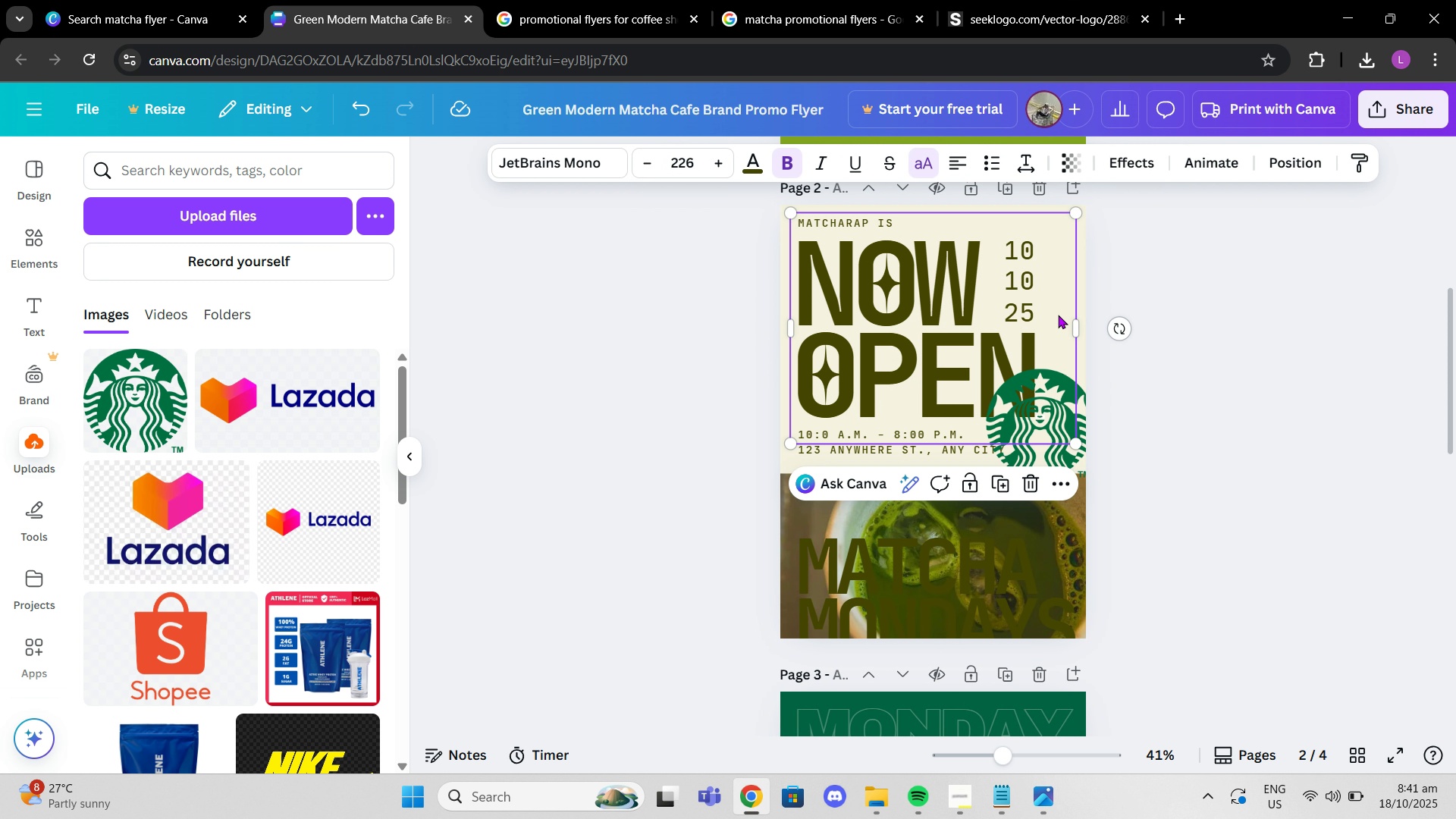 
left_click([1058, 315])
 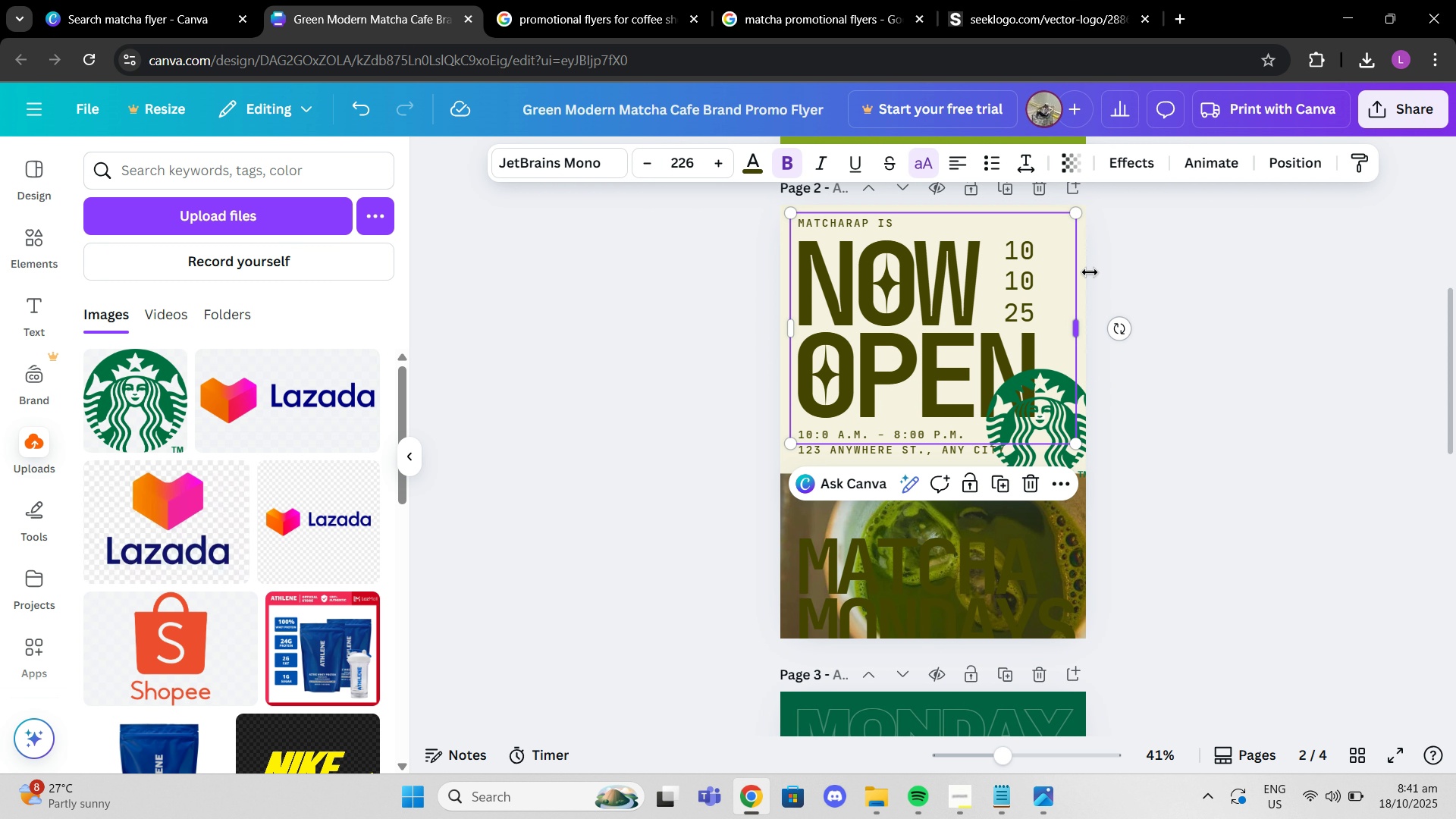 
left_click([1074, 256])
 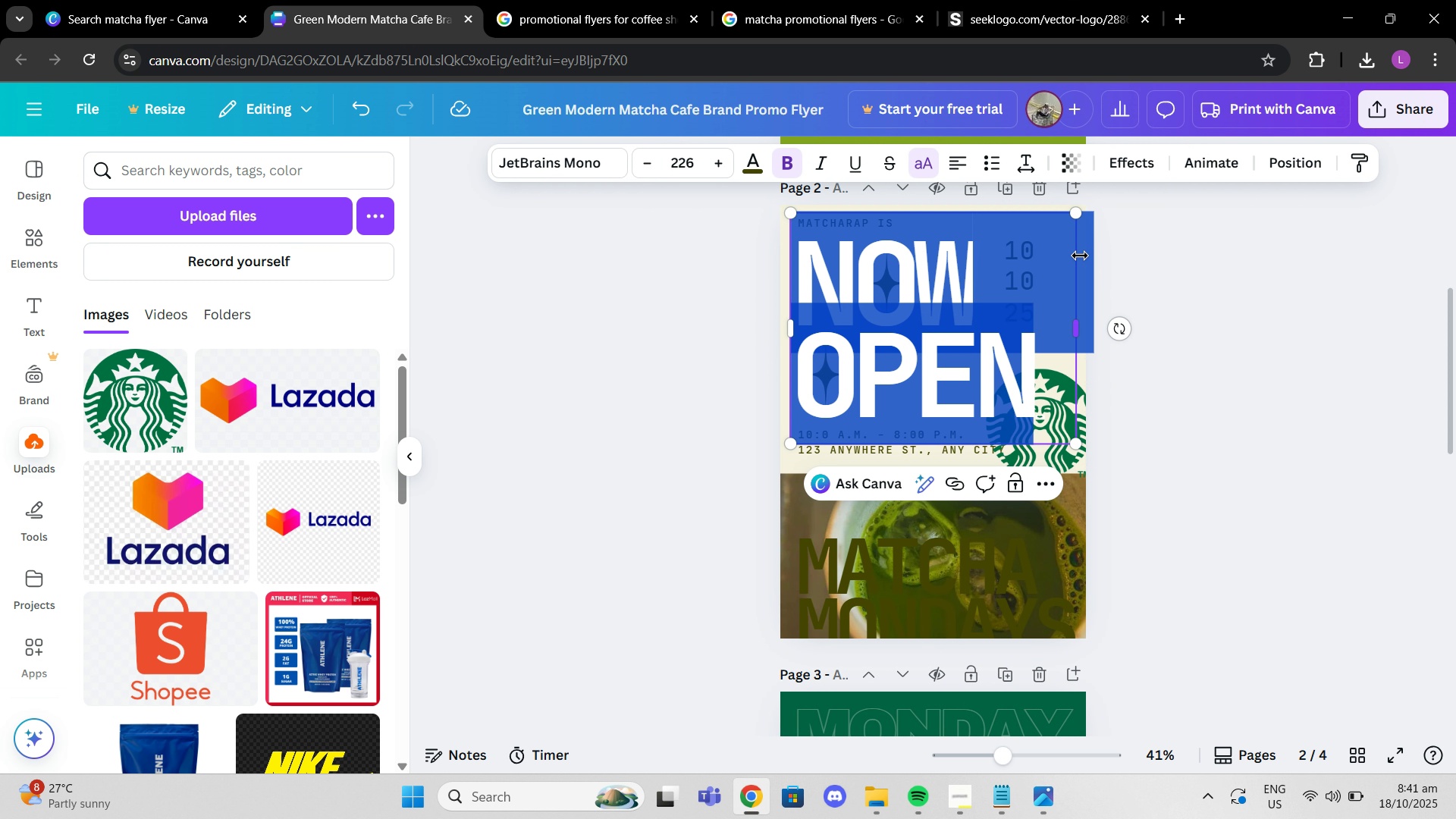 
left_click([1079, 256])
 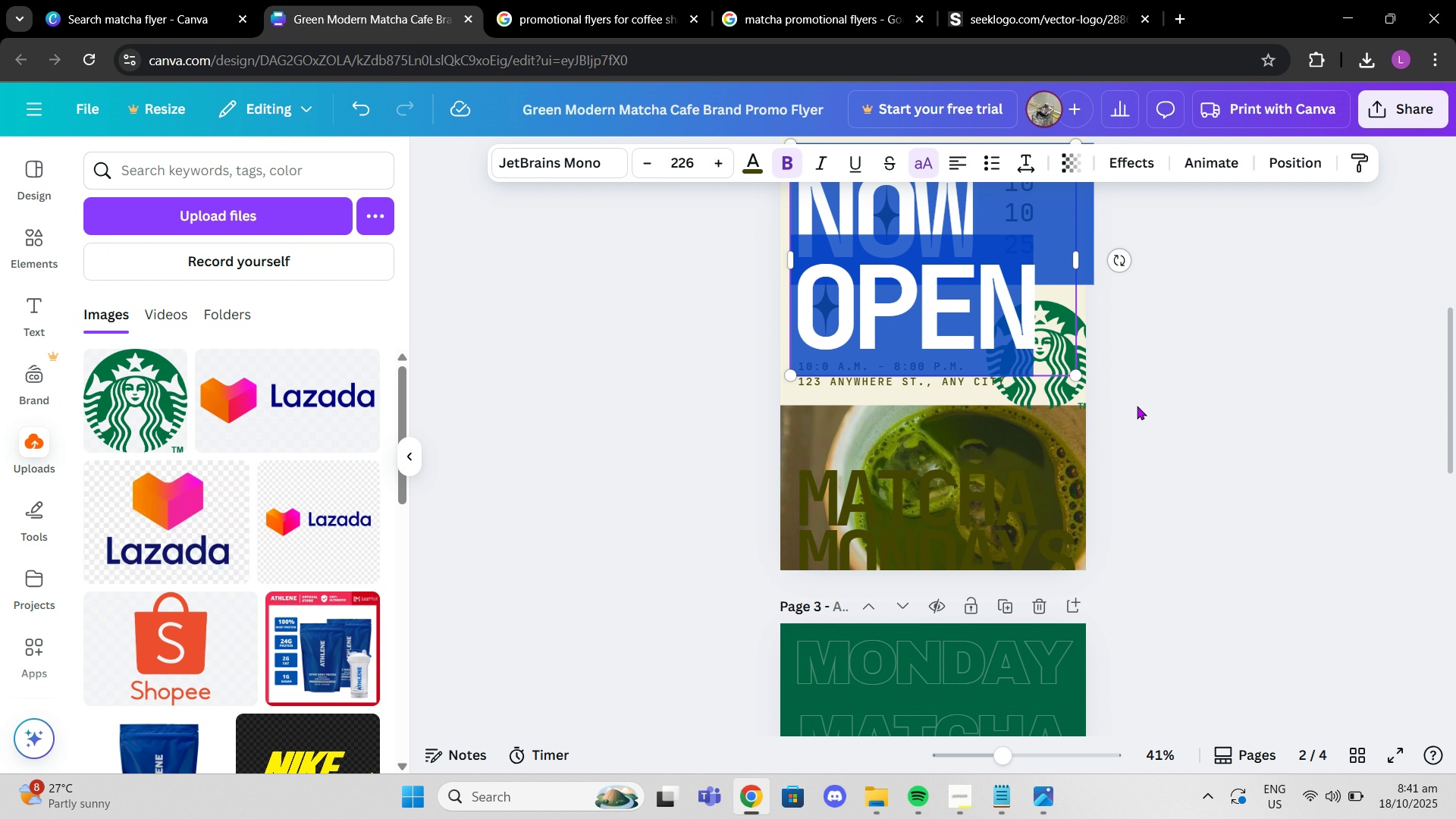 
scroll: coordinate [1170, 390], scroll_direction: down, amount: 3.0
 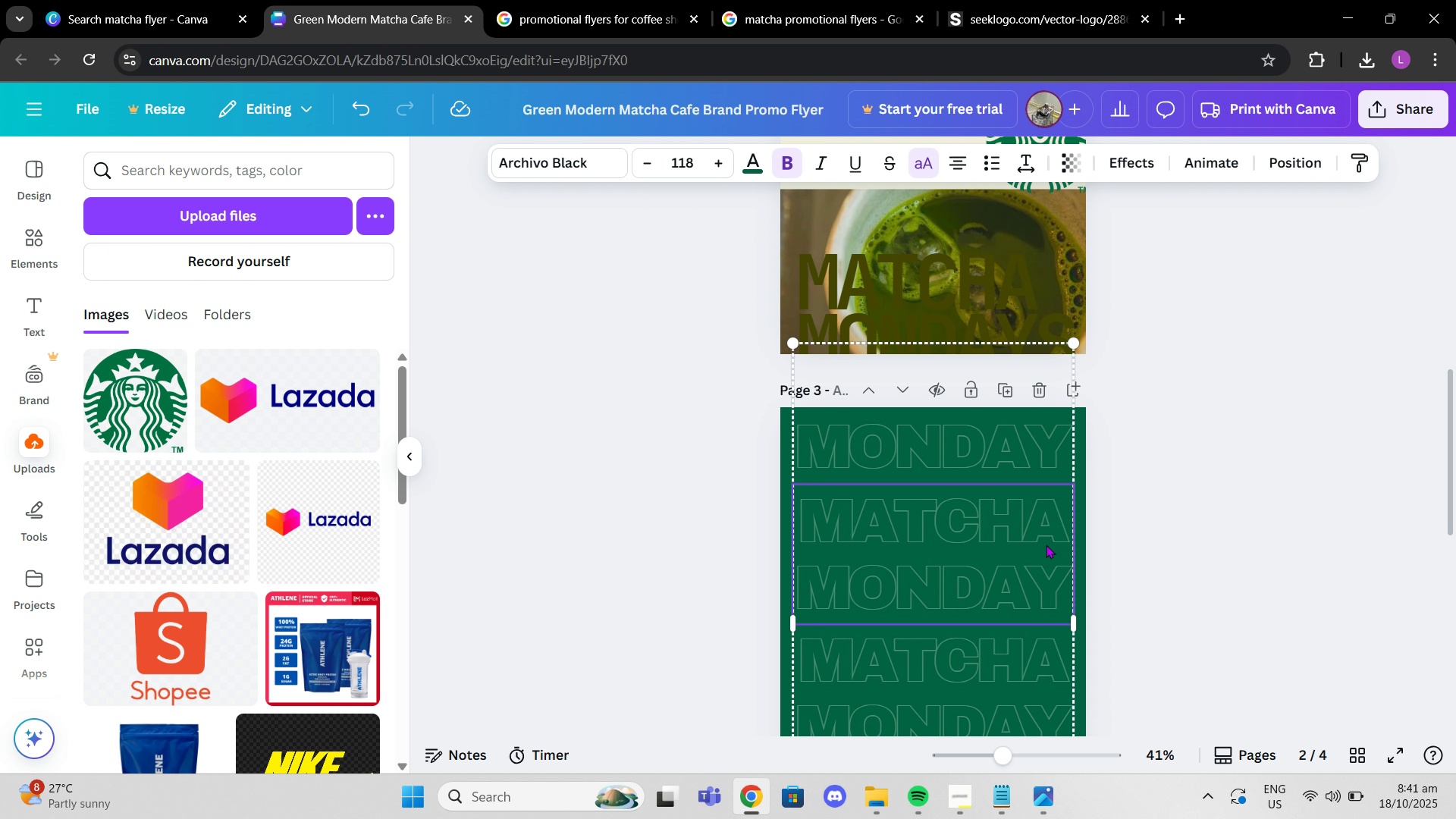 
left_click([1046, 544])
 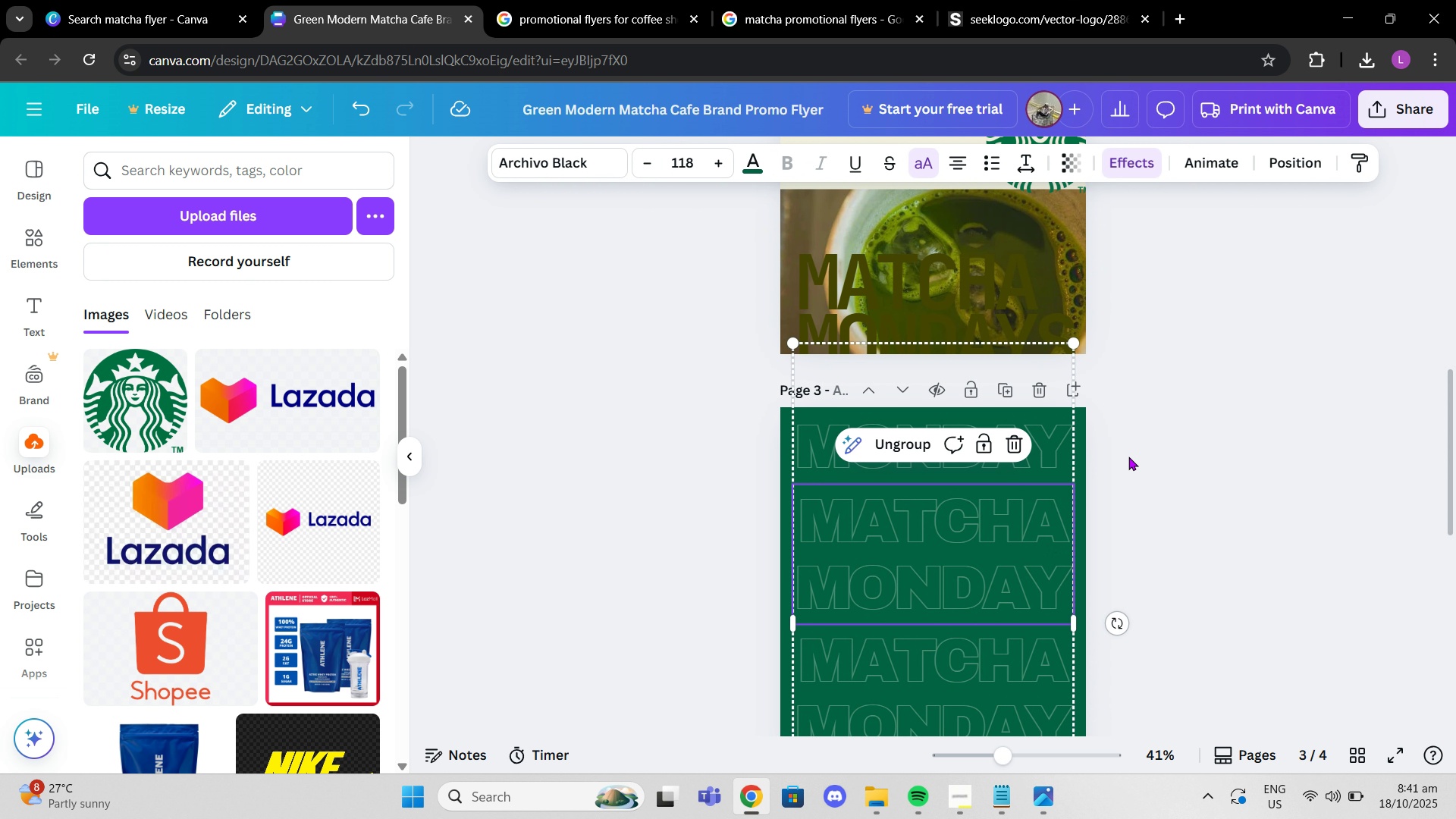 
scroll: coordinate [1110, 455], scroll_direction: up, amount: 5.0
 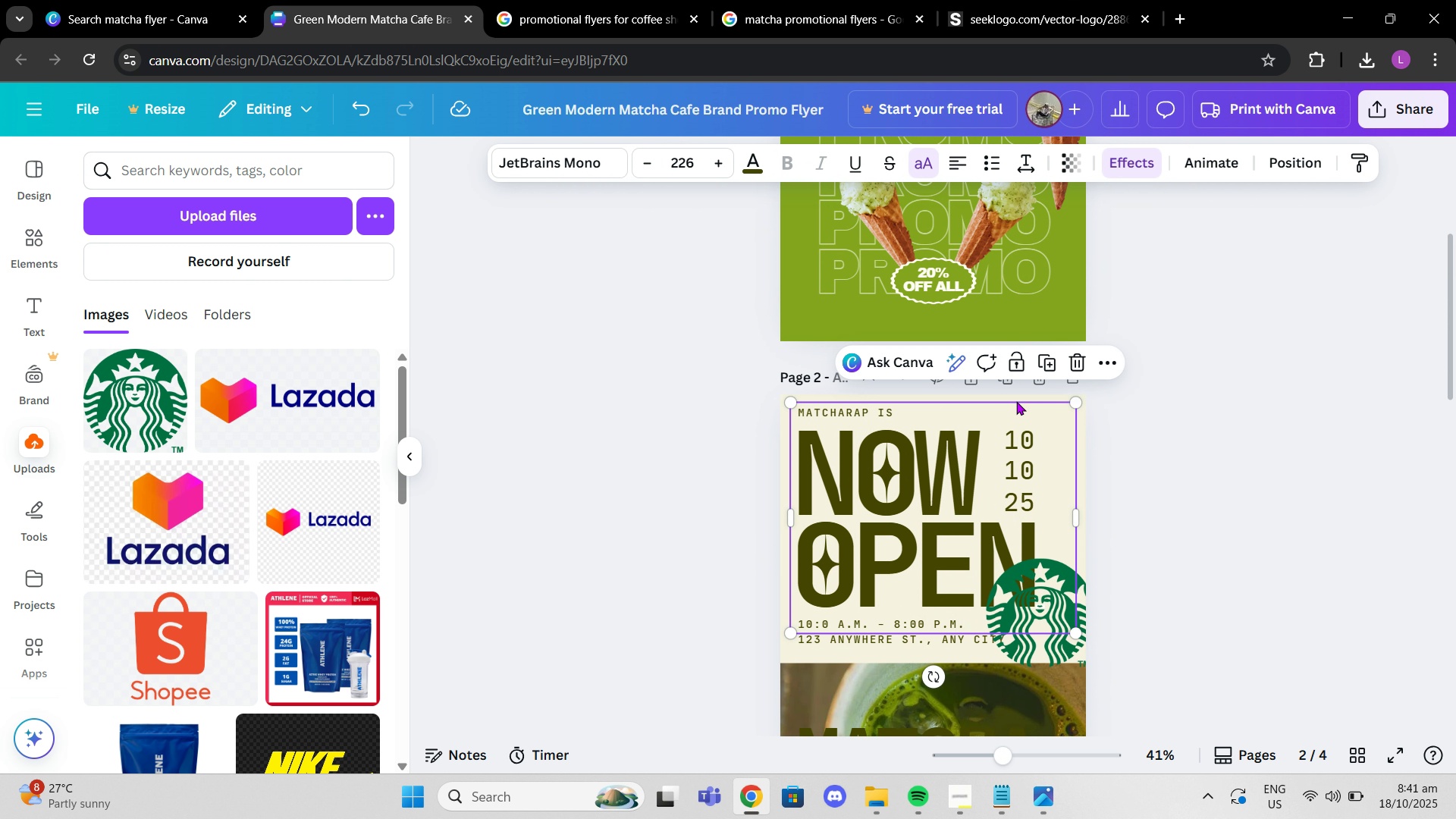 
left_click([1016, 401])
 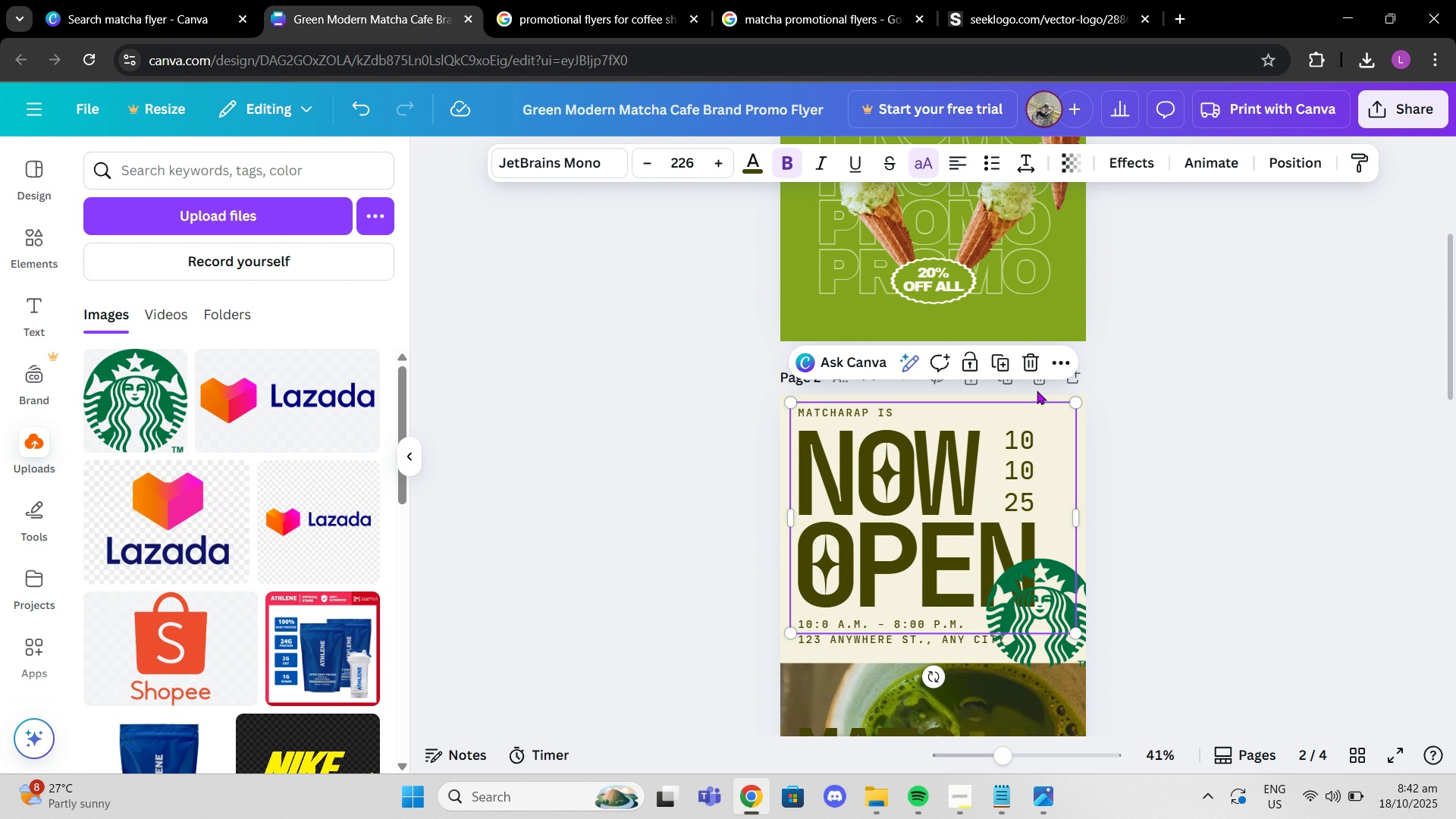 
left_click([1037, 391])
 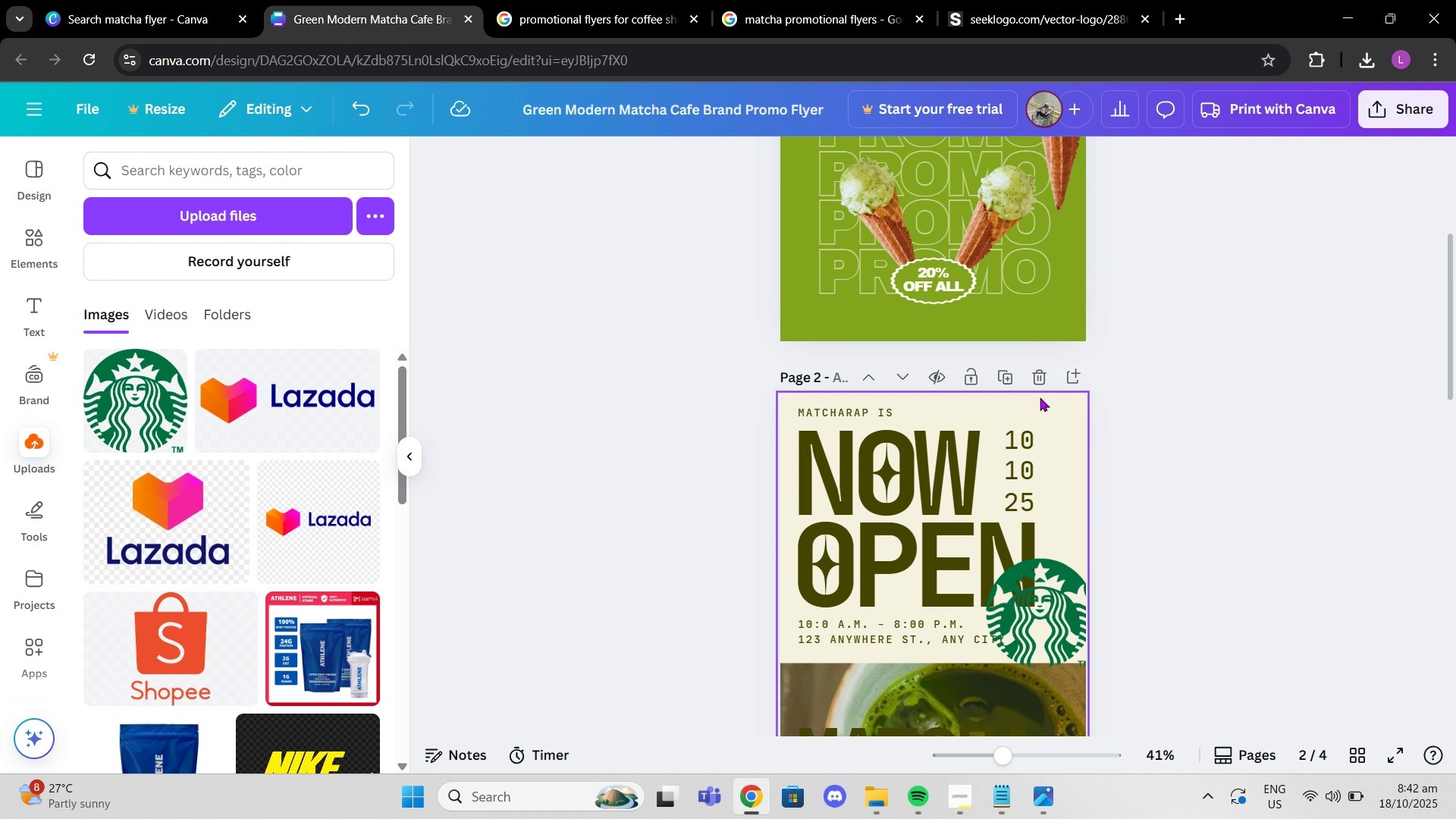 
left_click([1040, 397])
 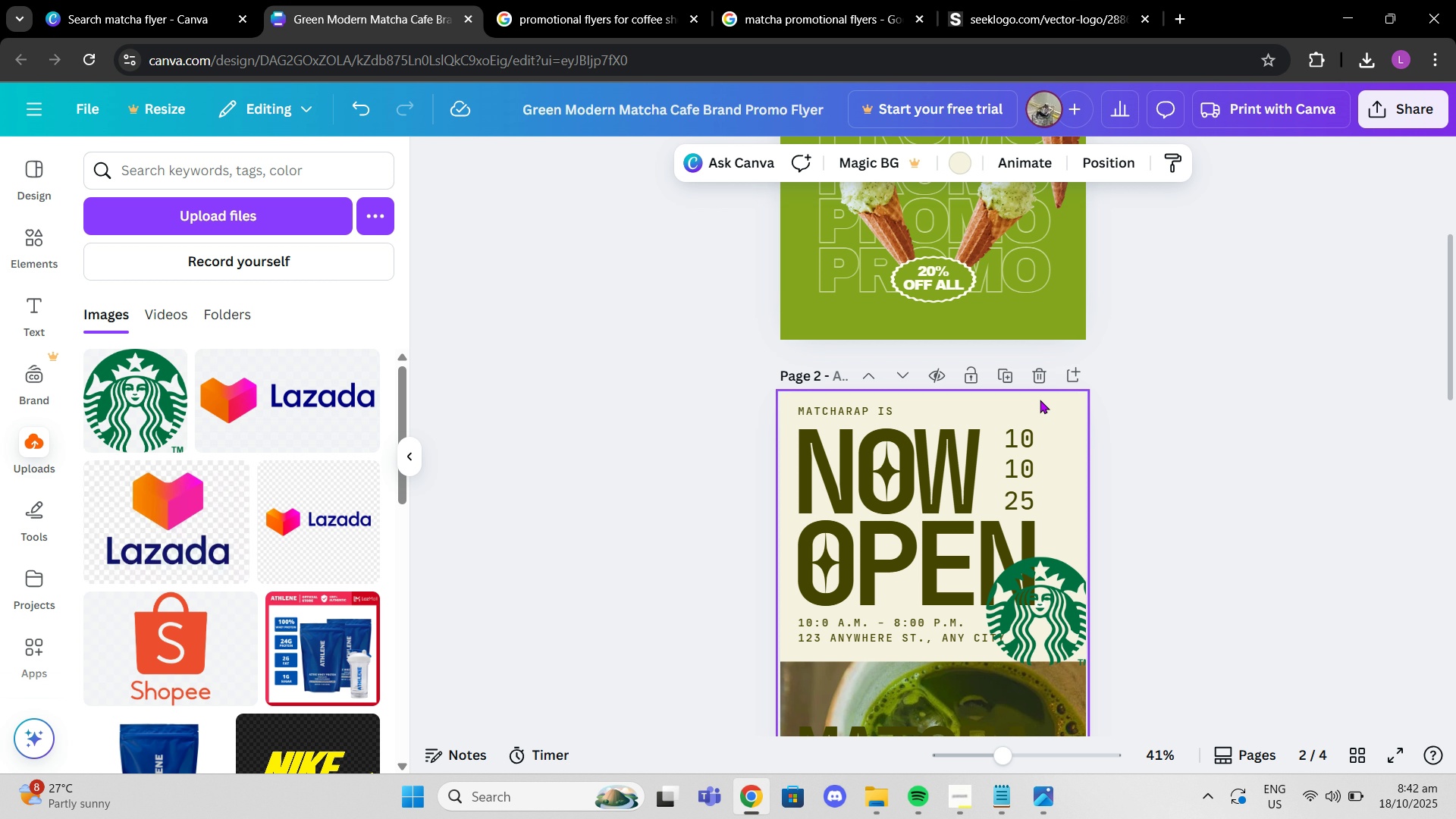 
key(Control+C)
 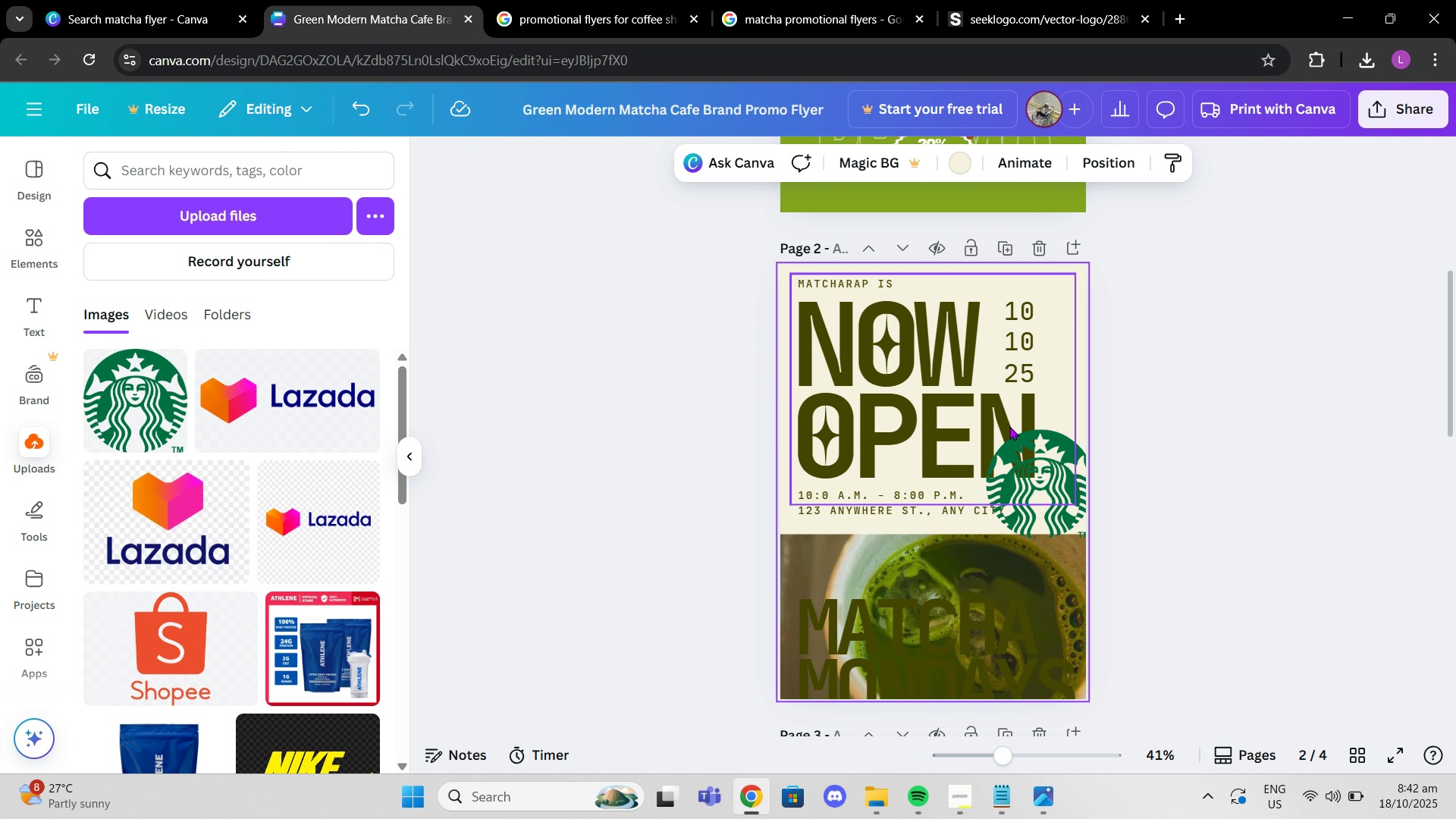 
scroll: coordinate [996, 443], scroll_direction: down, amount: 6.0
 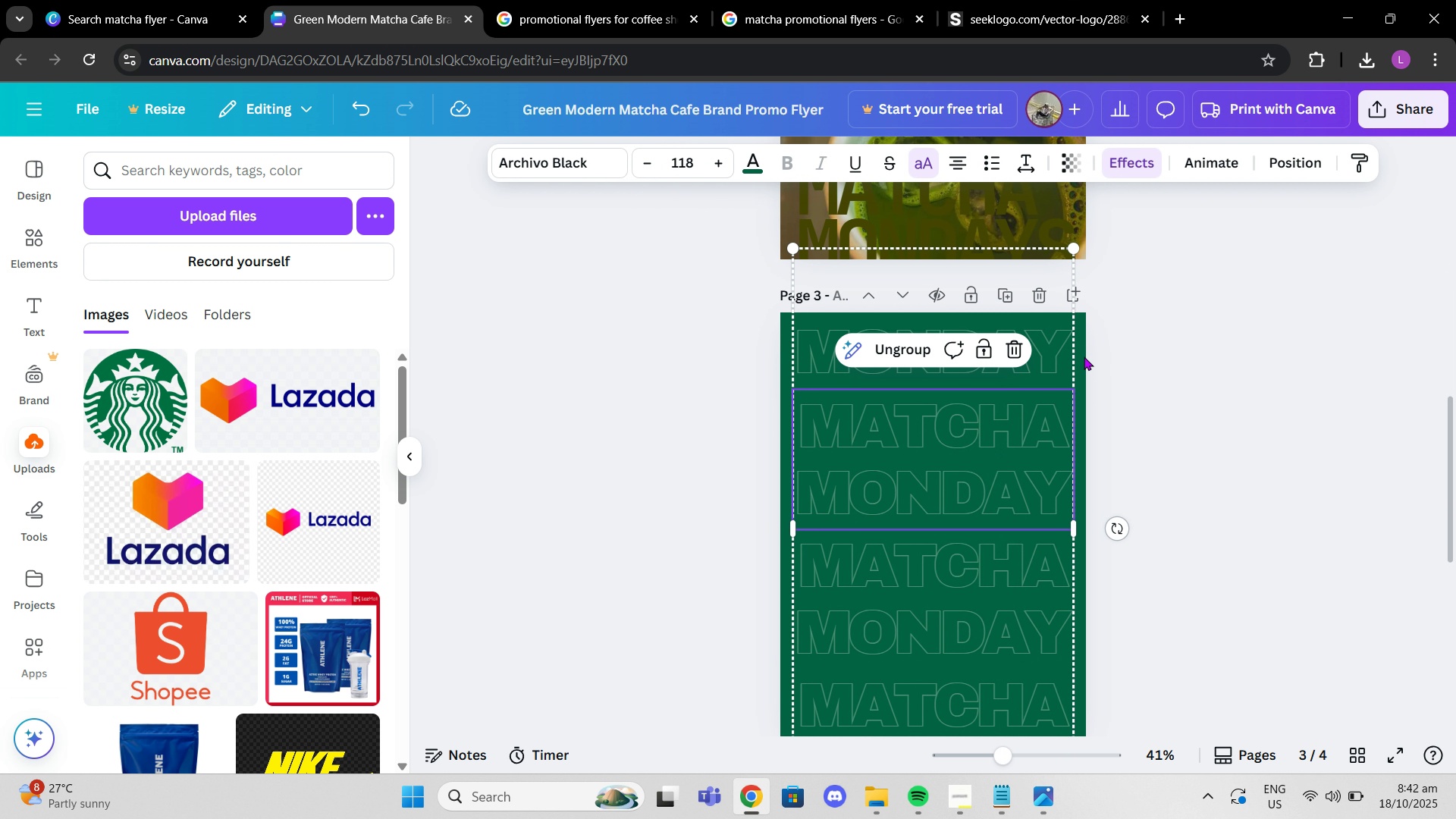 
left_click([1080, 358])
 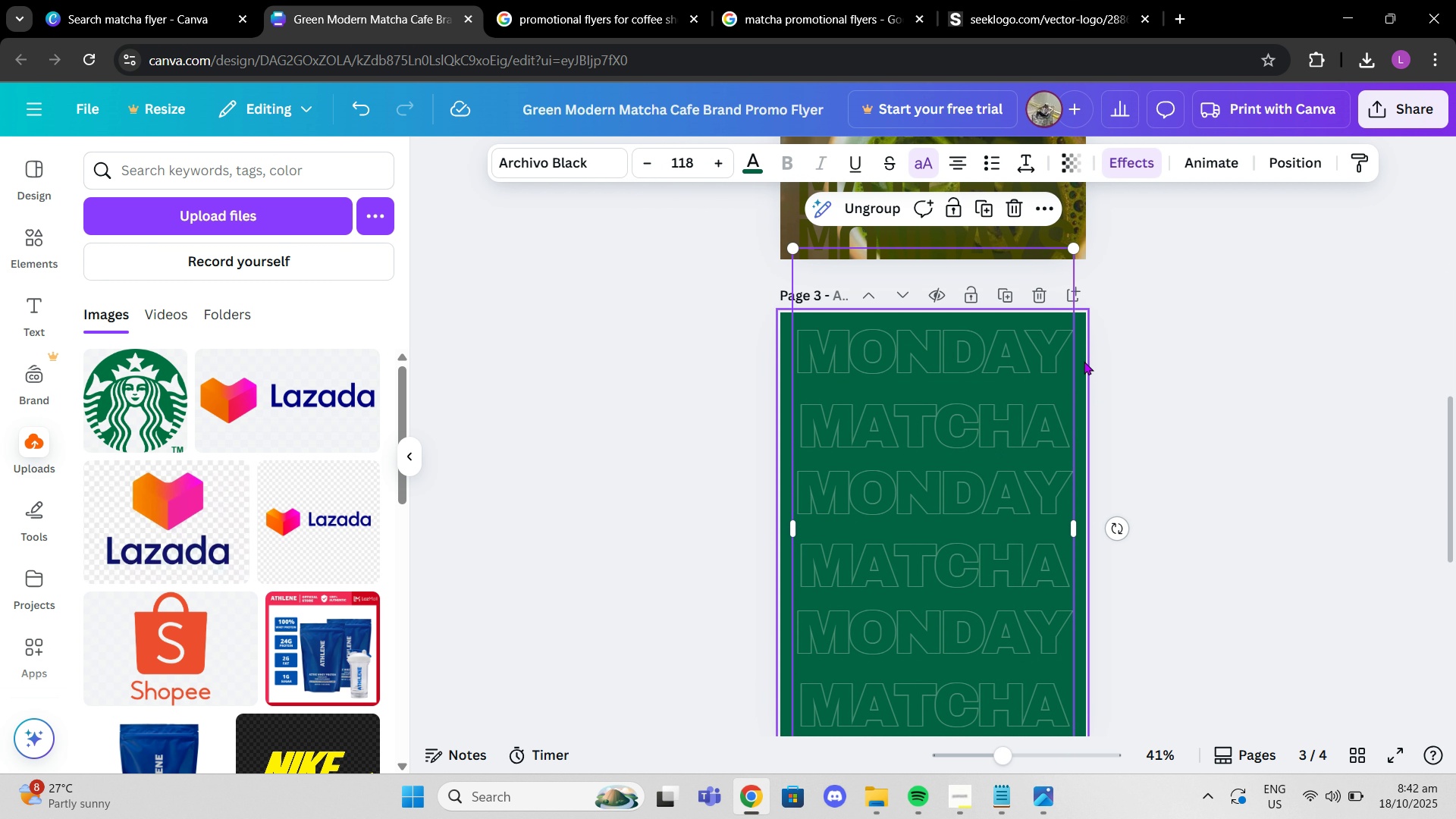 
left_click([1084, 361])
 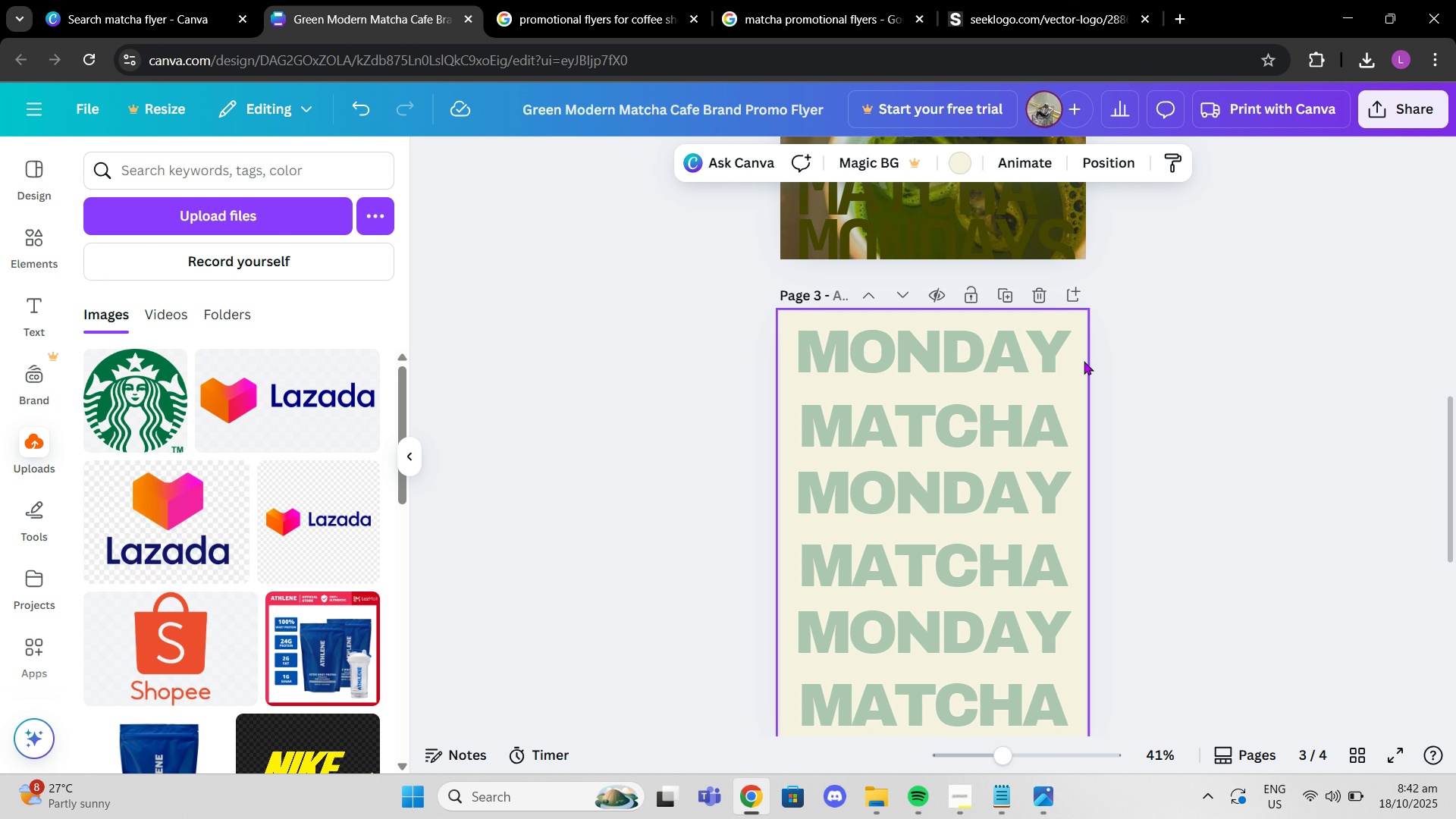 
key(Control+V)
 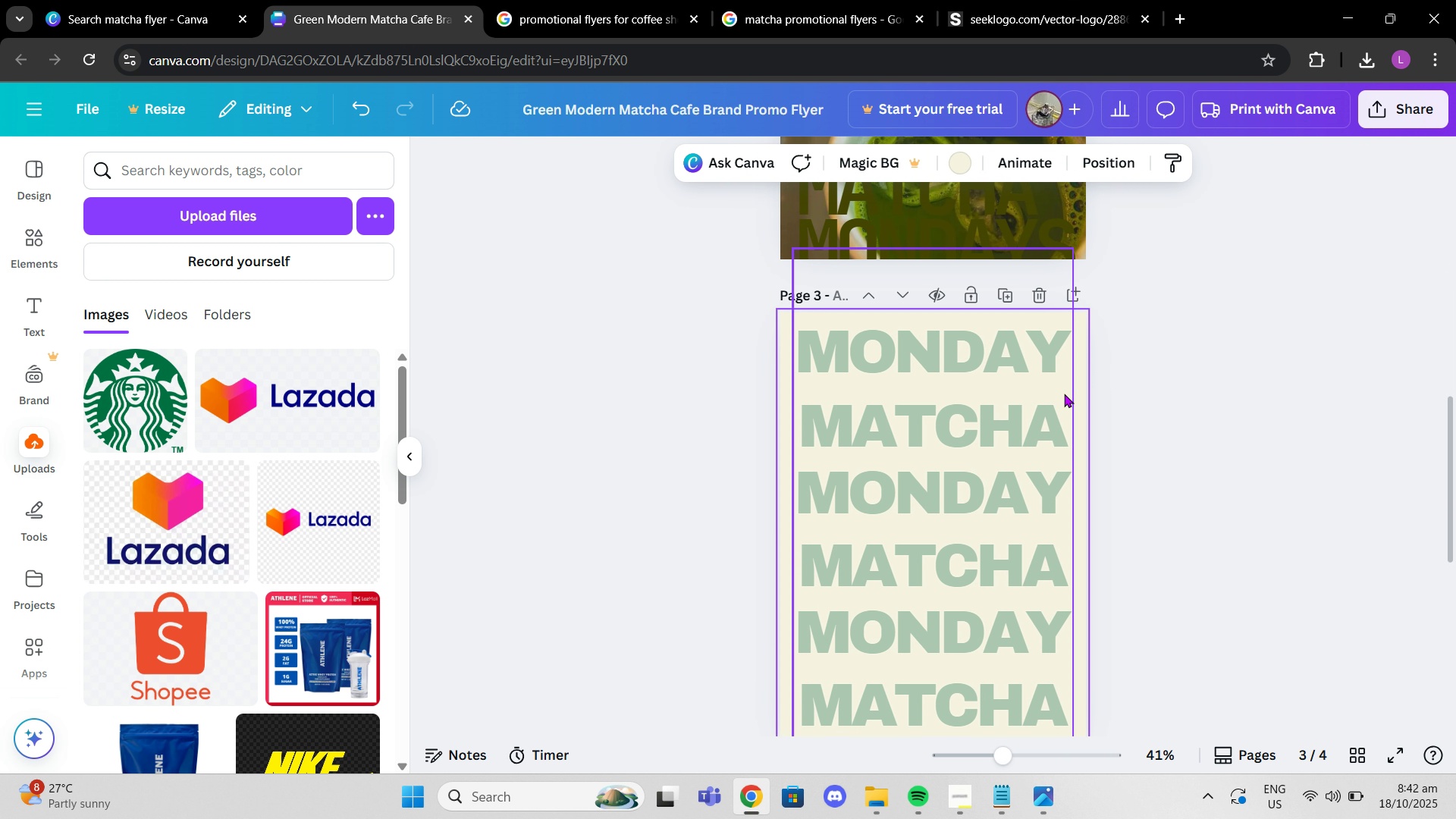 
scroll: coordinate [1064, 394], scroll_direction: down, amount: 3.0
 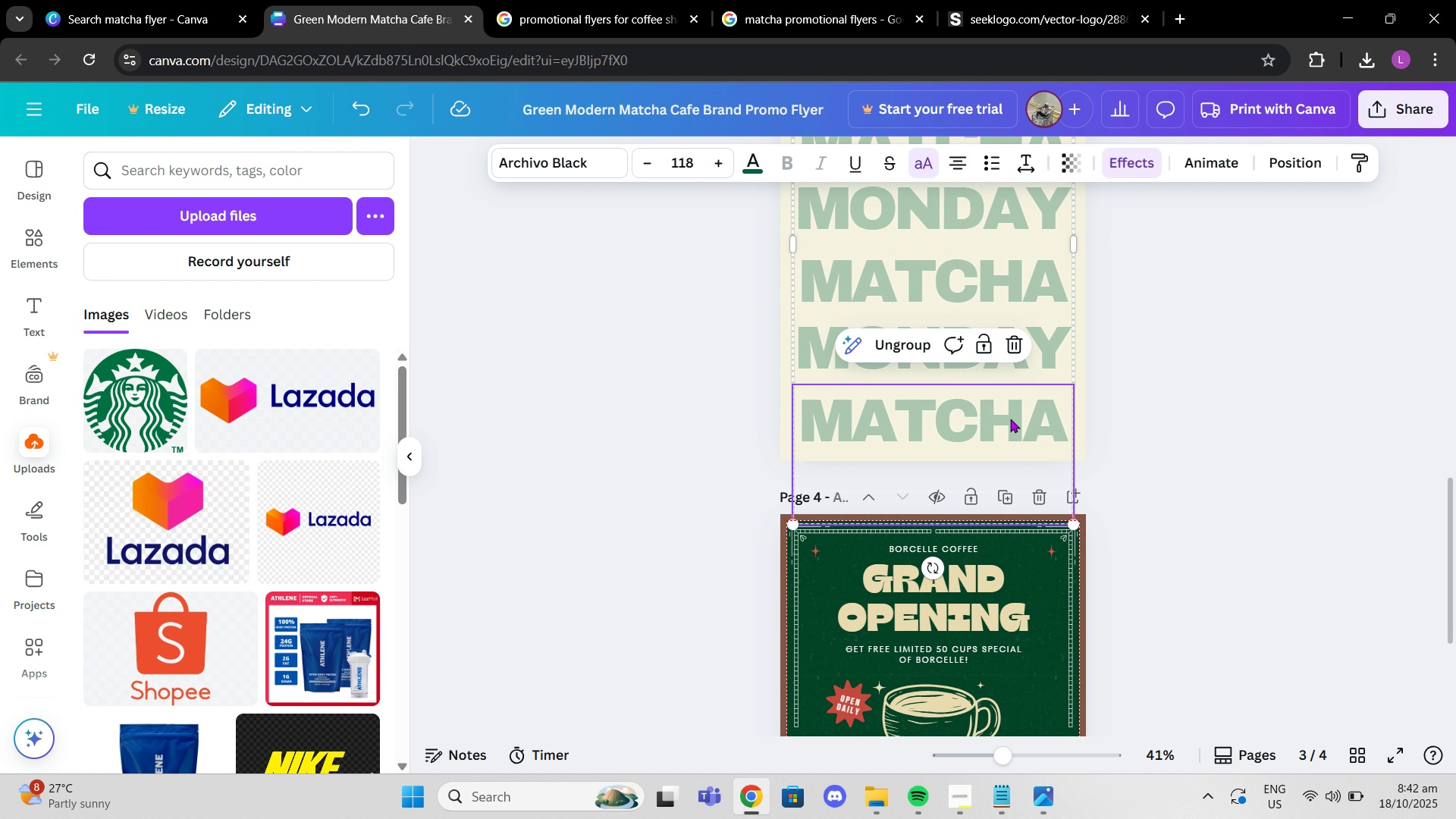 
left_click([1010, 419])
 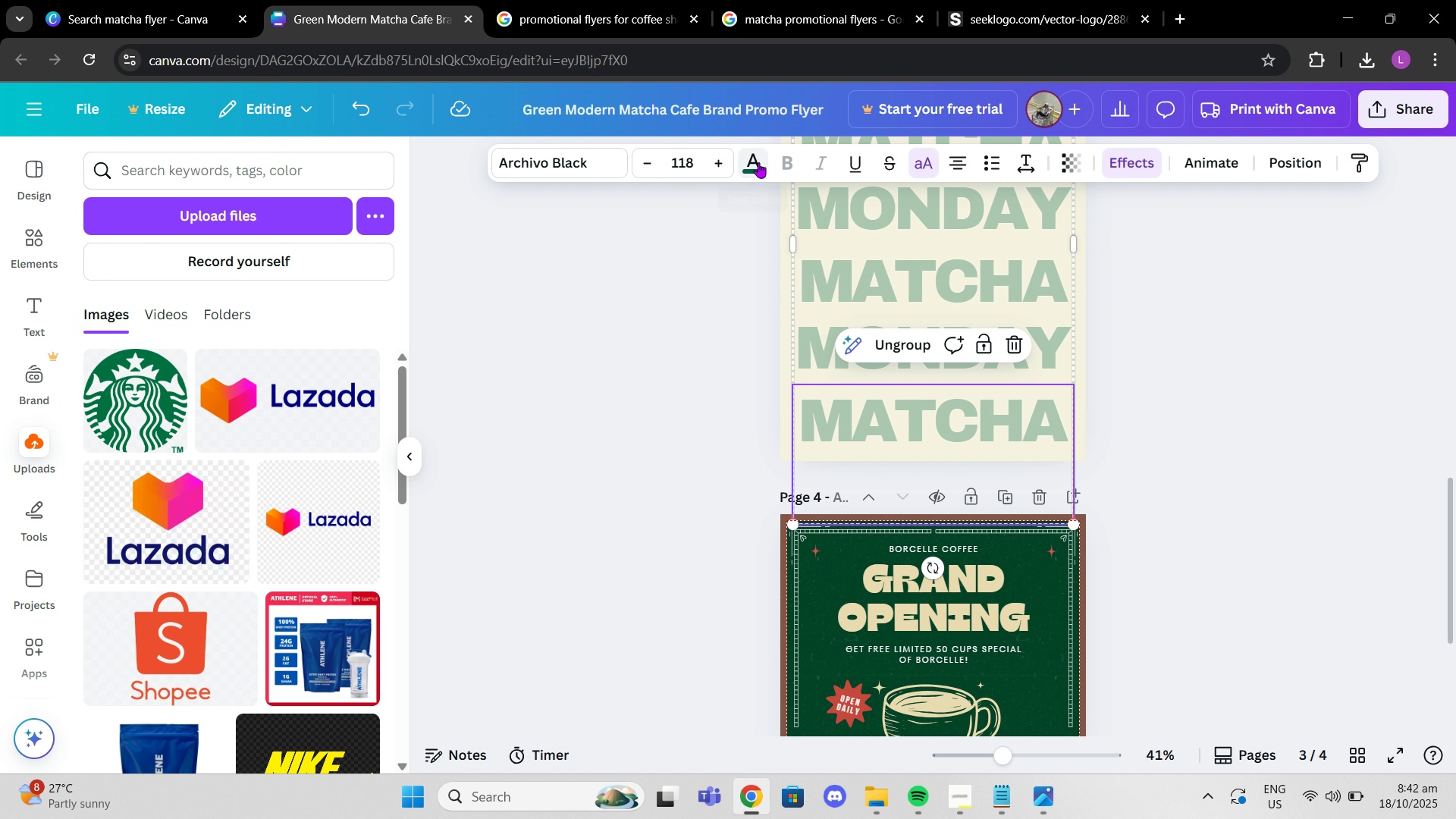 
left_click([758, 162])
 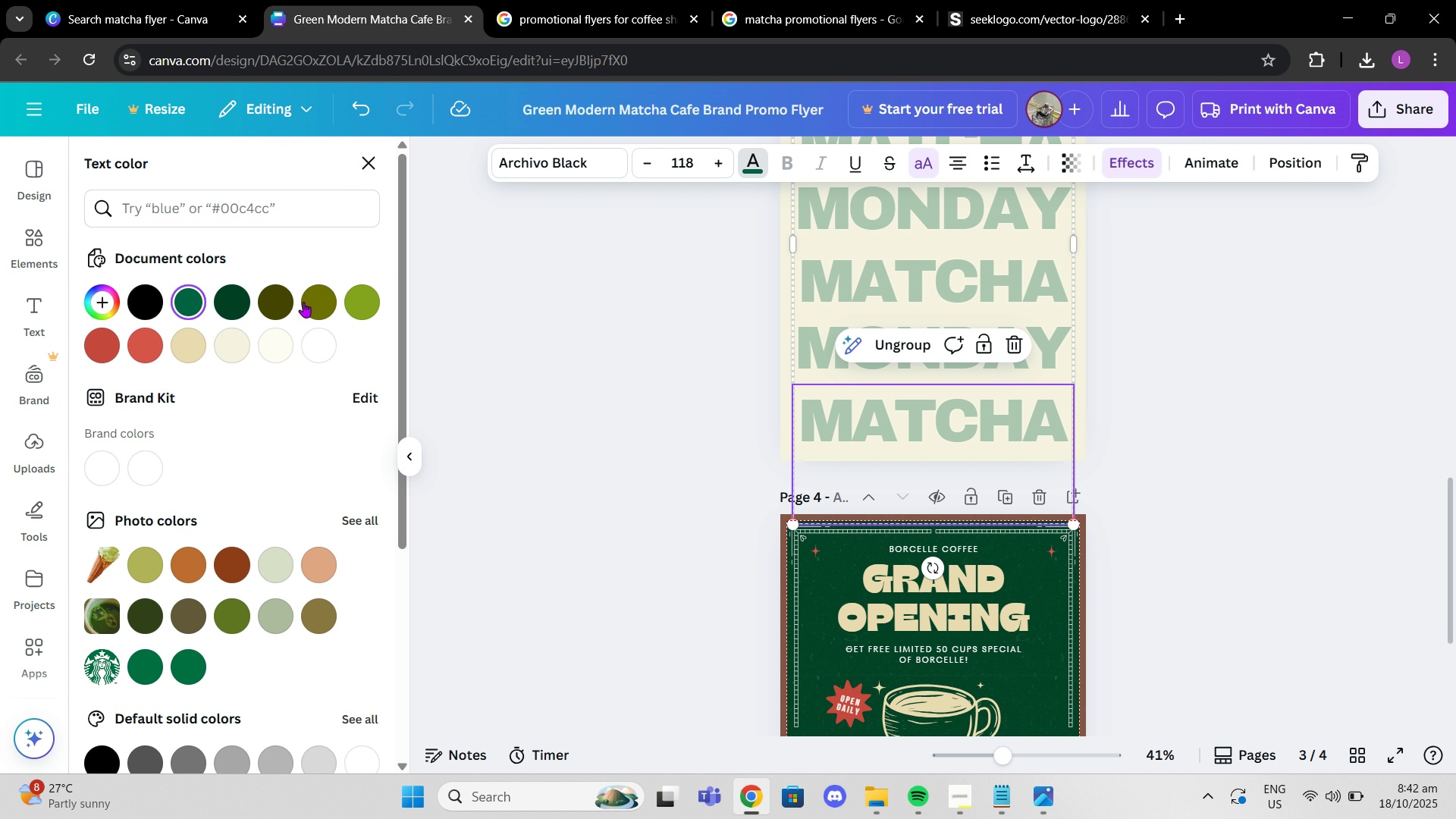 
left_click([359, 304])
 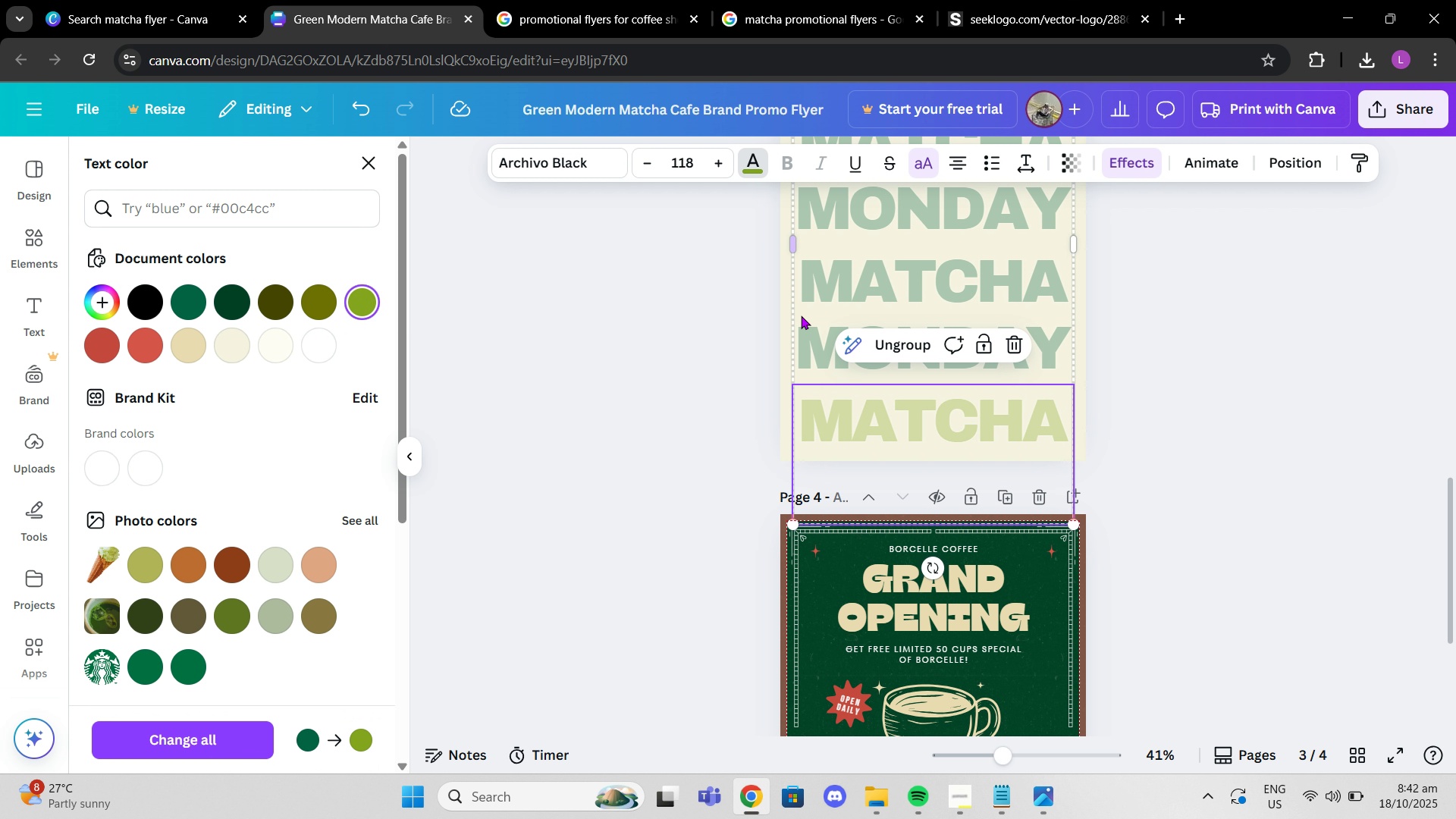 
scroll: coordinate [801, 315], scroll_direction: up, amount: 2.0
 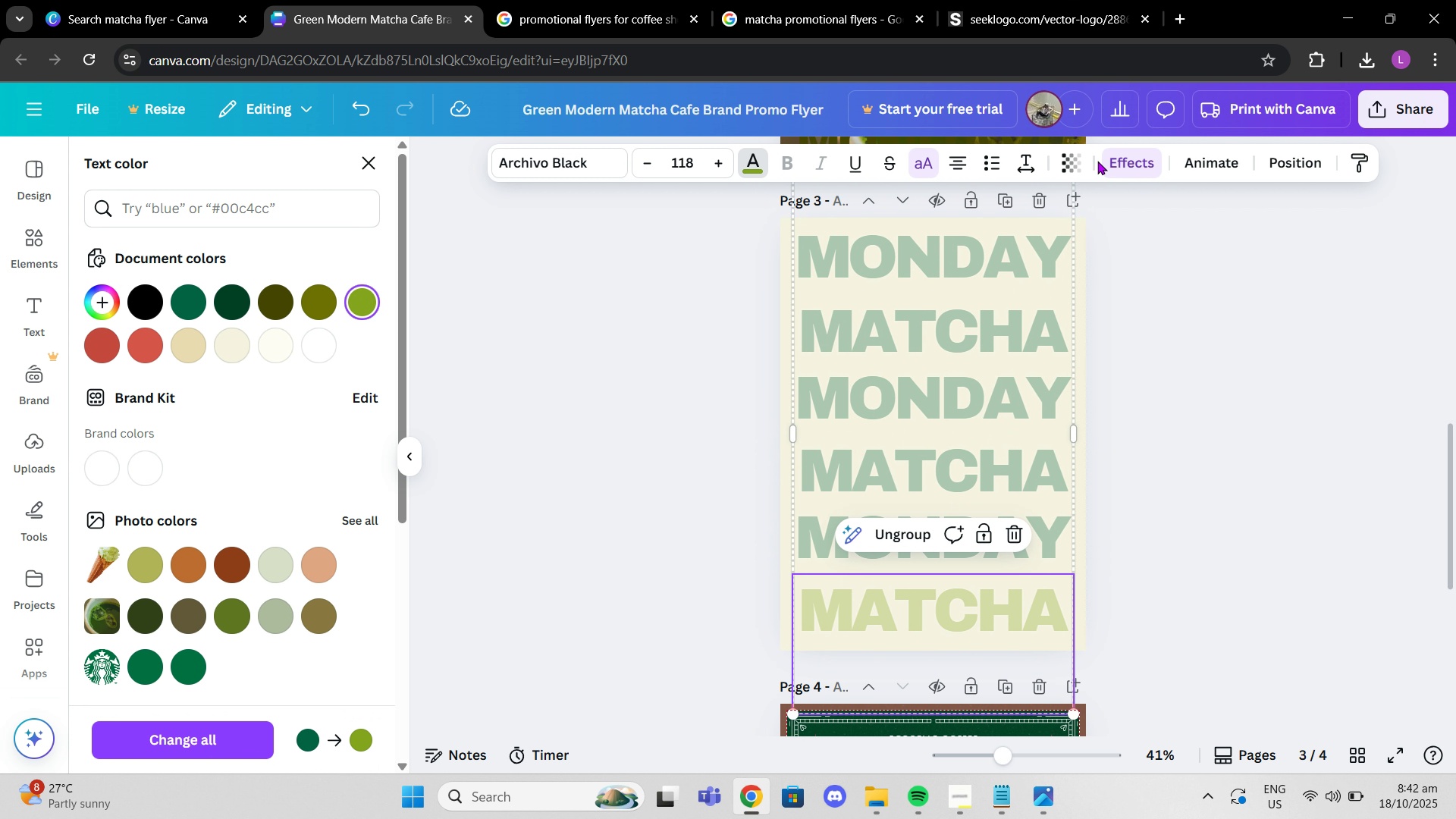 
left_click([1066, 162])
 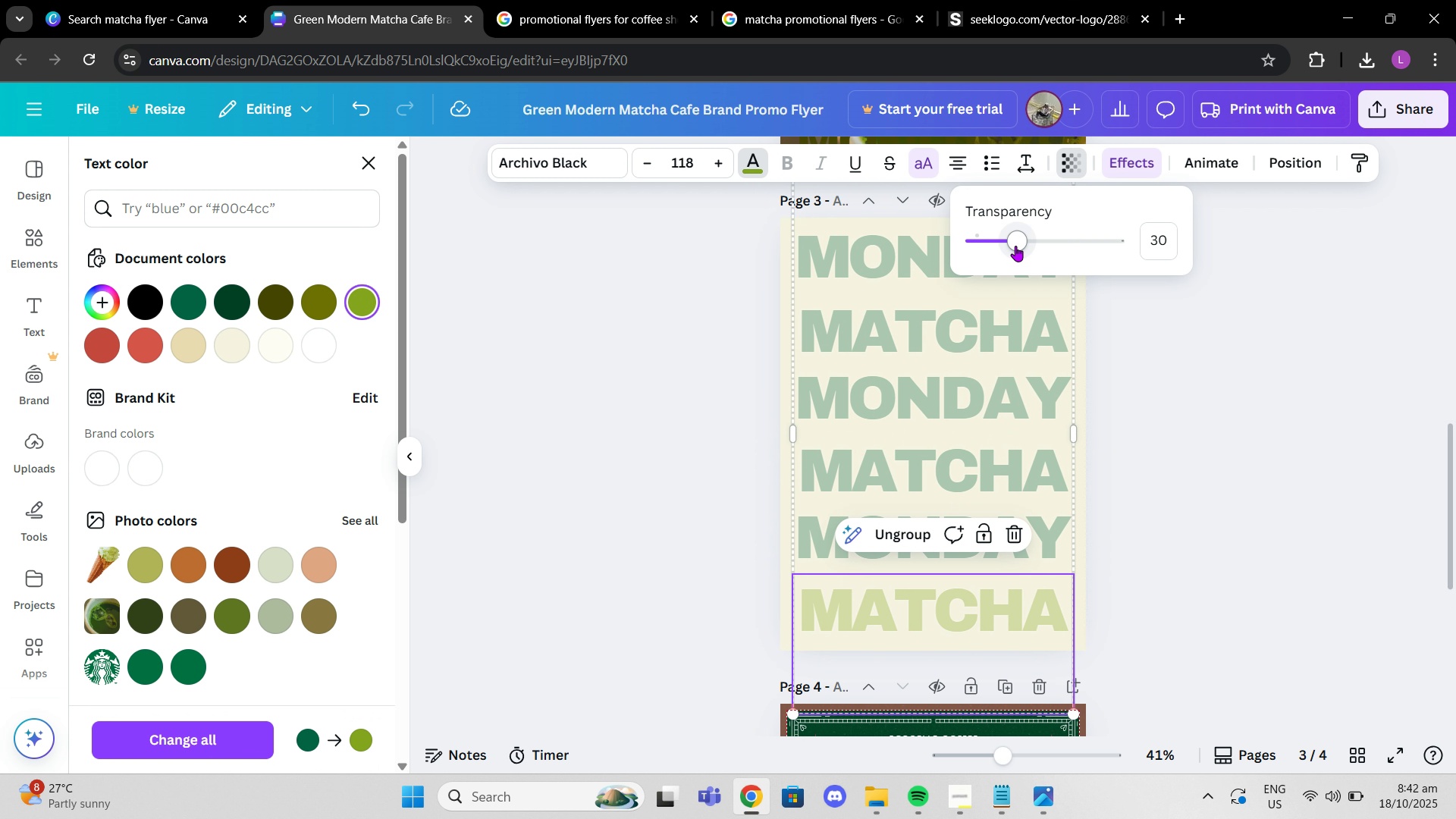 
left_click_drag(start_coordinate=[1015, 246], to_coordinate=[1128, 238])
 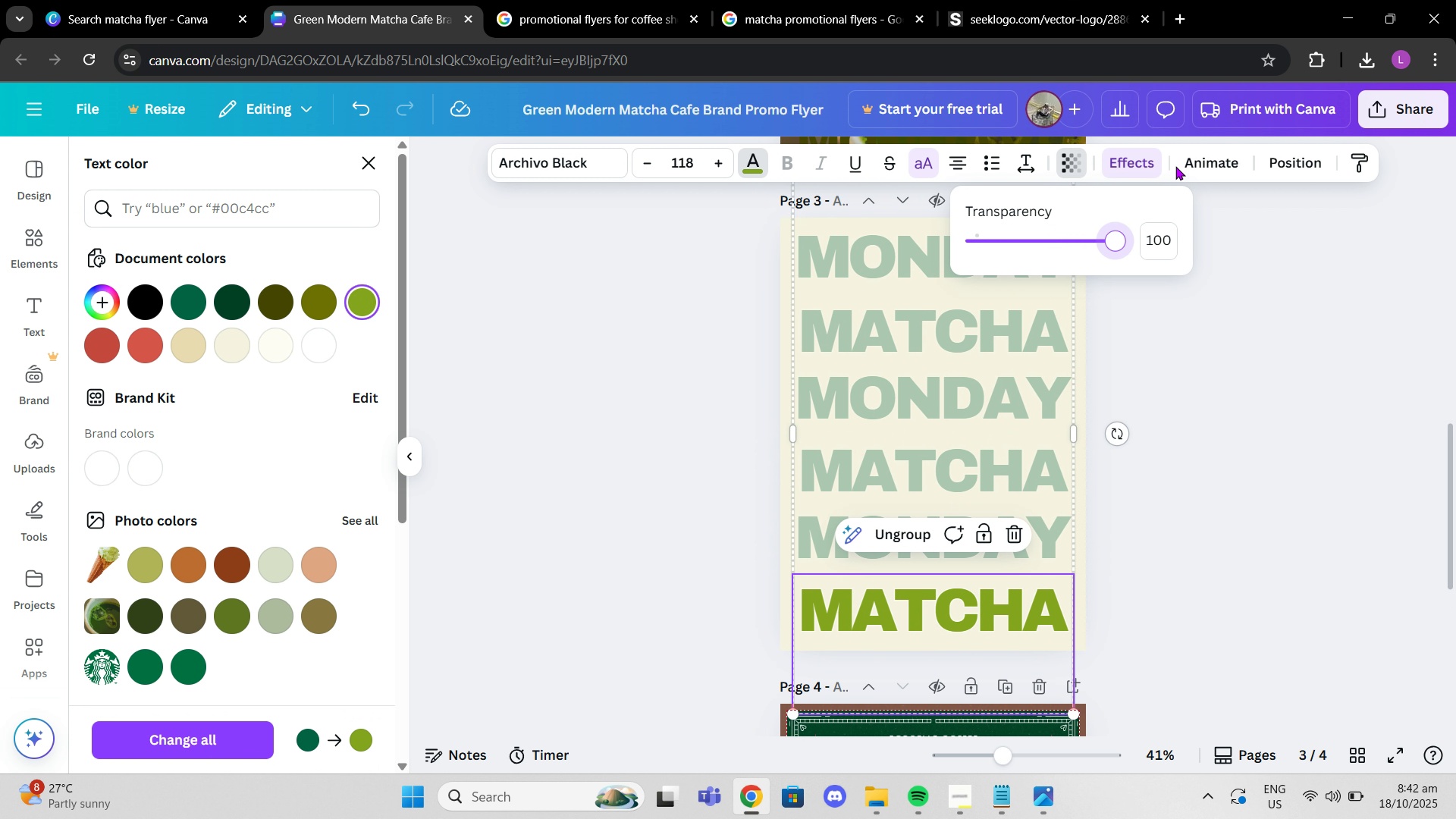 
left_click([1141, 158])
 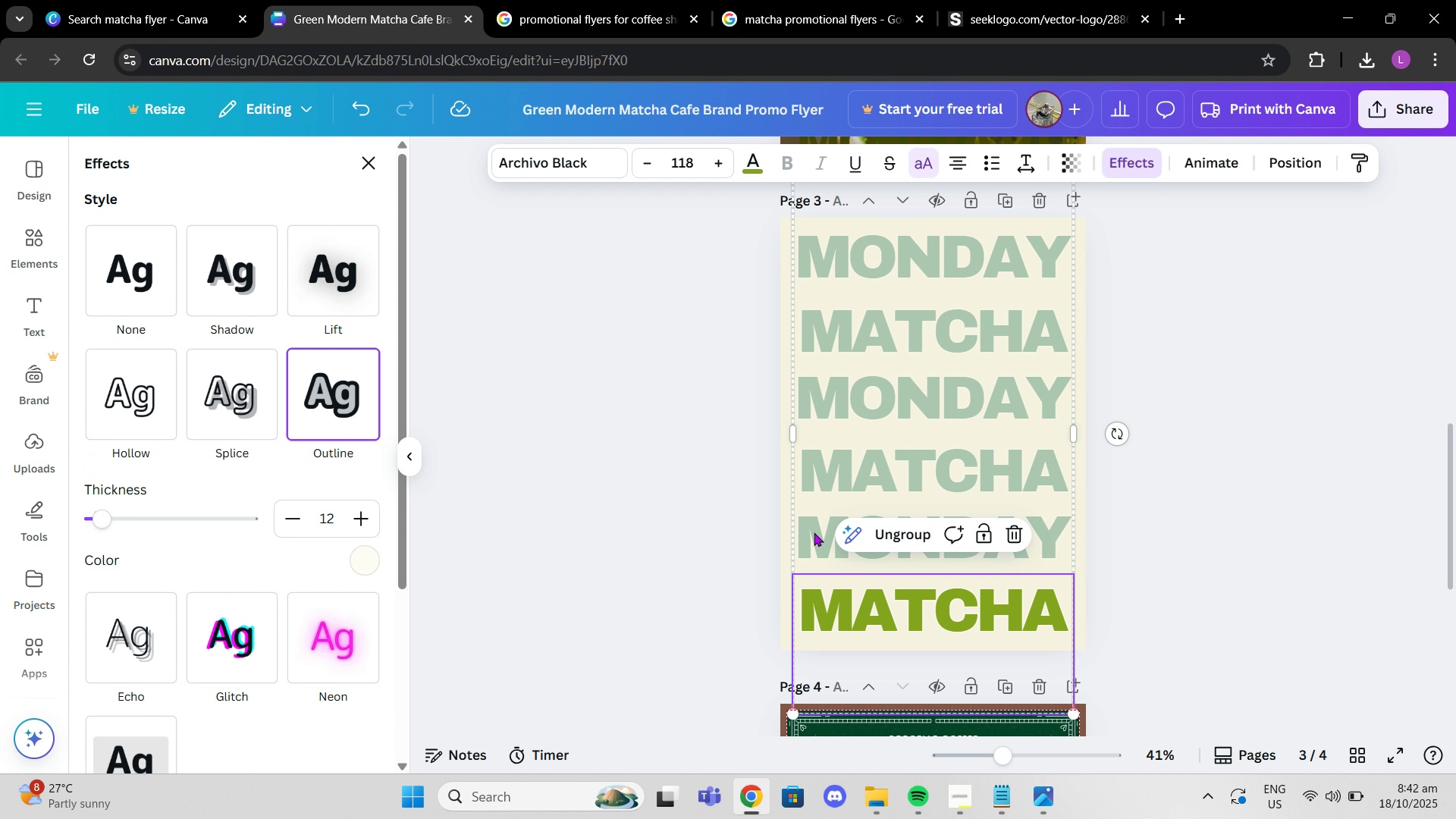 
left_click([814, 532])
 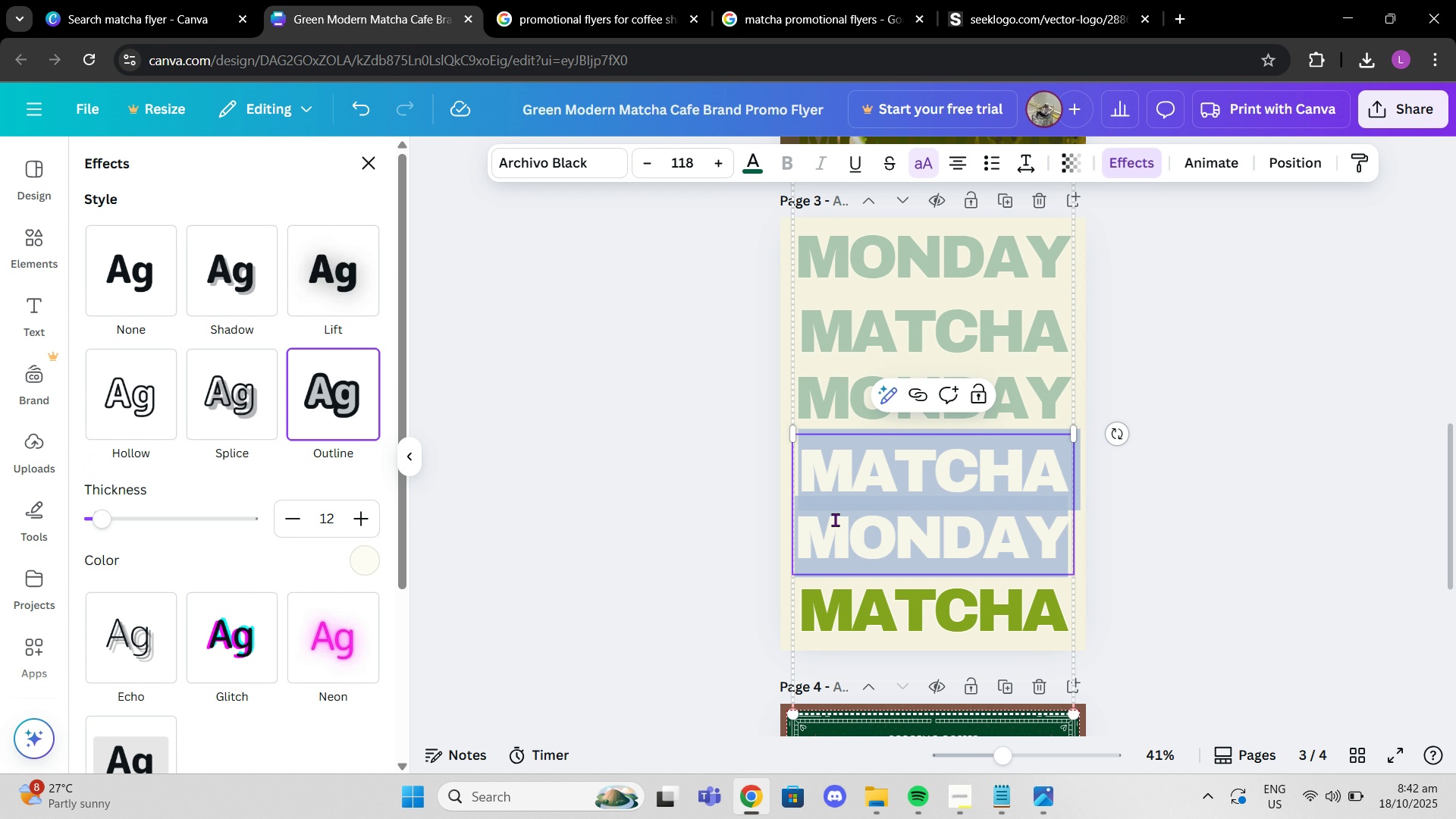 
left_click([835, 519])
 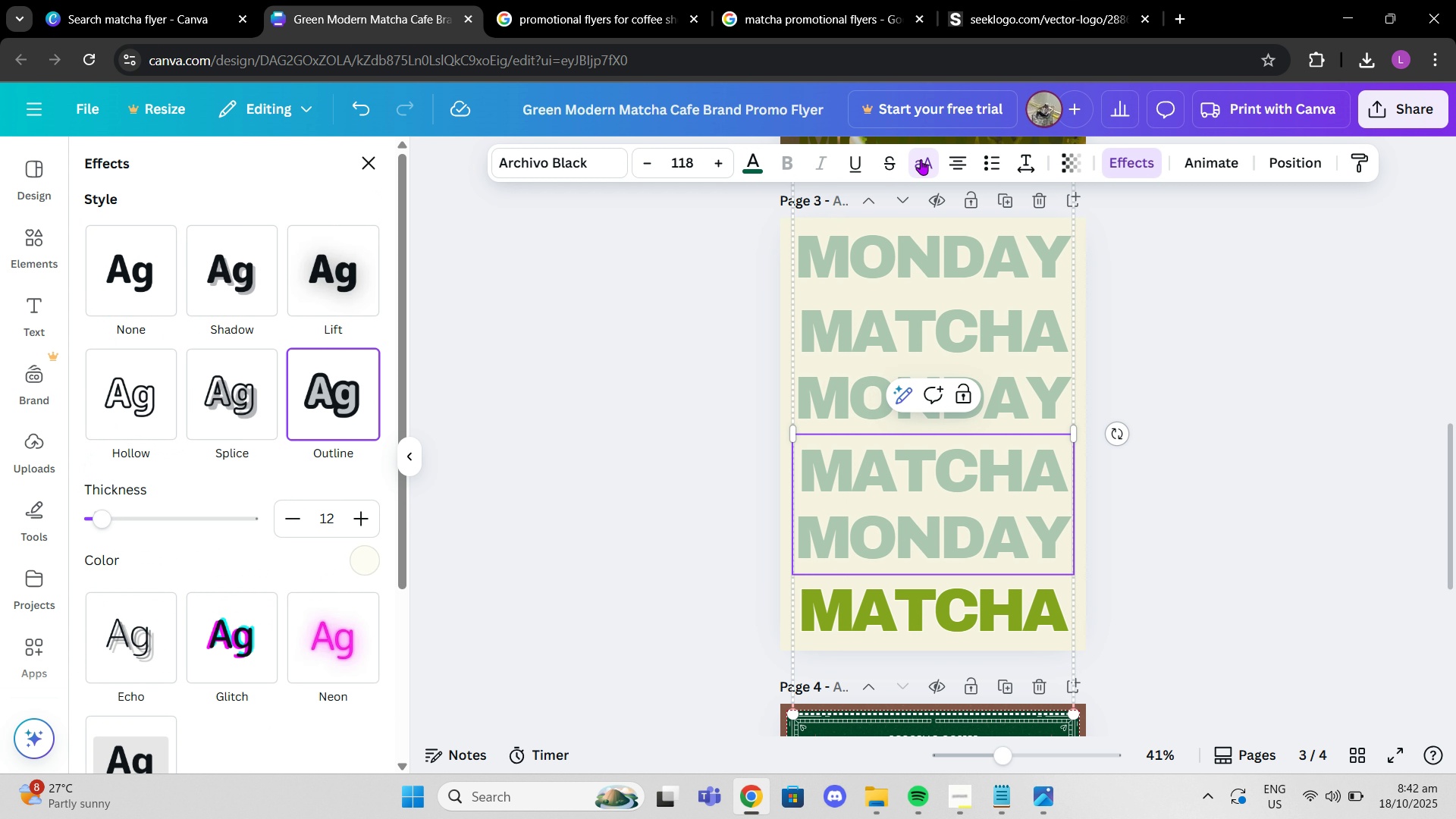 
left_click([921, 159])
 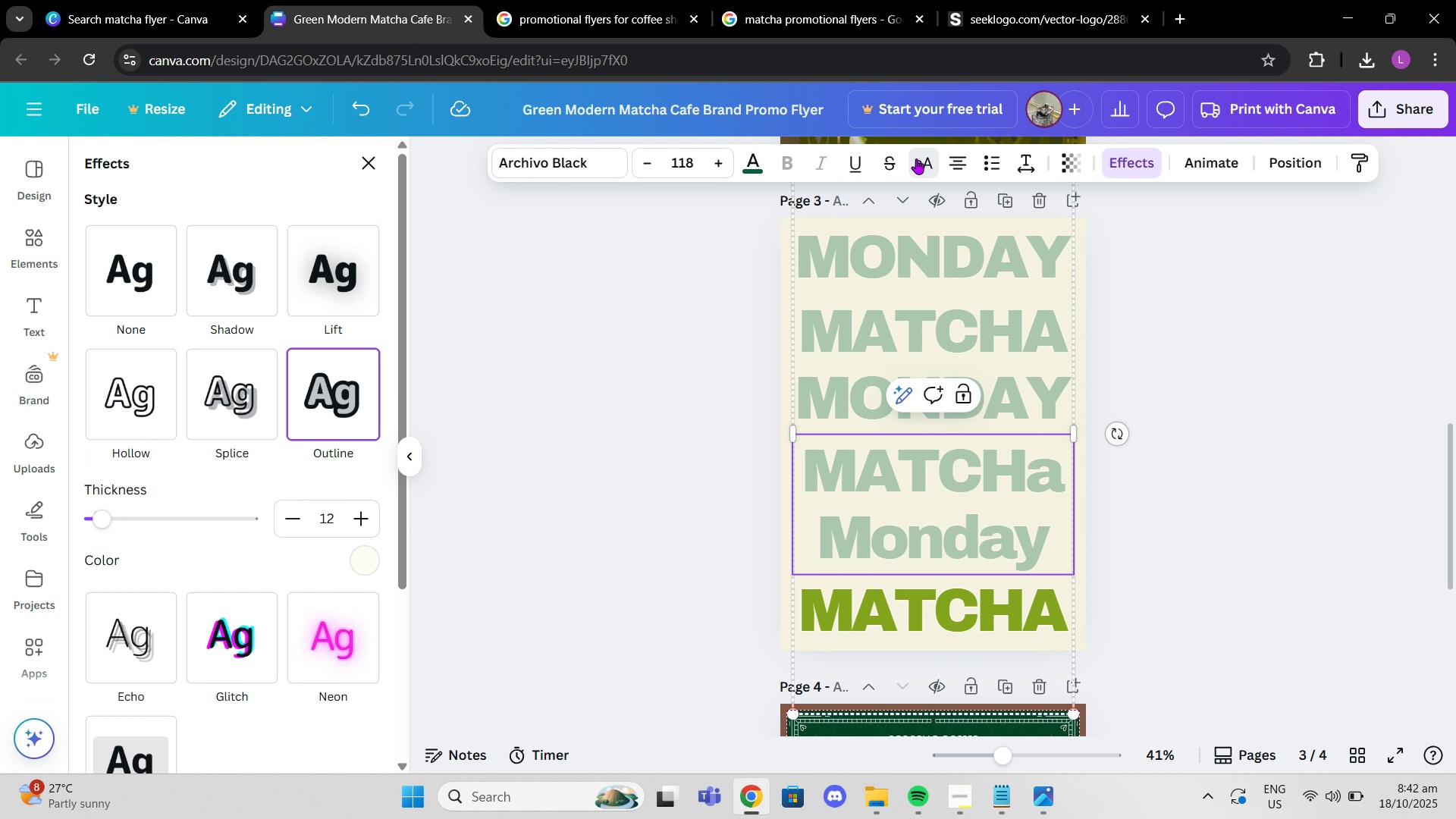 
left_click([916, 158])
 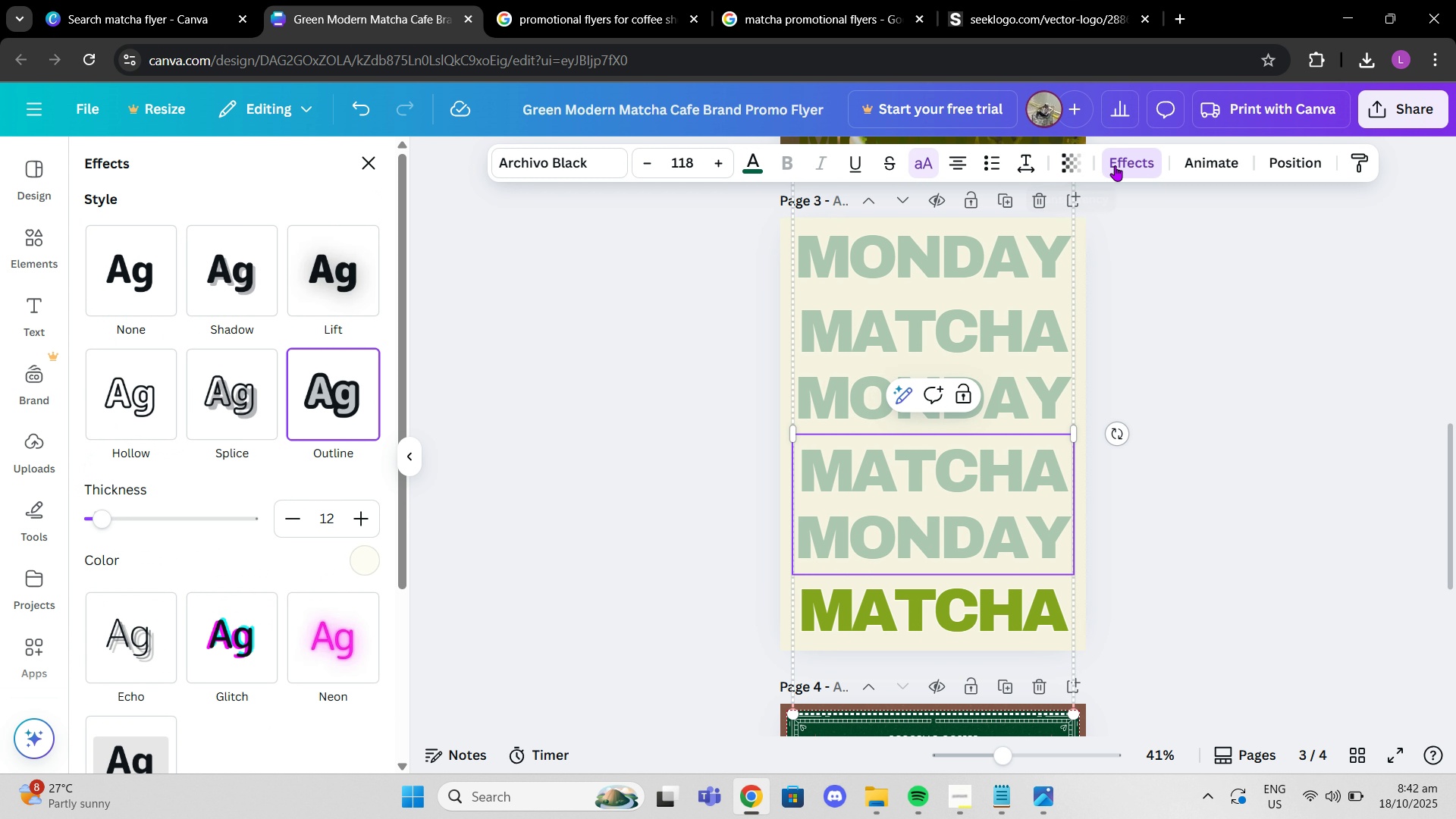 
left_click([1064, 157])
 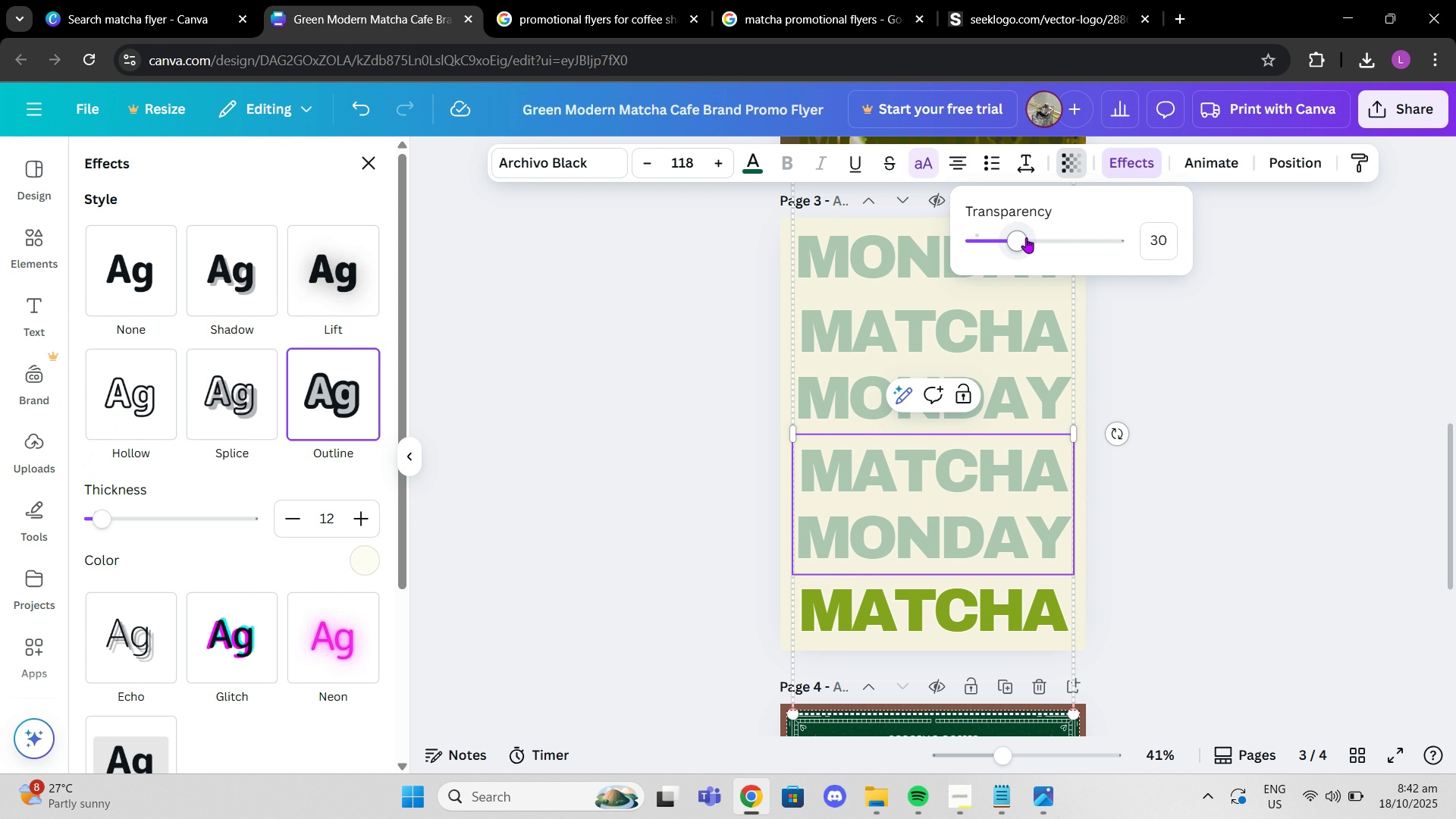 
left_click_drag(start_coordinate=[1015, 232], to_coordinate=[1200, 256])
 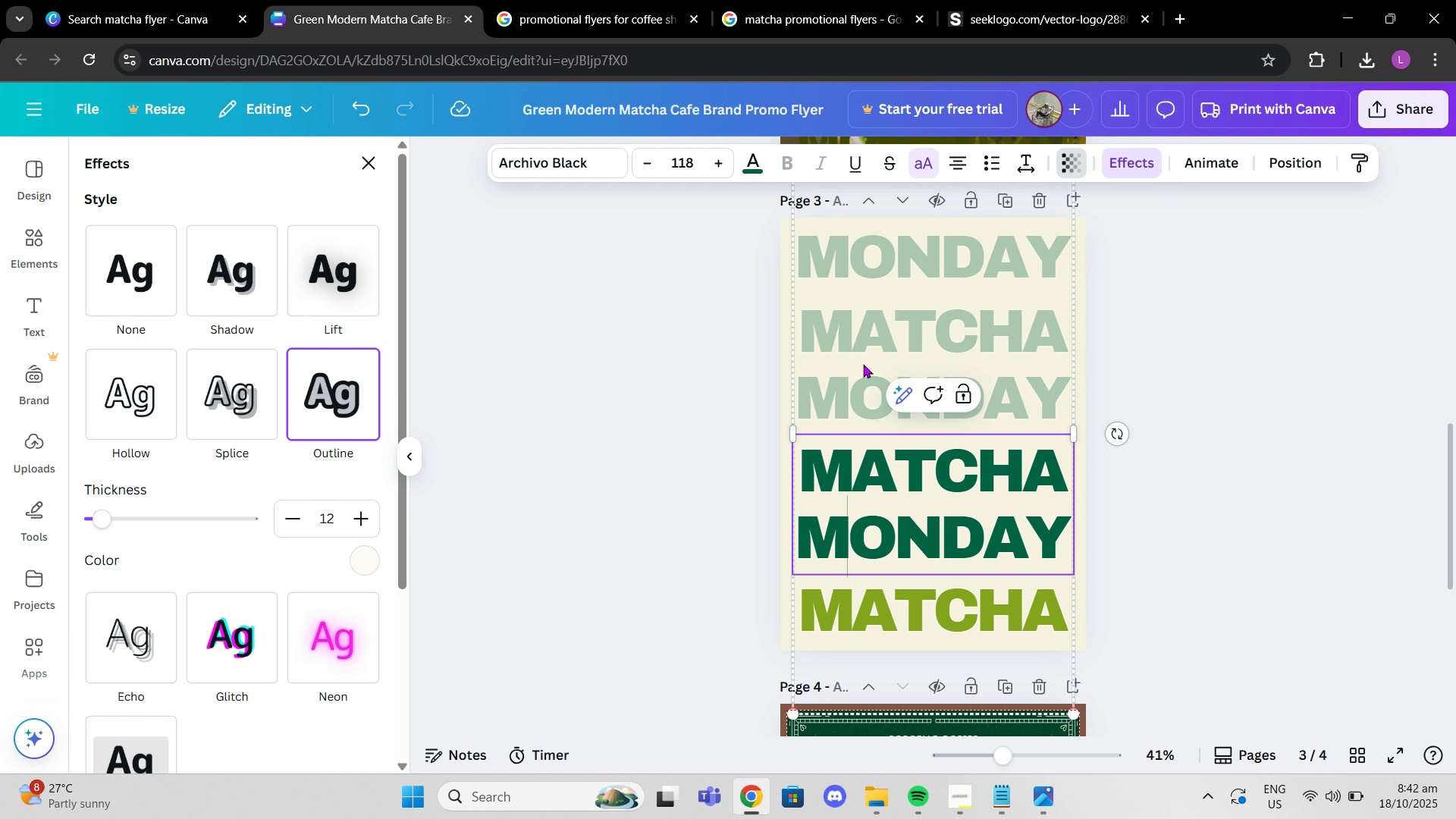 
left_click([863, 364])
 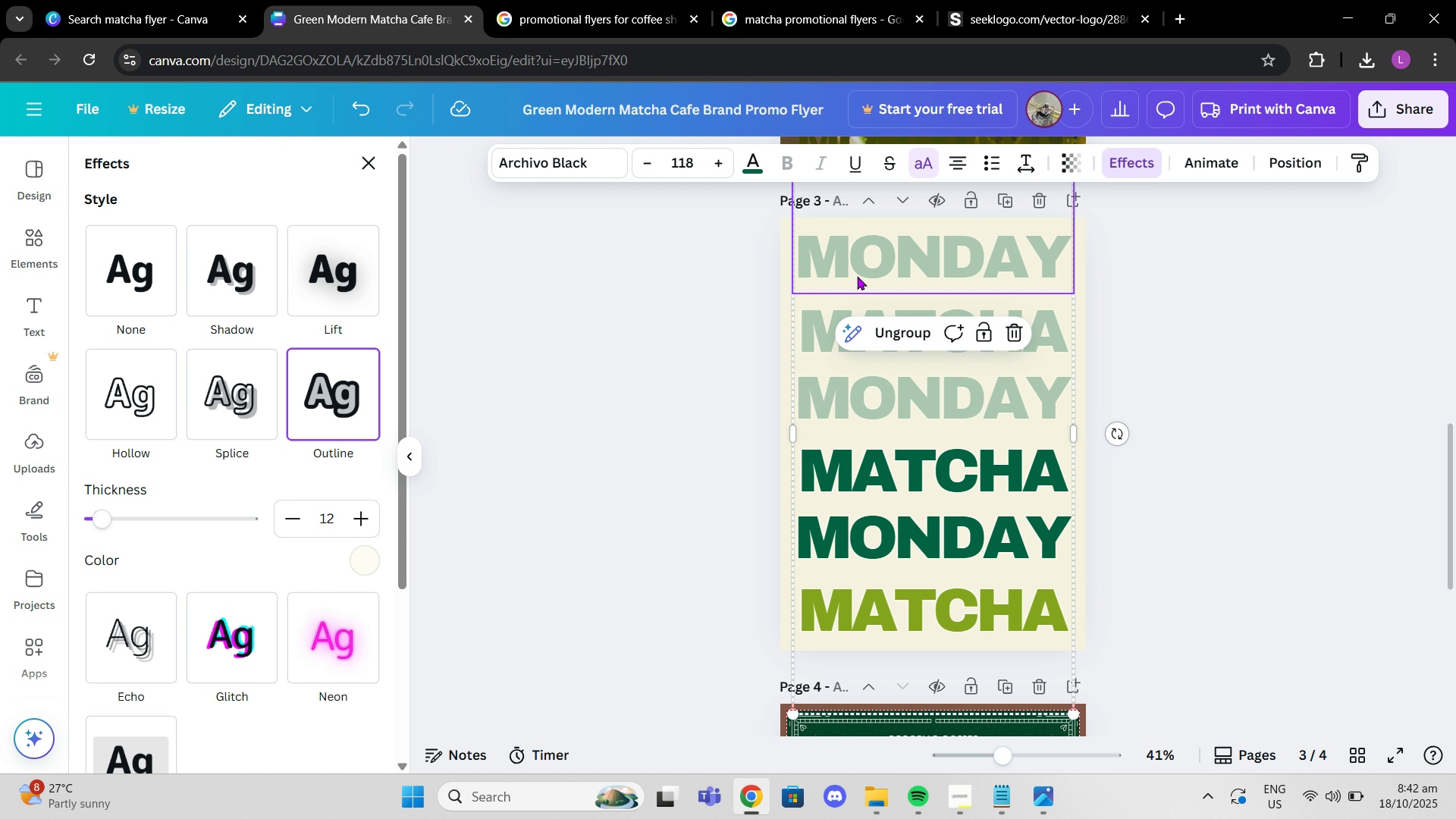 
left_click([857, 276])
 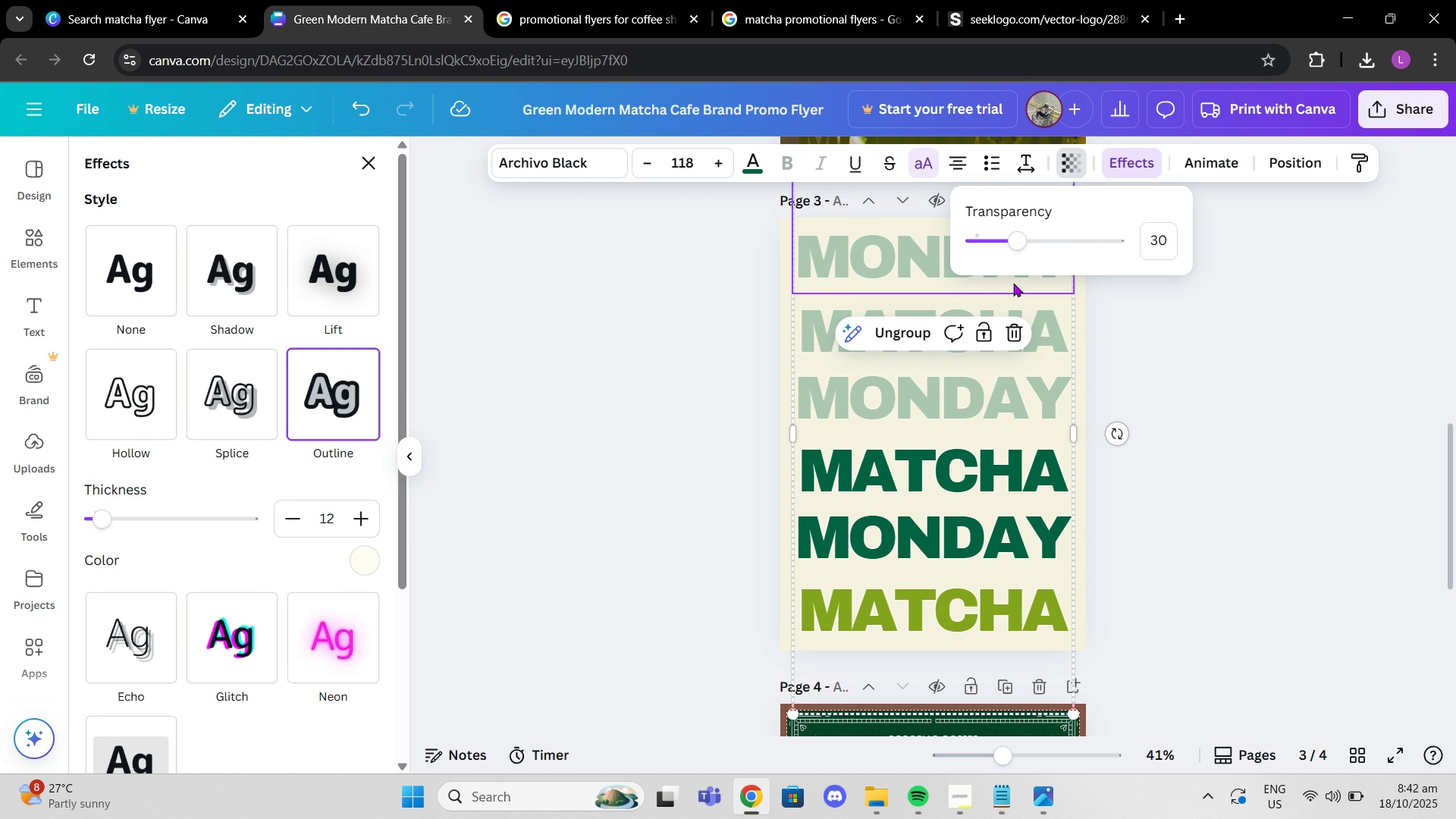 
left_click([1122, 165])
 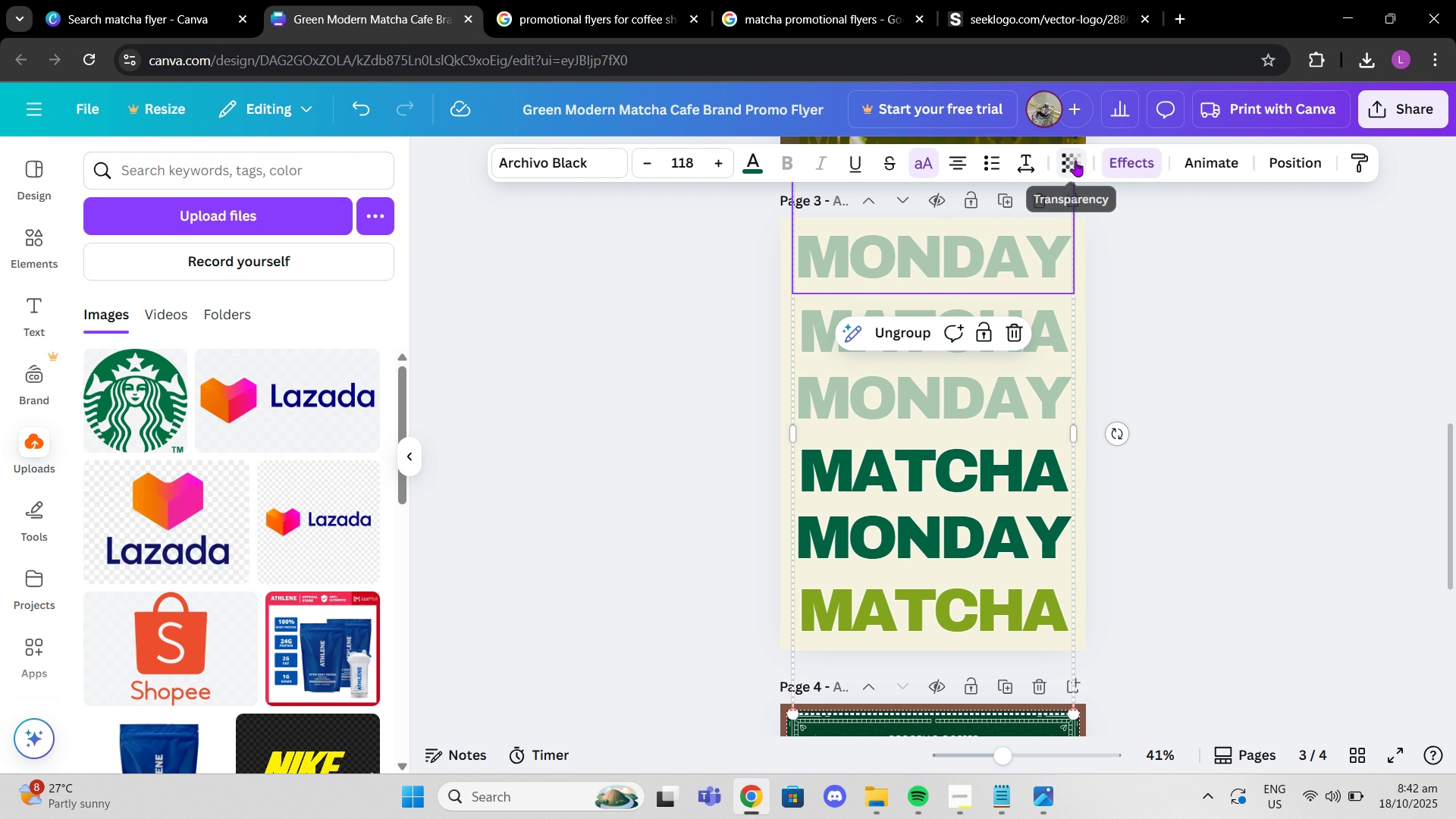 
left_click([1075, 161])
 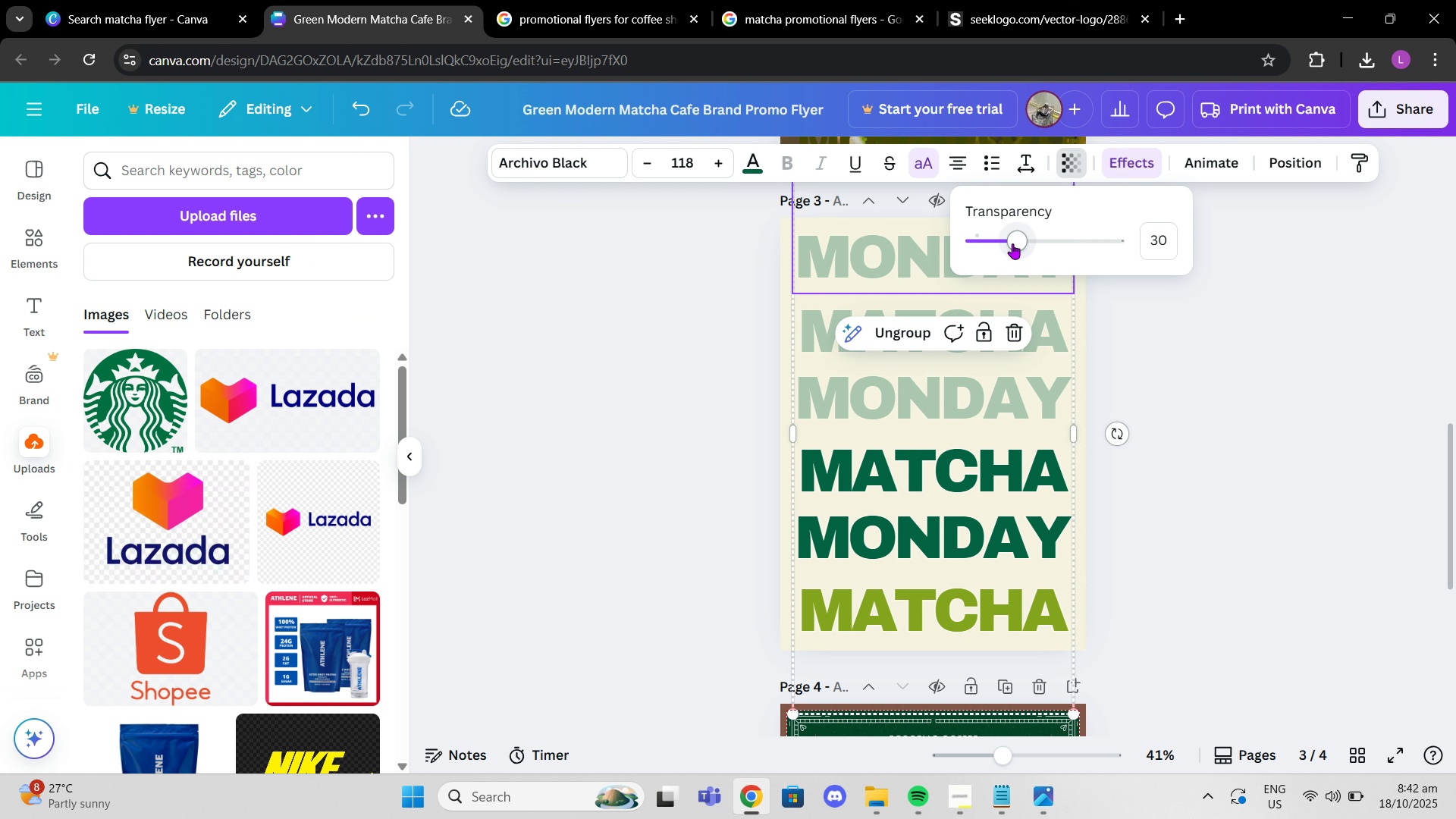 
left_click_drag(start_coordinate=[1012, 242], to_coordinate=[1314, 244])
 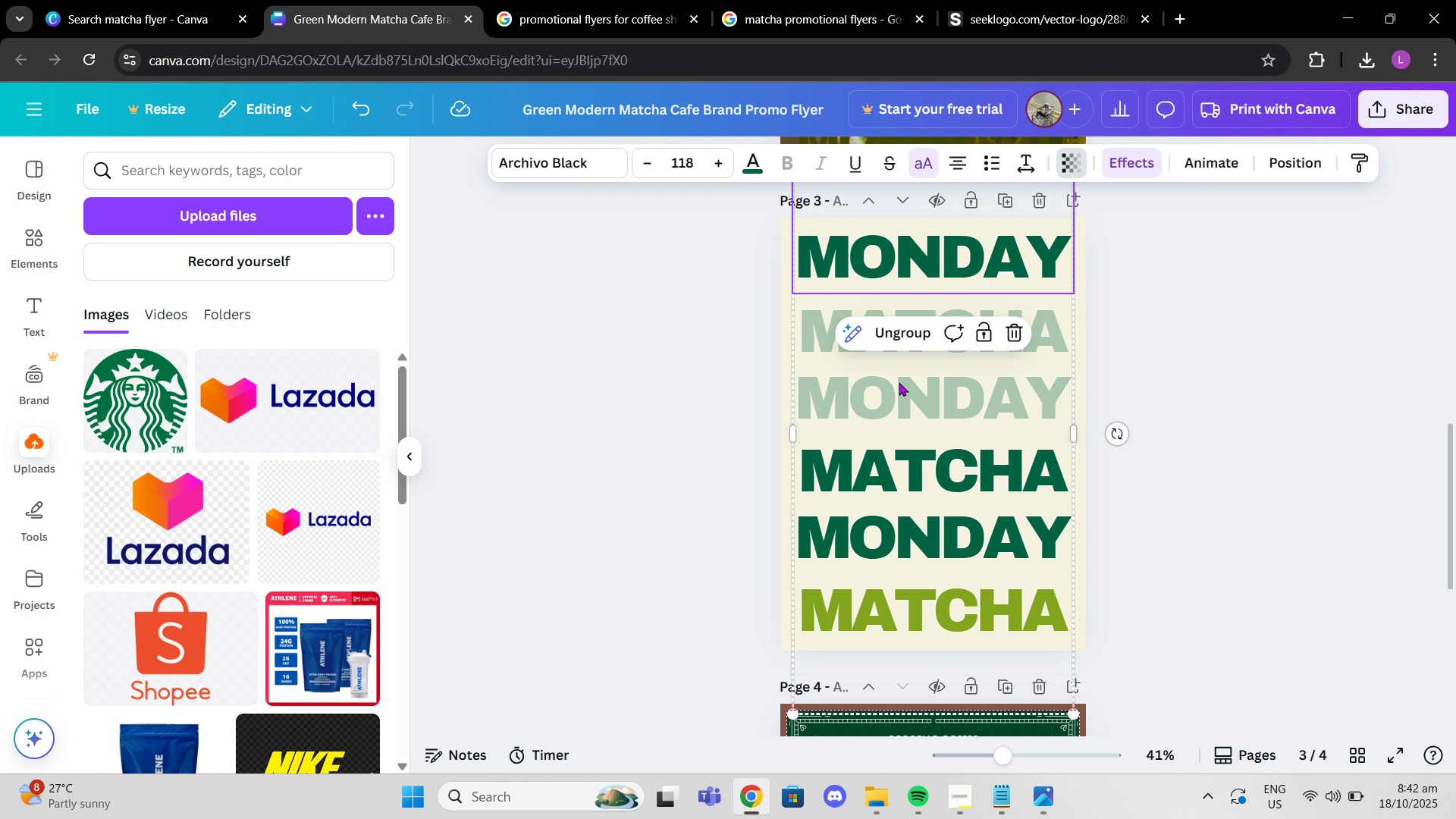 
left_click([899, 382])
 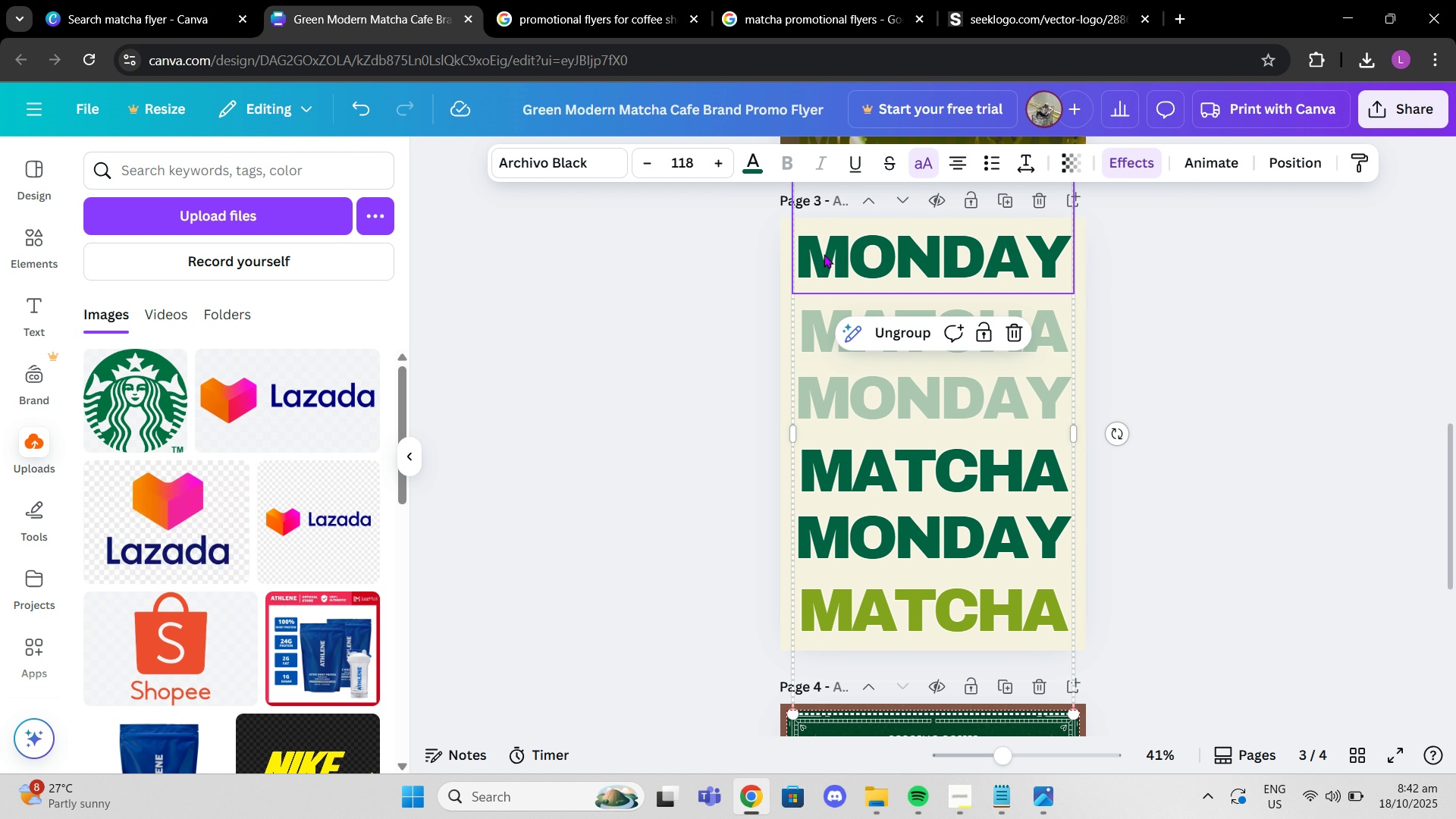 
left_click([824, 254])
 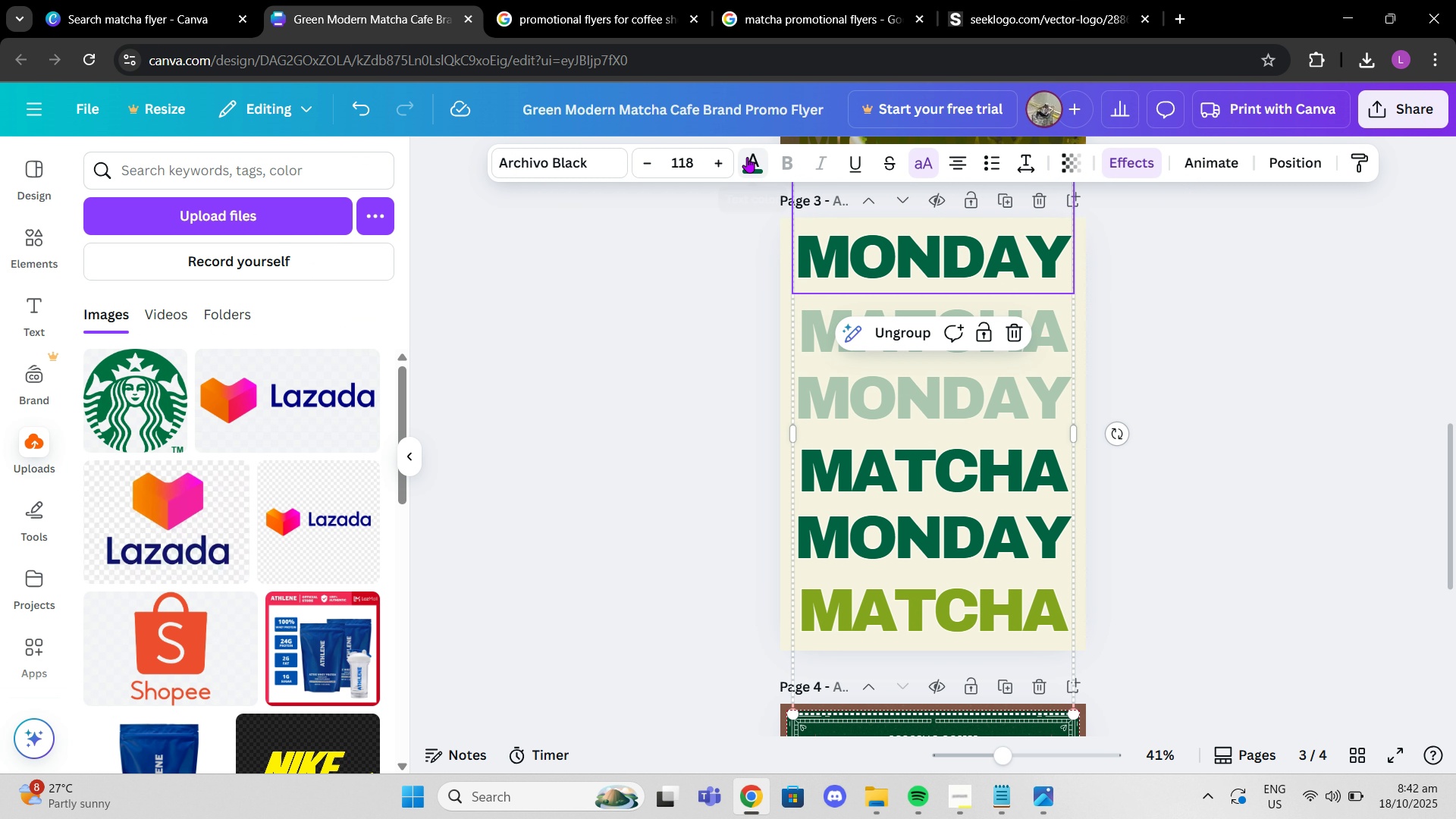 
left_click([747, 157])
 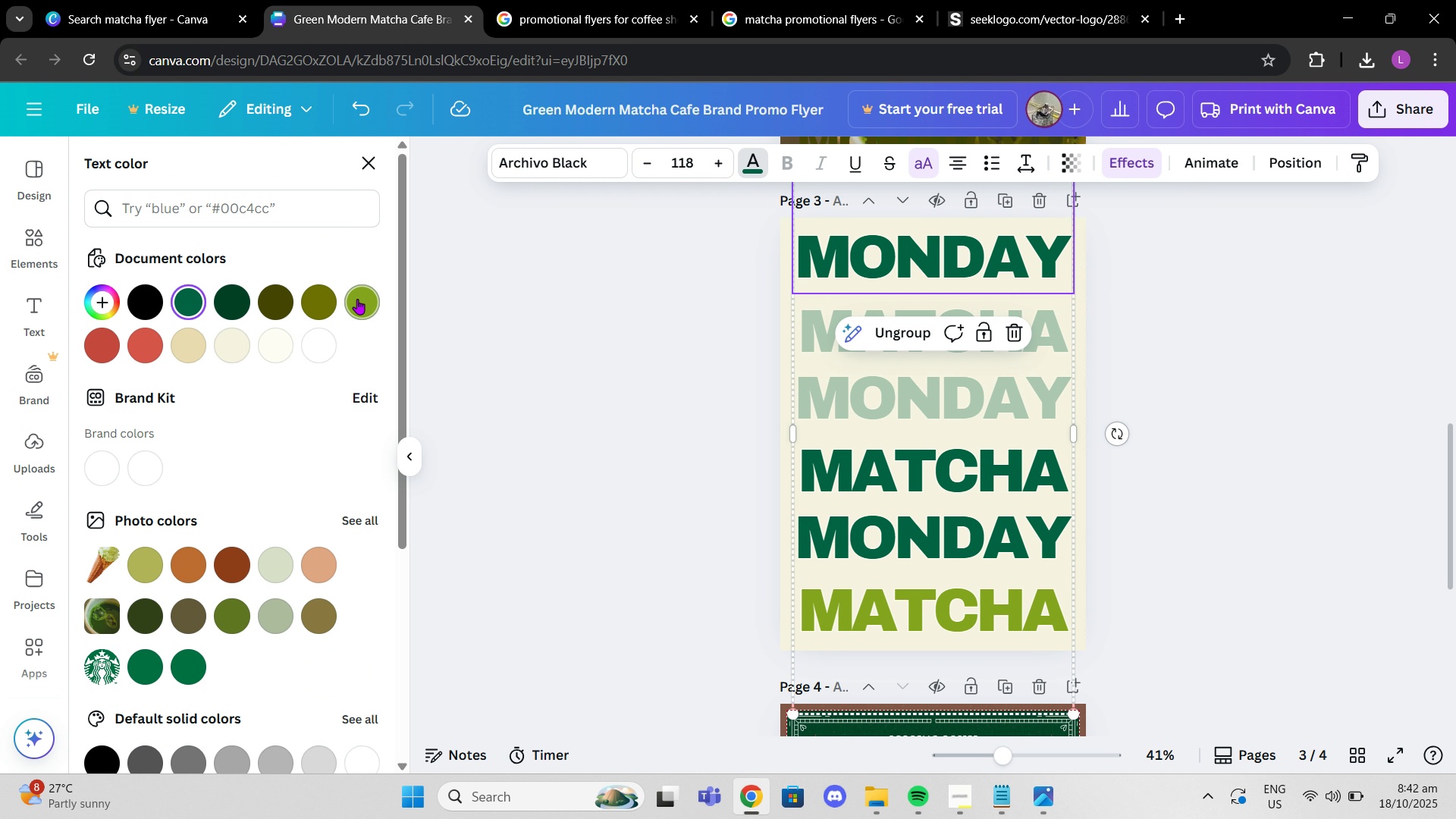 
left_click([357, 299])
 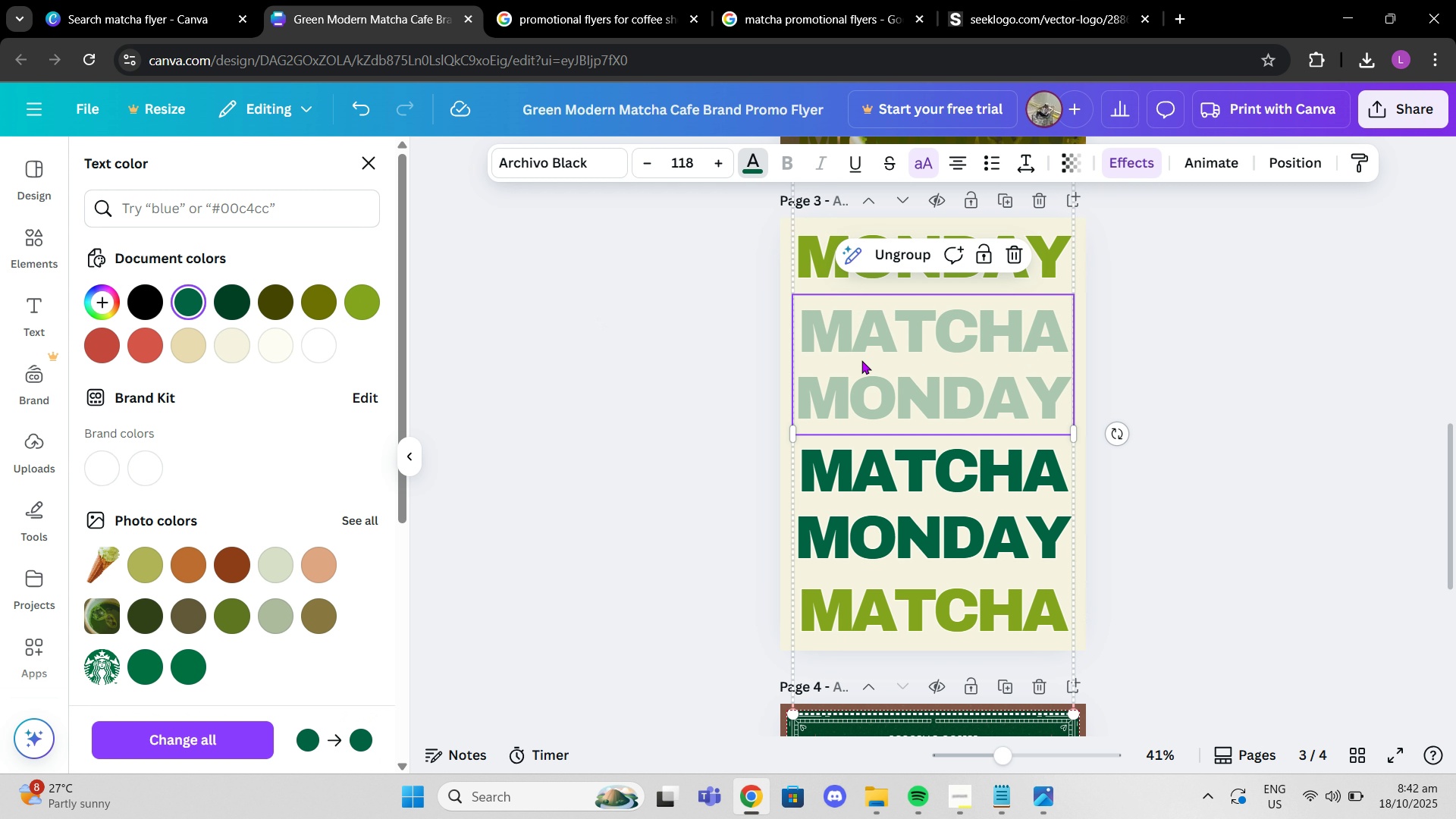 
left_click([861, 360])
 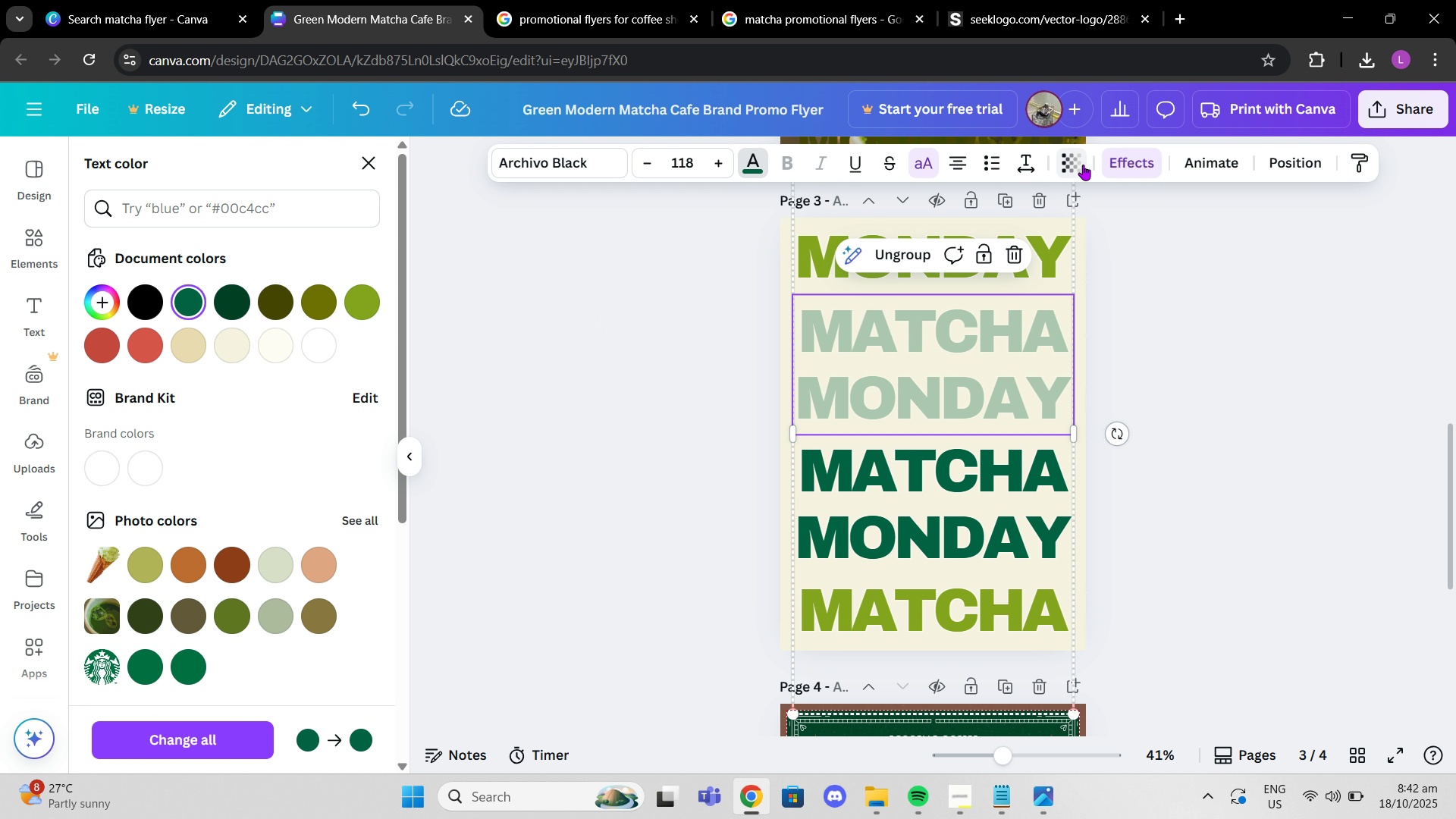 
left_click([1083, 165])
 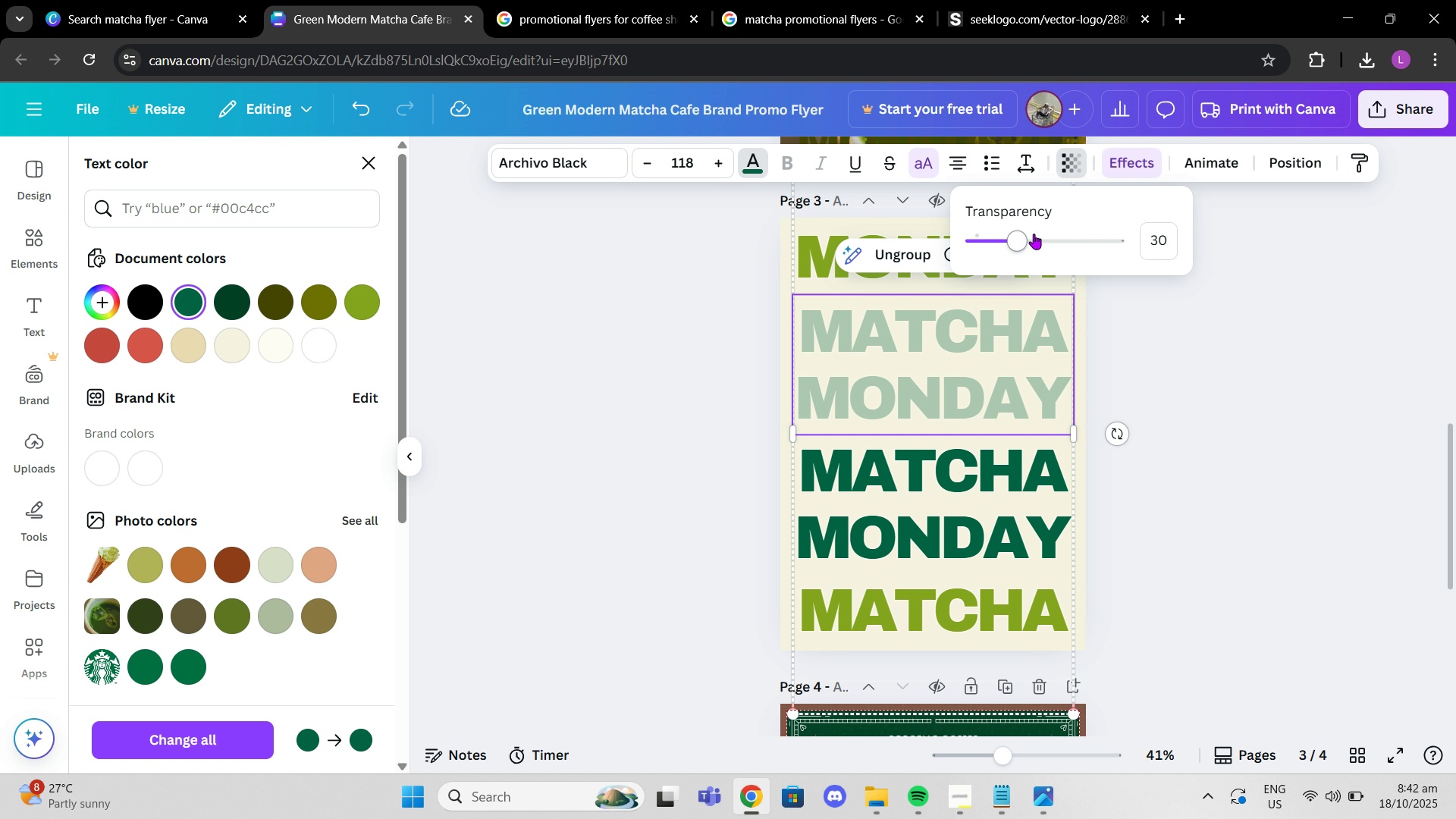 
left_click_drag(start_coordinate=[1034, 235], to_coordinate=[1235, 242])
 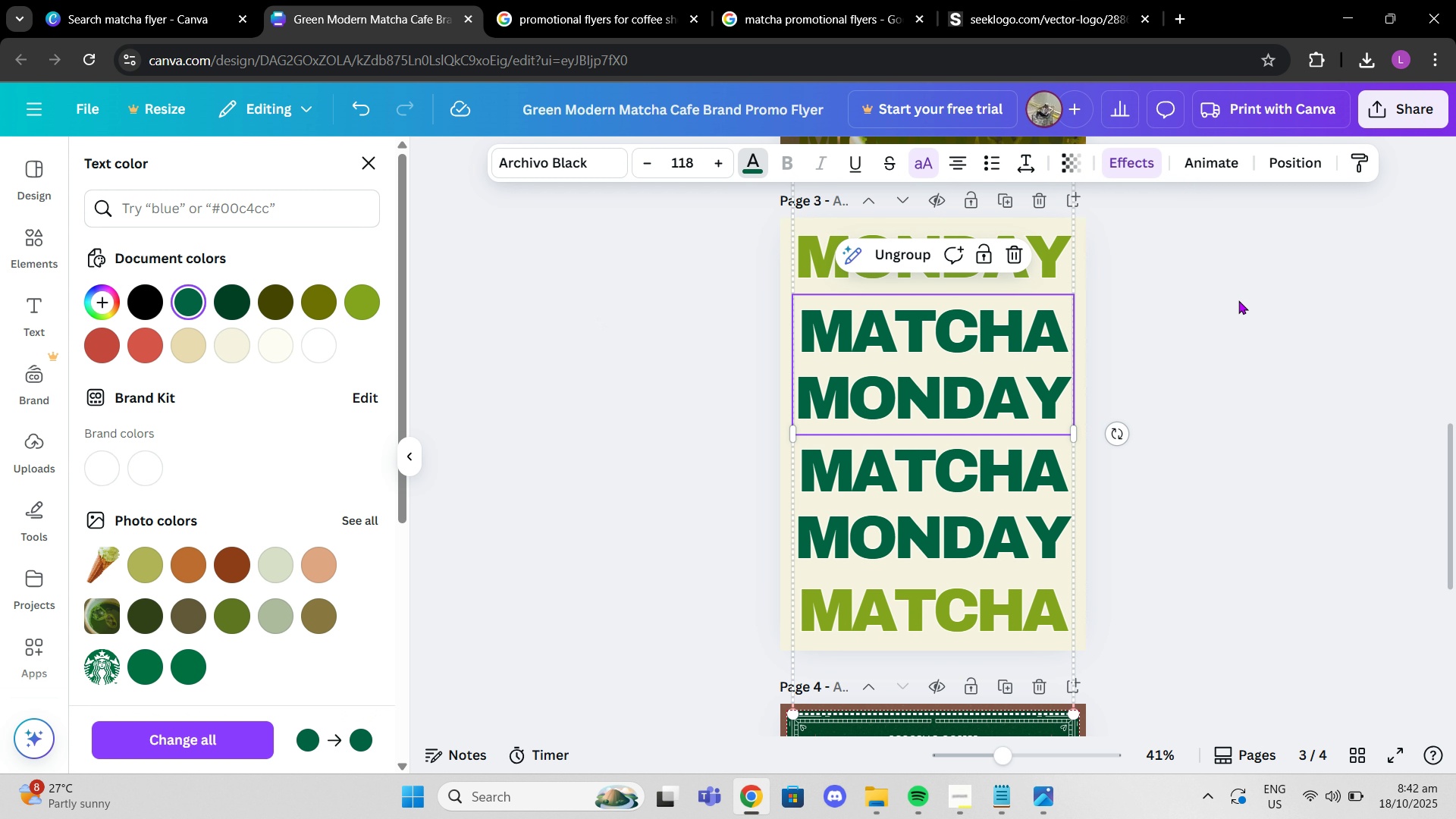 
left_click([1241, 300])
 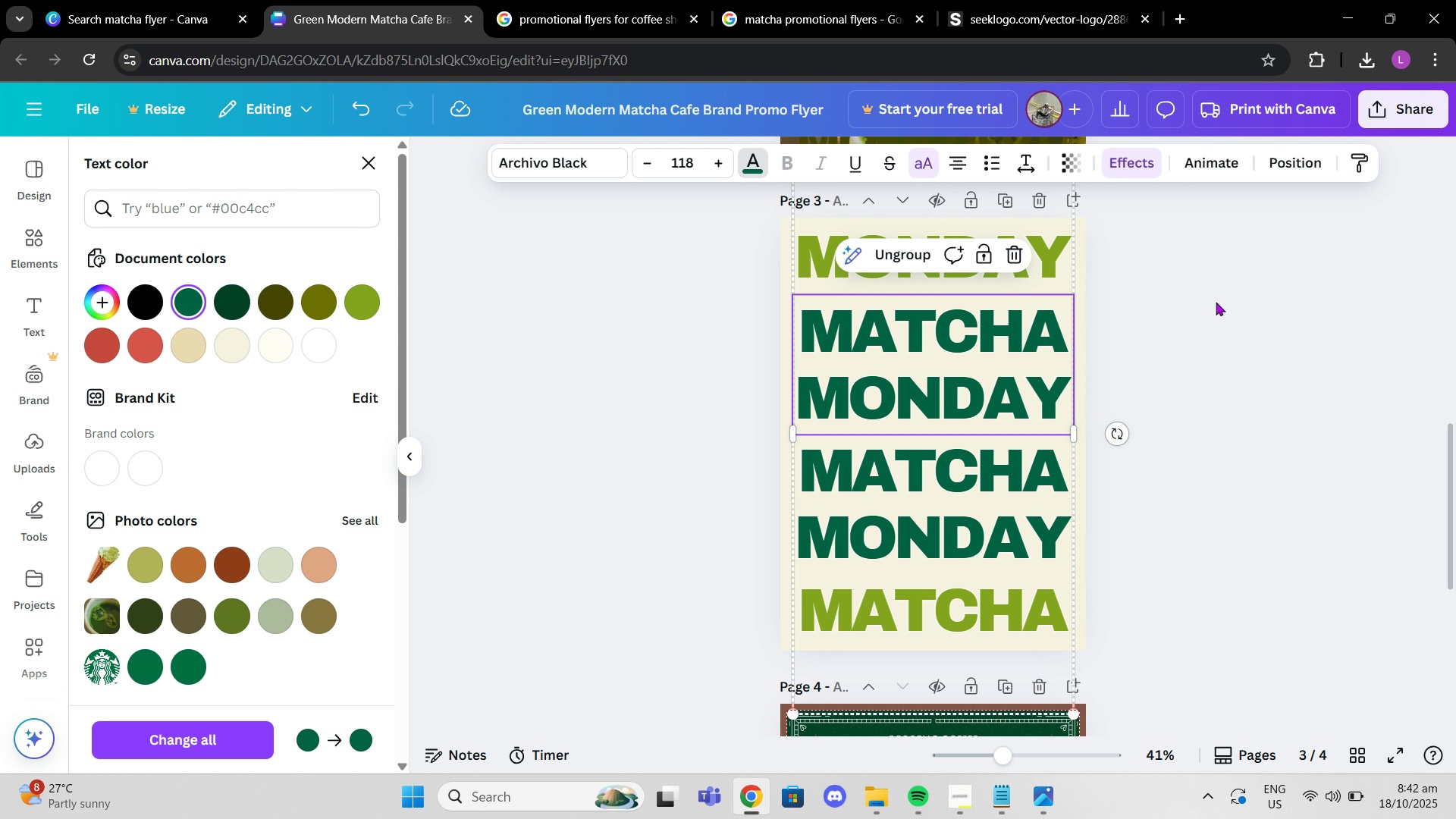 
left_click([1221, 304])
 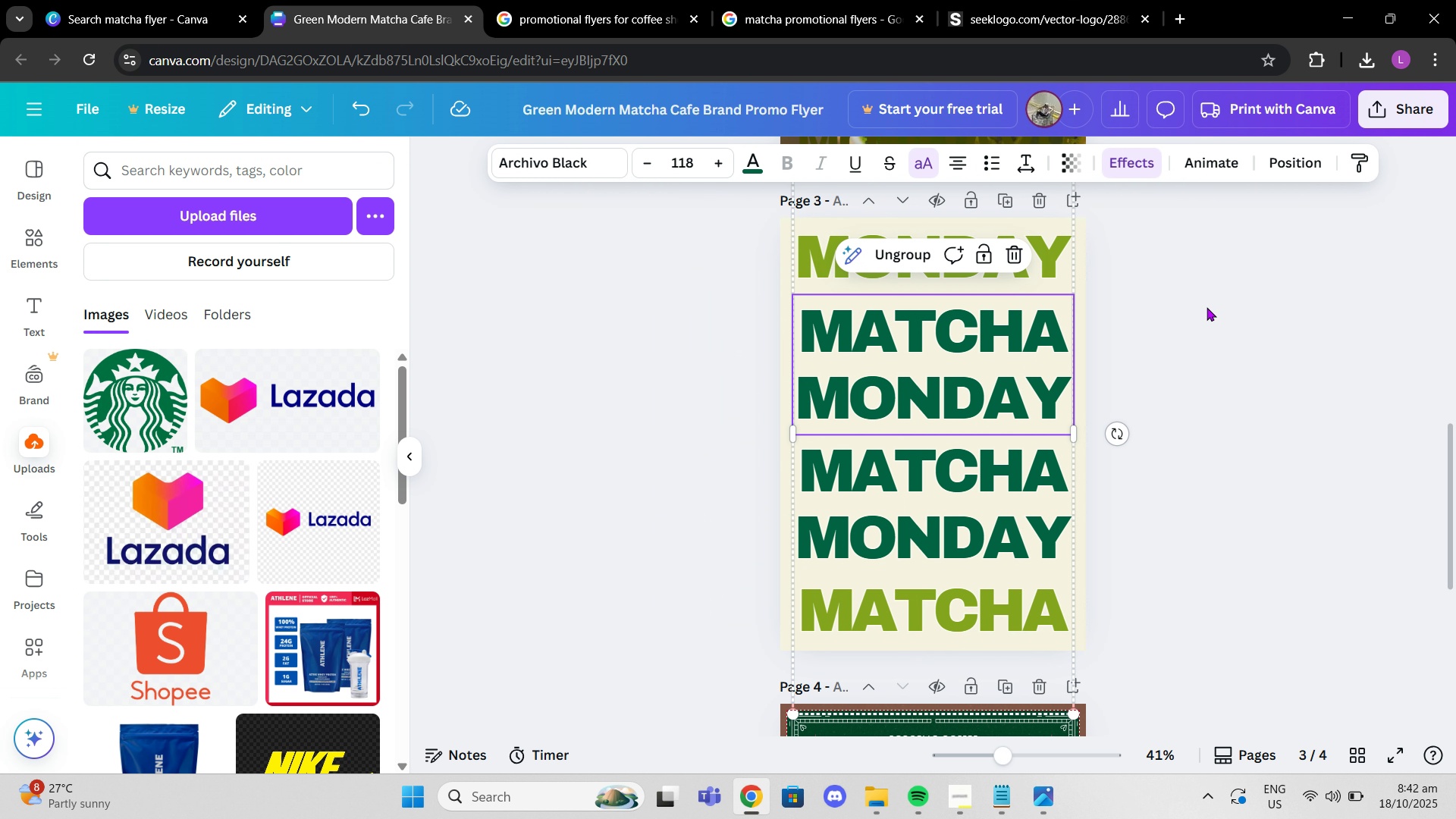 
scroll: coordinate [1205, 307], scroll_direction: up, amount: 7.0
 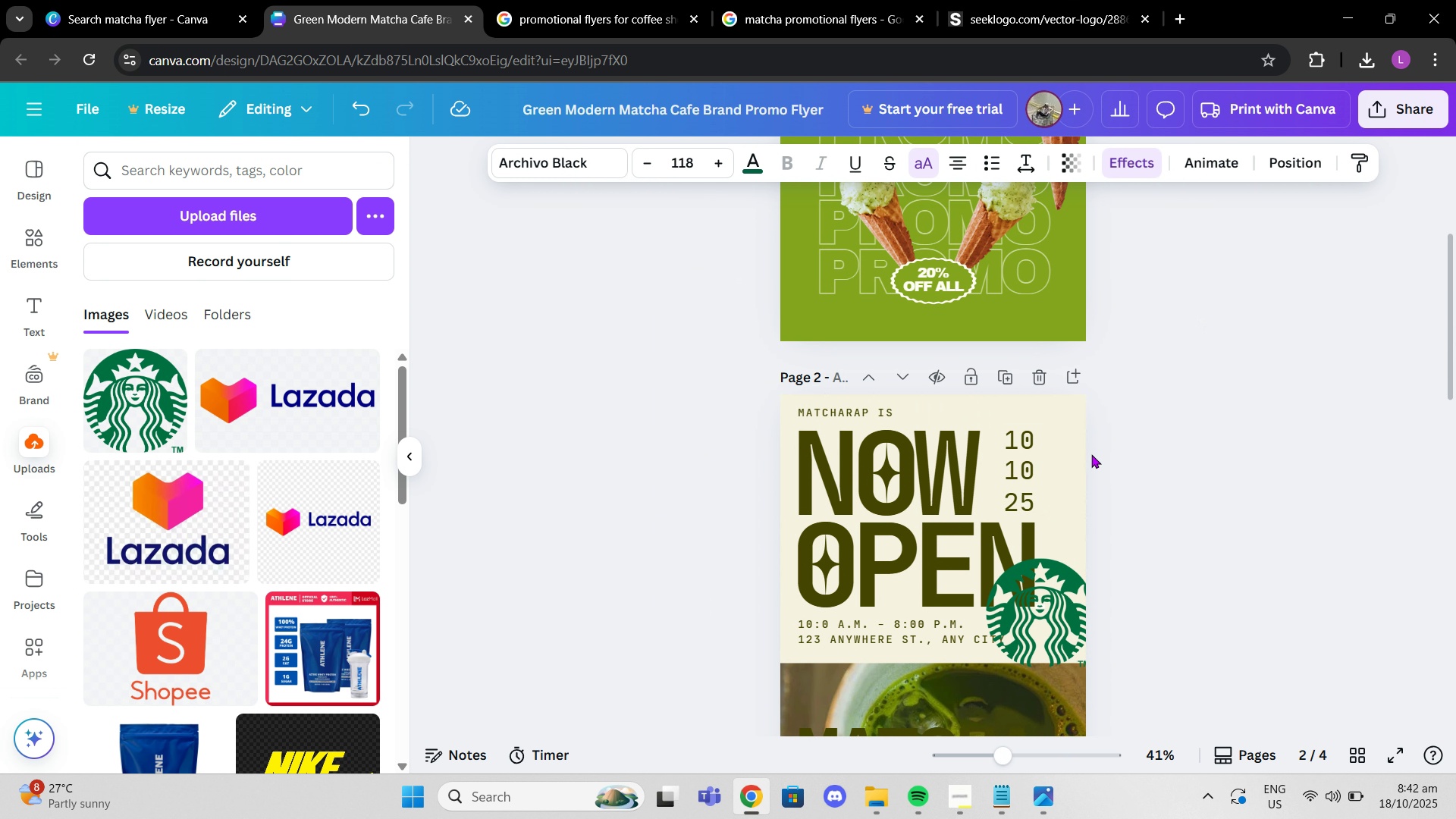 
scroll: coordinate [1092, 444], scroll_direction: down, amount: 7.0
 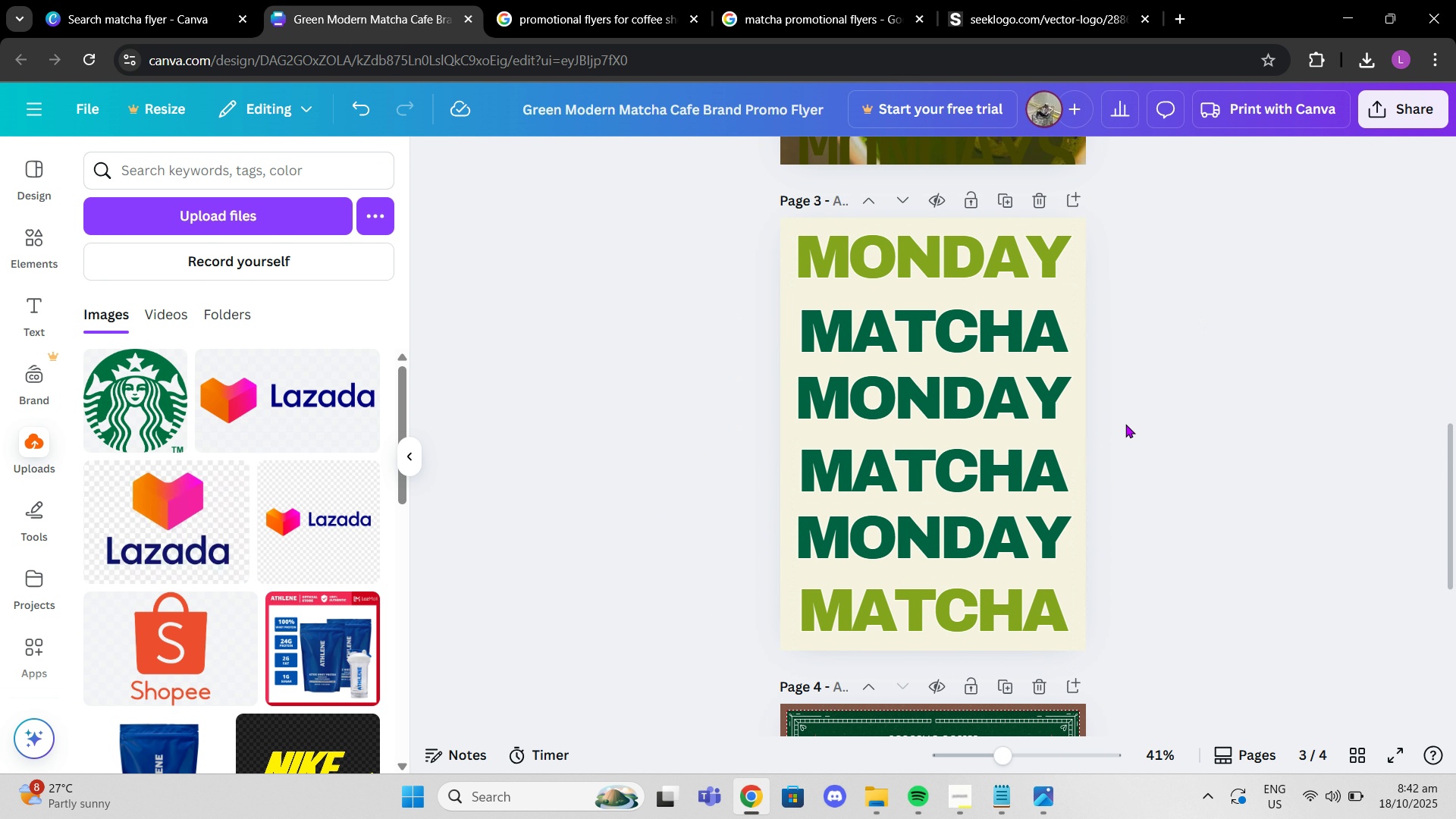 
left_click([1125, 424])
 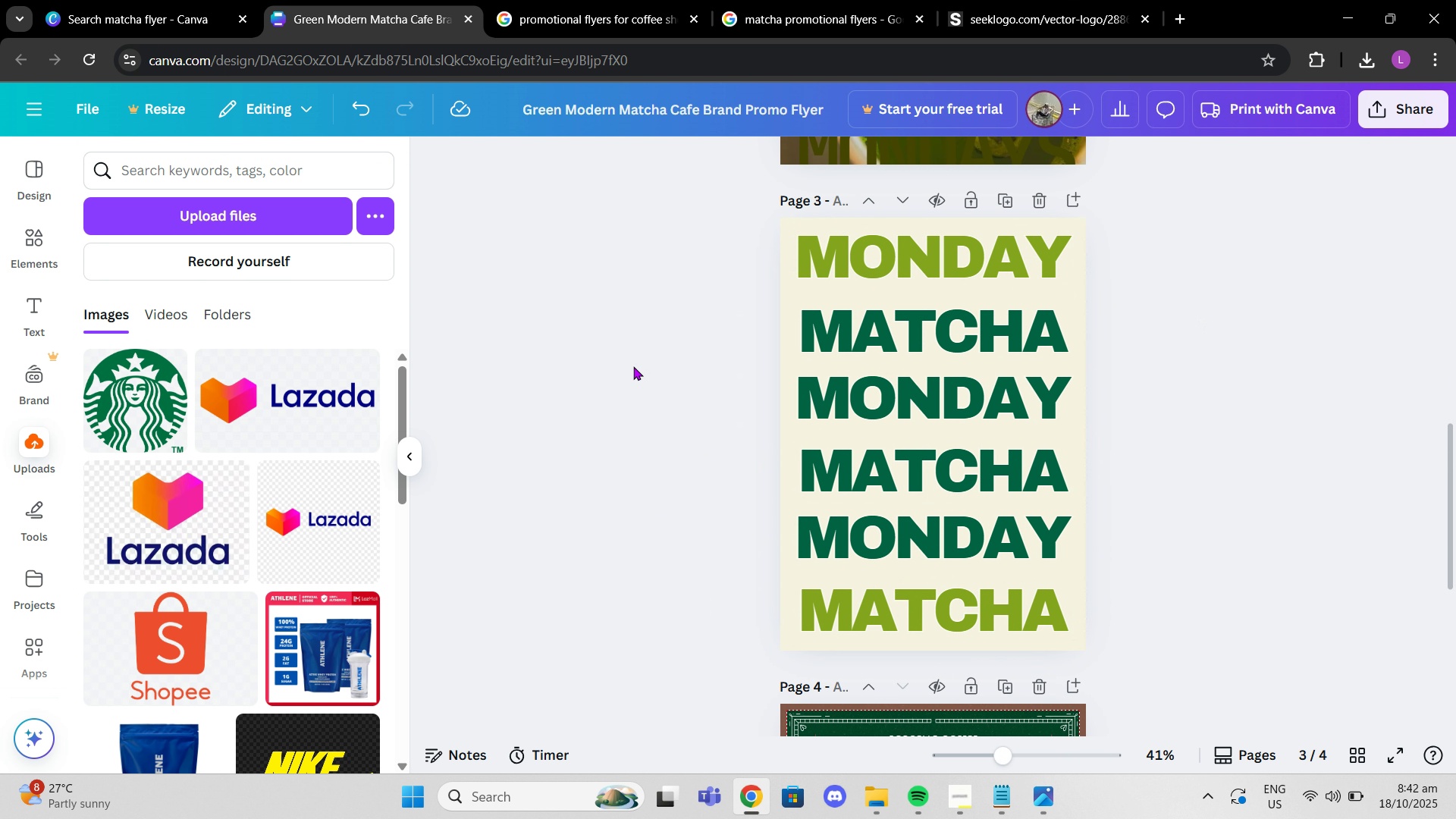 
scroll: coordinate [1036, 515], scroll_direction: down, amount: 7.0
 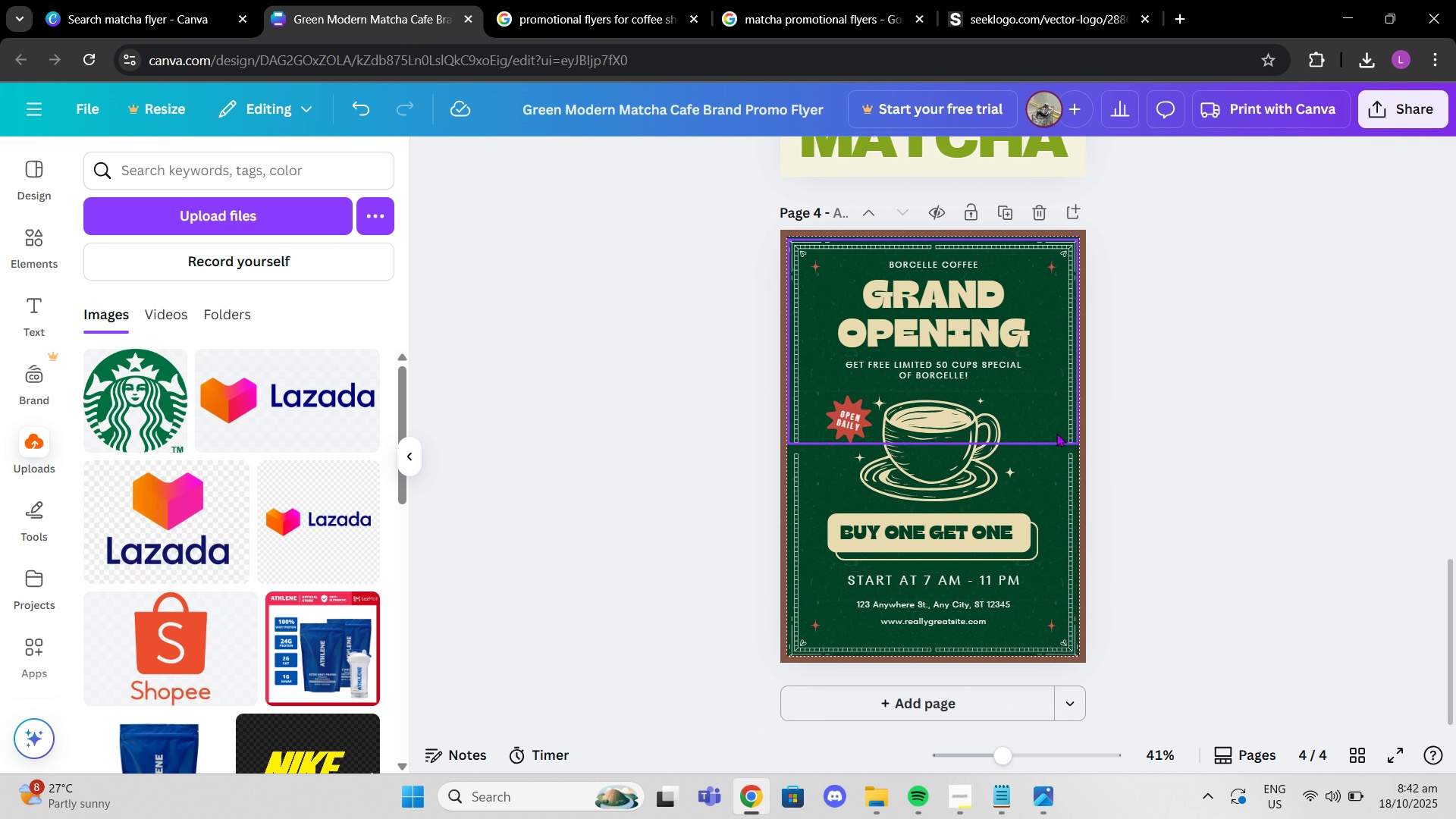 
left_click_drag(start_coordinate=[1056, 431], to_coordinate=[935, 366])
 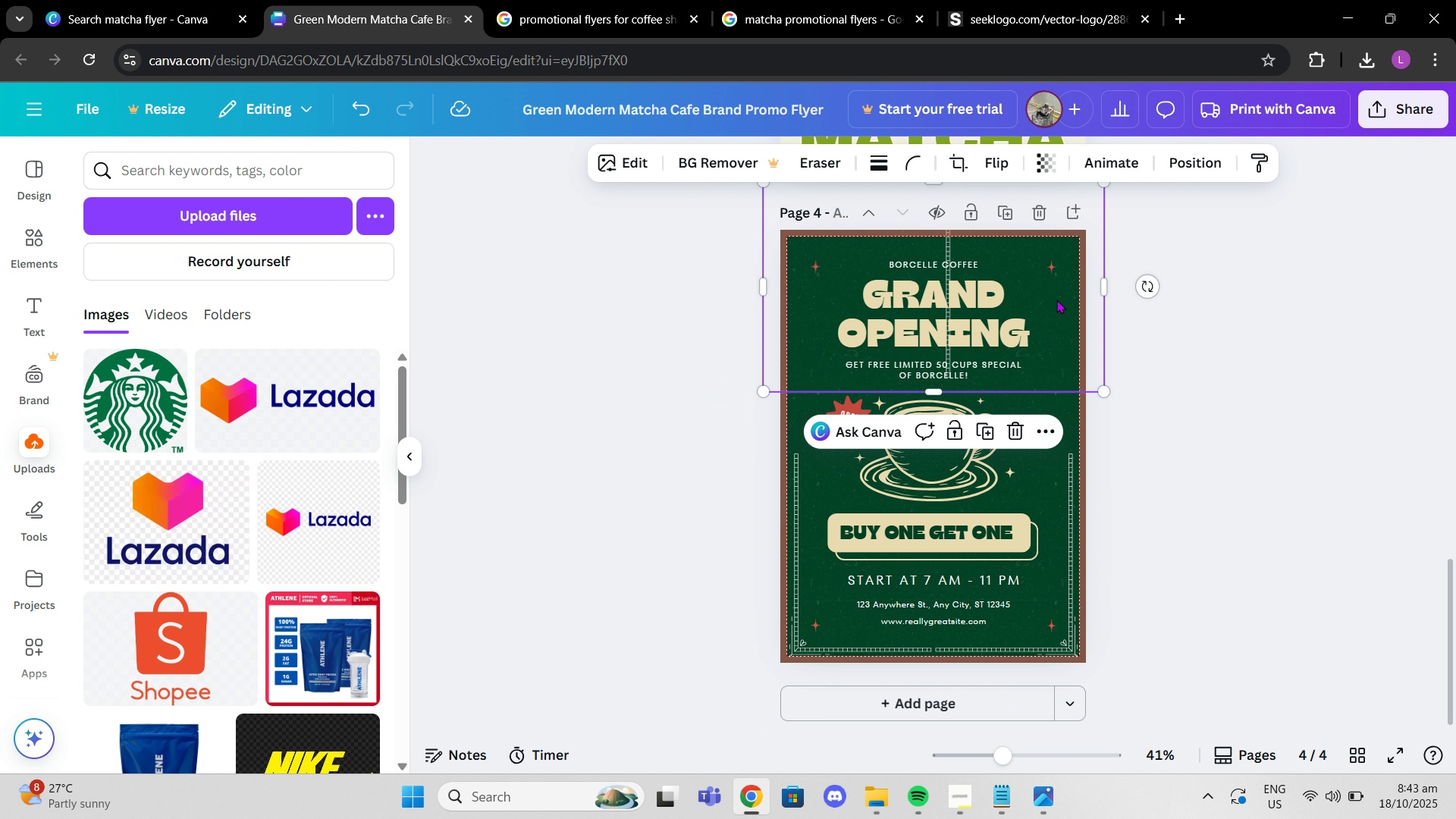 
left_click([1056, 300])
 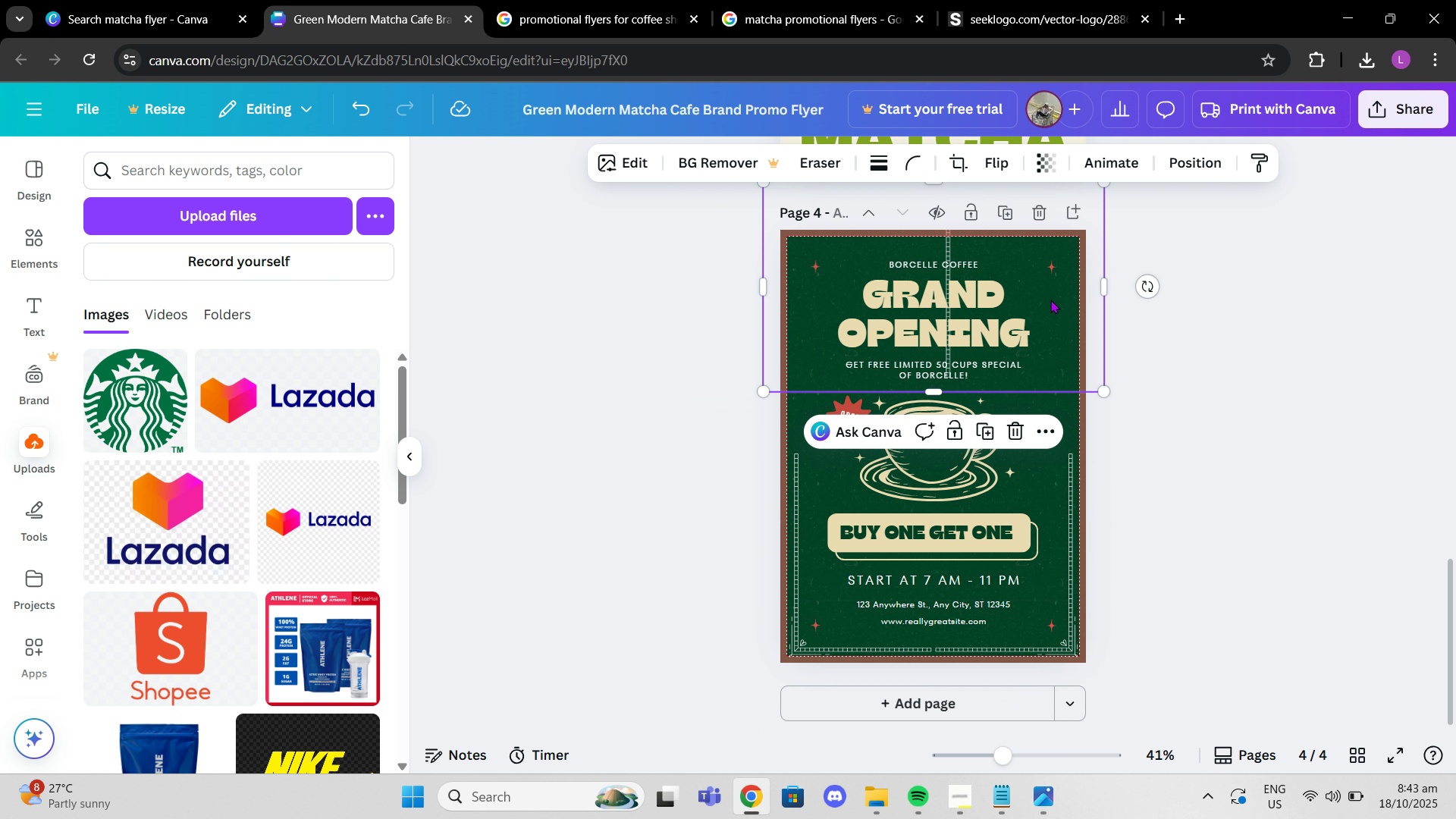 
left_click_drag(start_coordinate=[1056, 300], to_coordinate=[838, 295])
 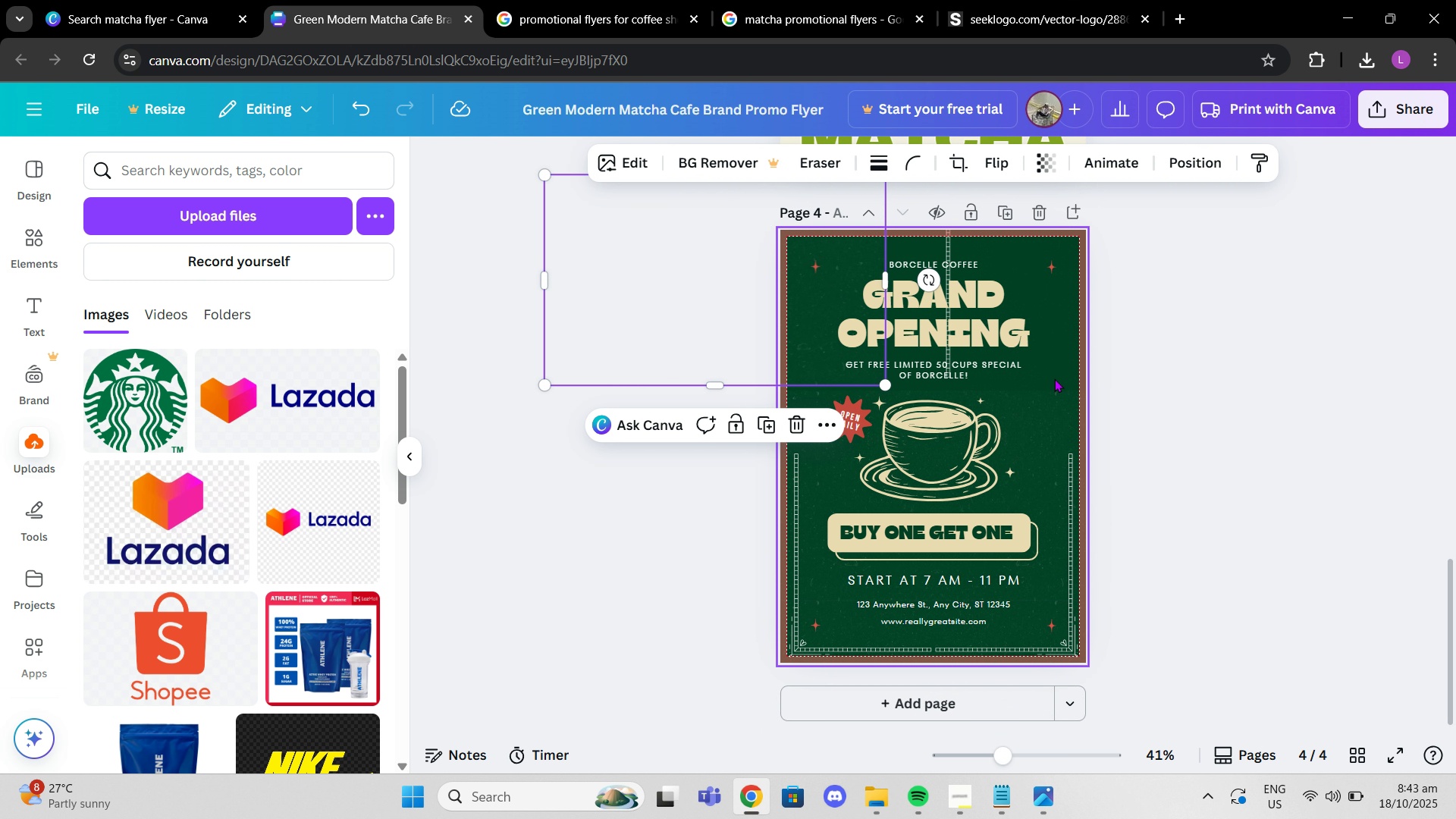 
left_click_drag(start_coordinate=[1058, 377], to_coordinate=[1037, 391])
 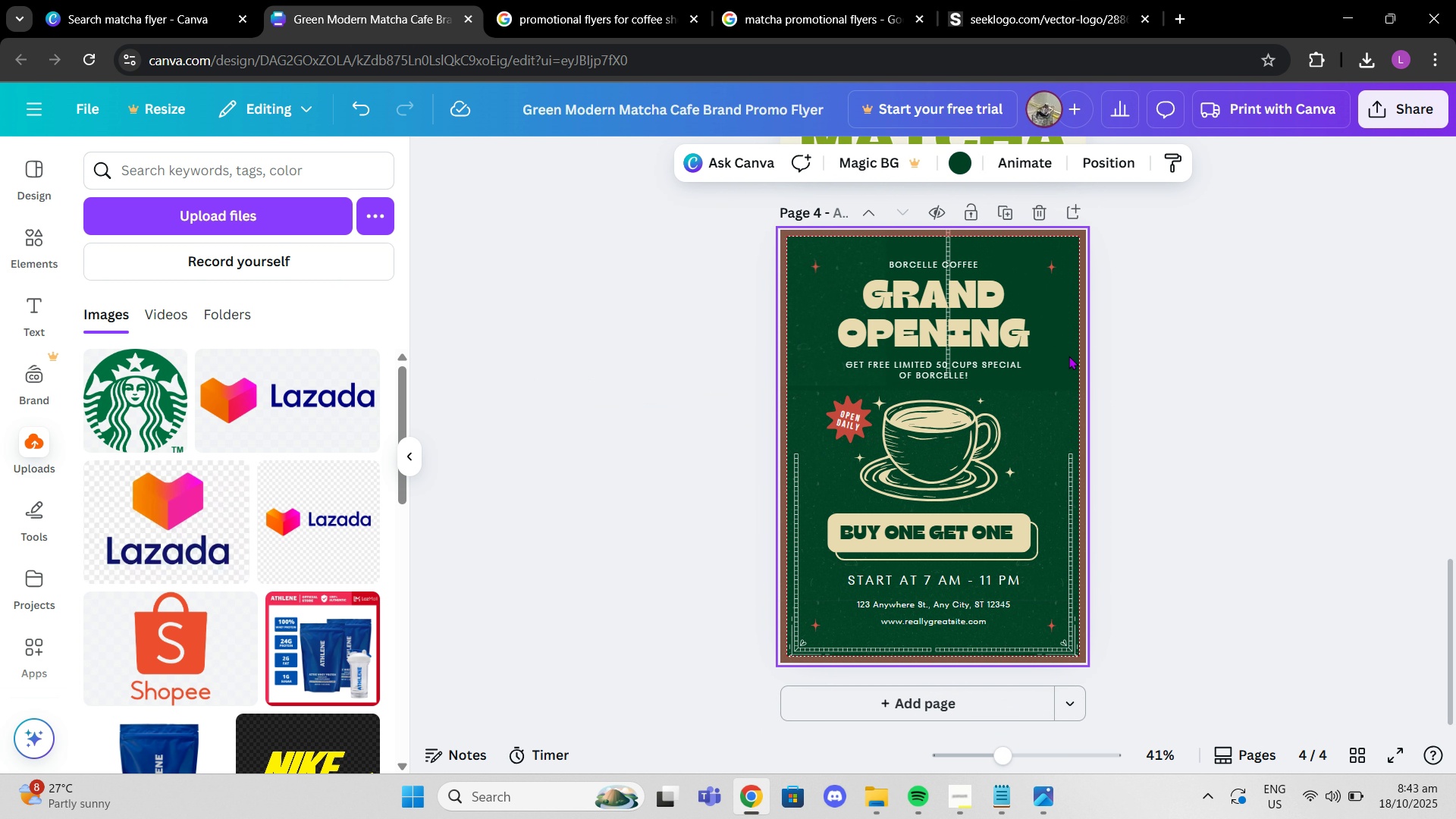 
left_click([1068, 356])
 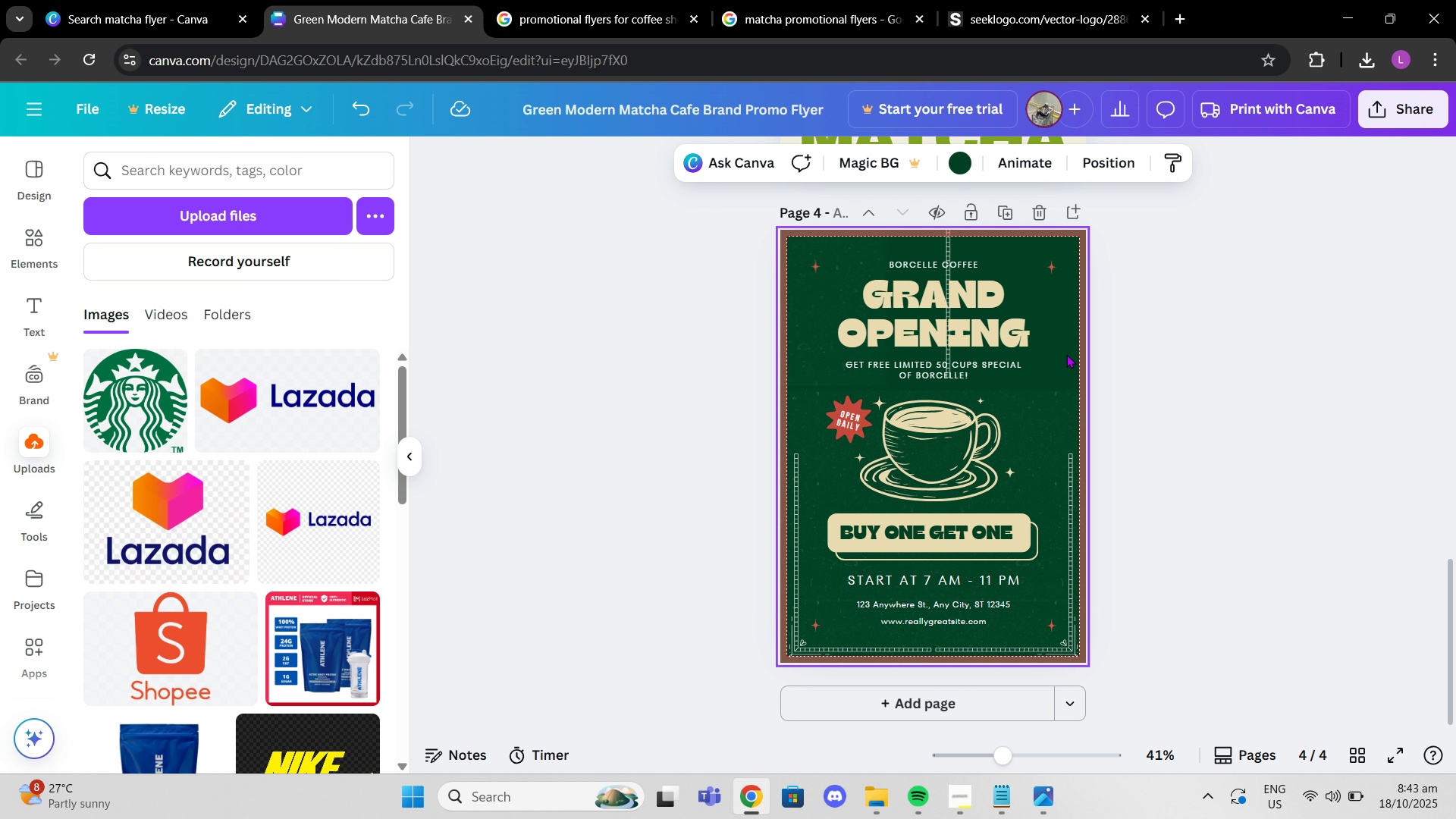 
key(Control+C)
 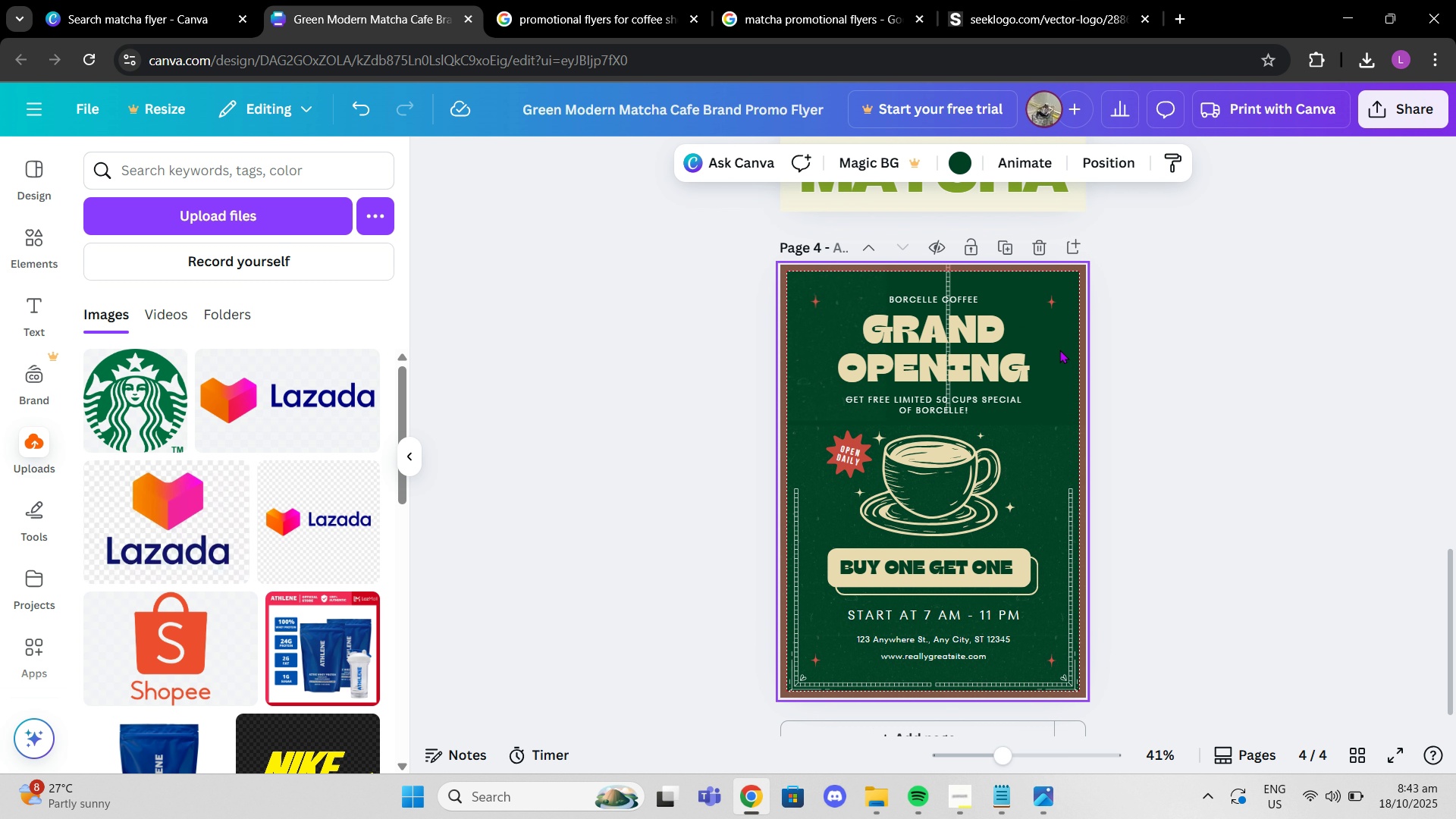 
scroll: coordinate [1065, 339], scroll_direction: up, amount: 6.0
 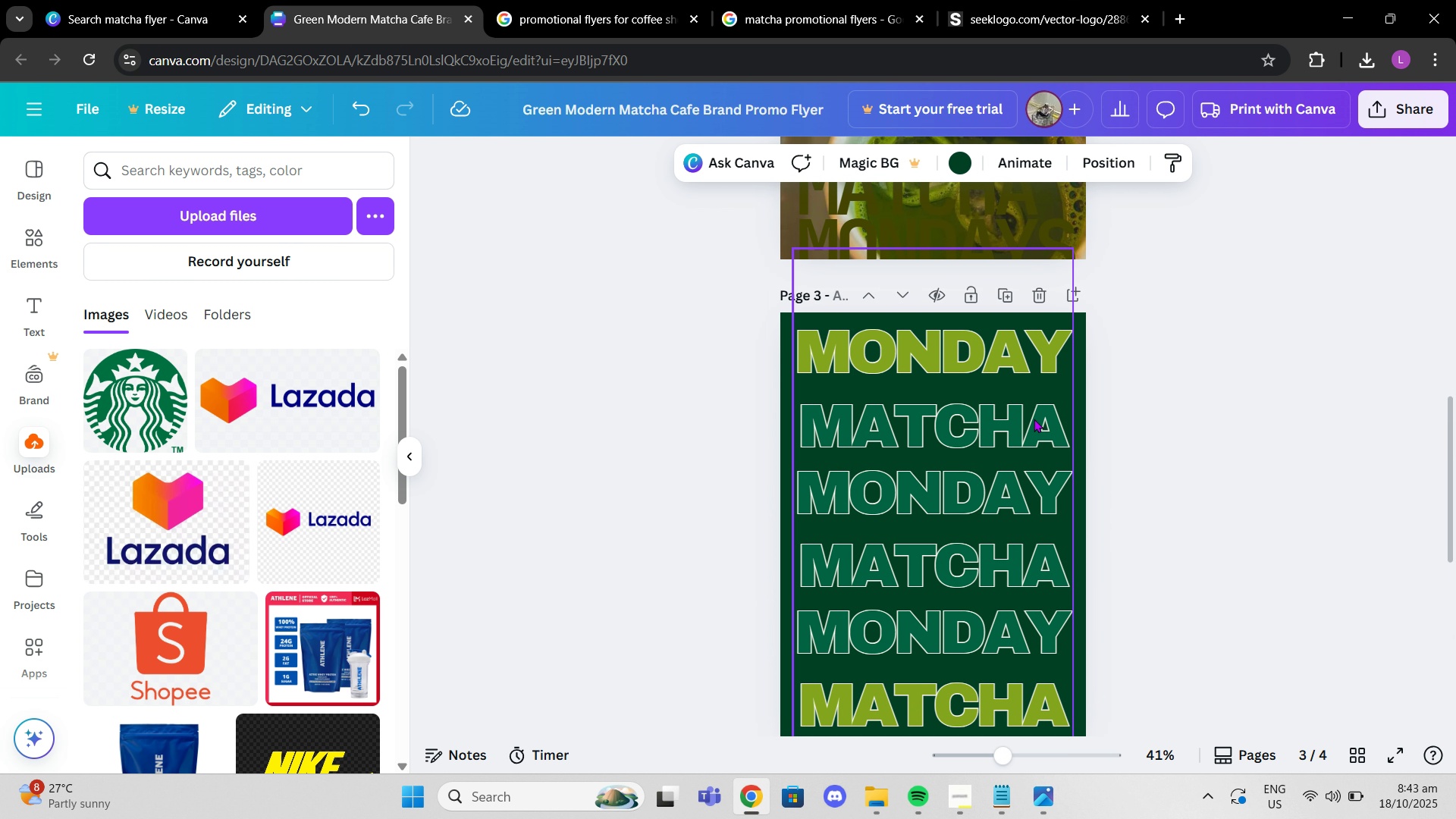 
key(Control+V)
 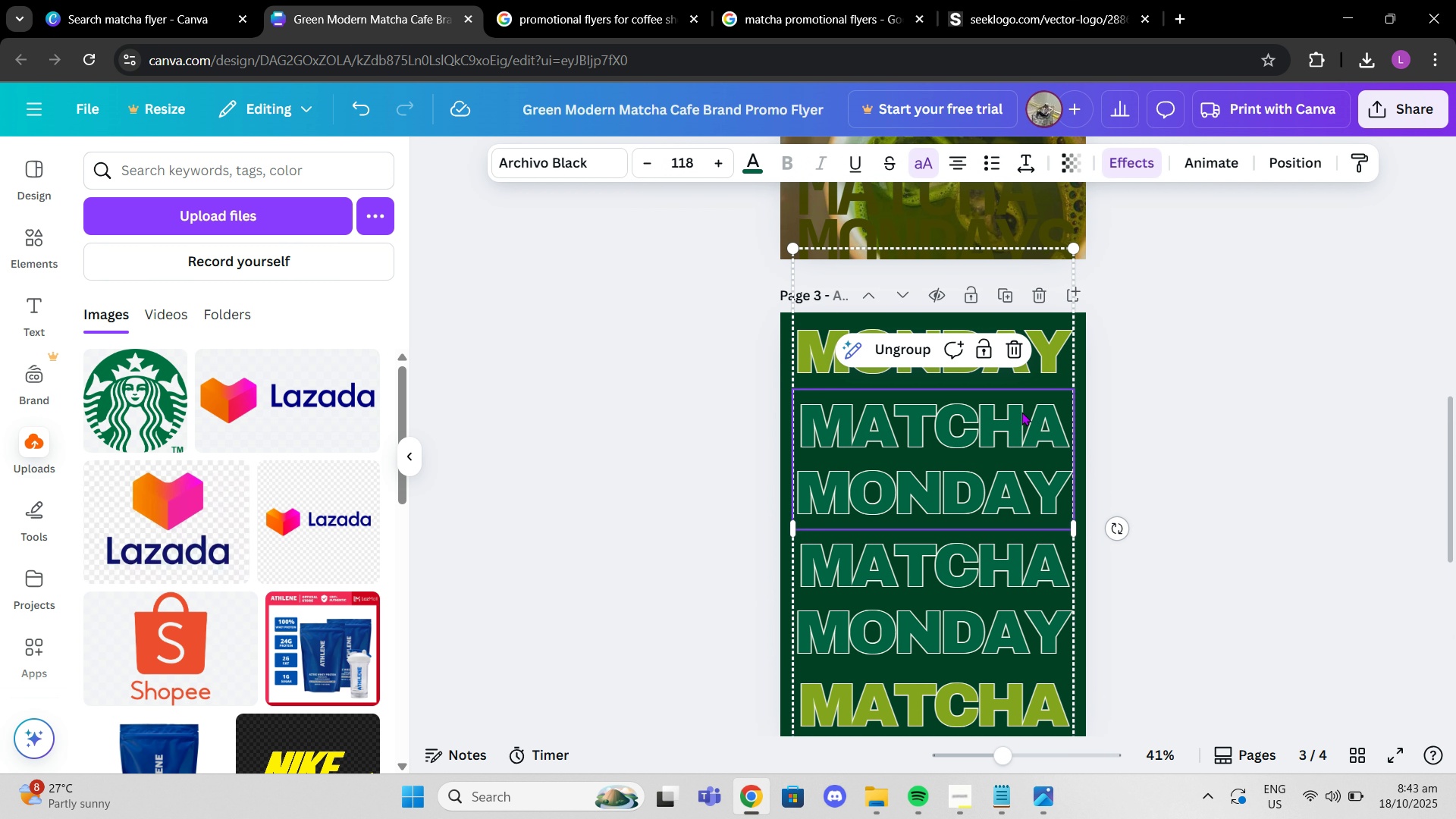 
left_click_drag(start_coordinate=[1021, 412], to_coordinate=[1029, 422])
 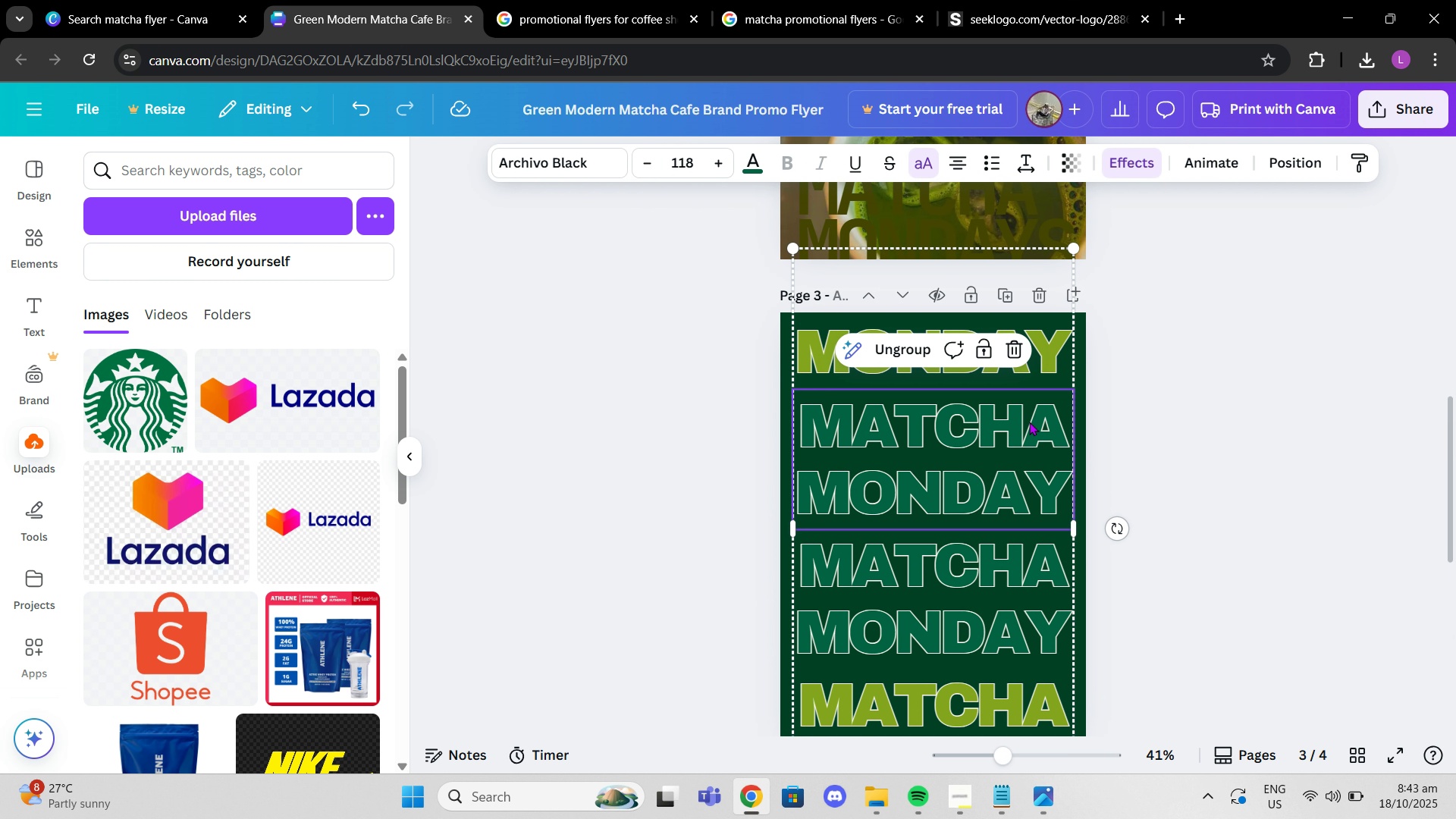 
key(Control+Z)
 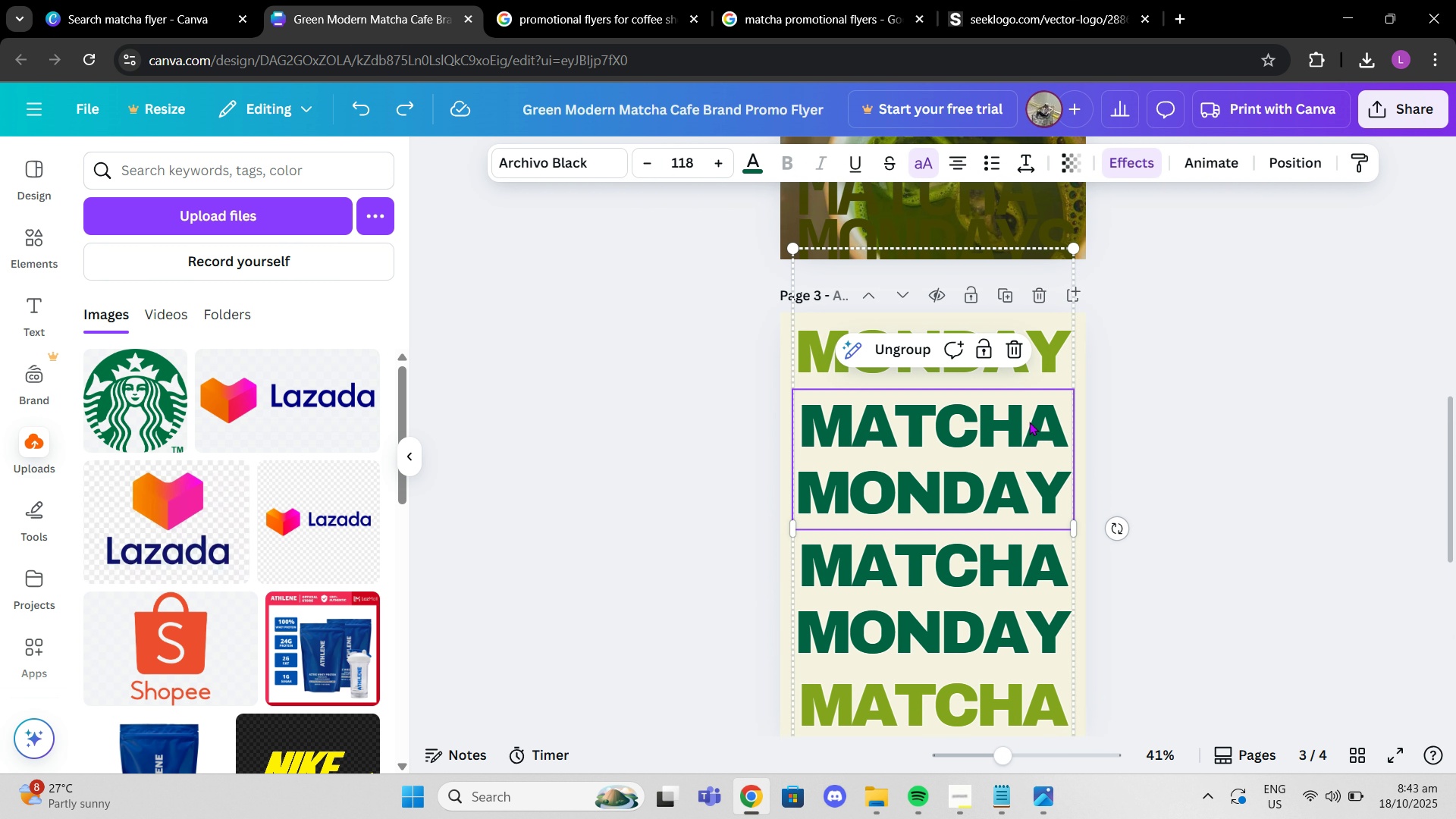 
key(Control+Z)
 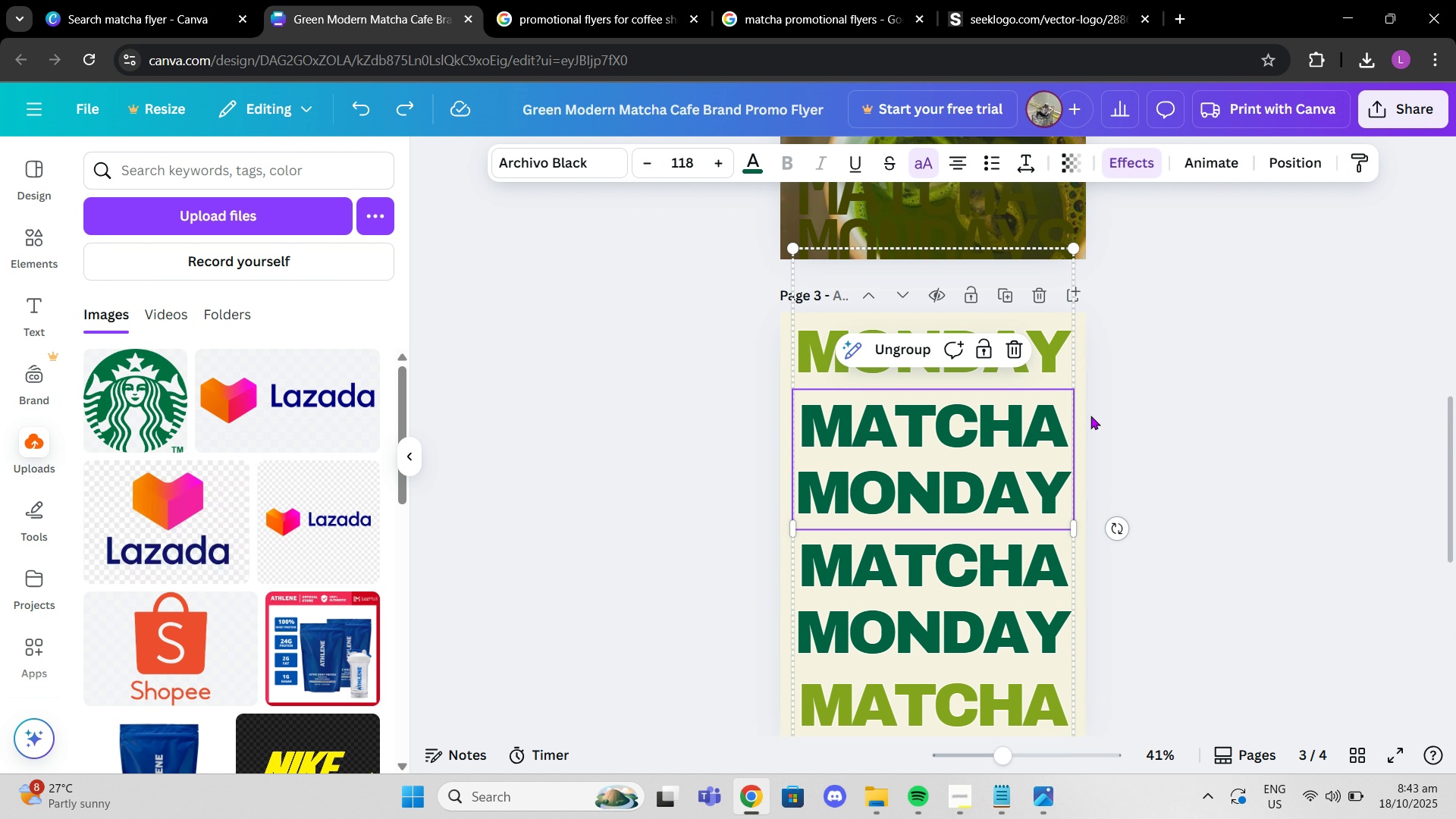 
left_click([1090, 416])
 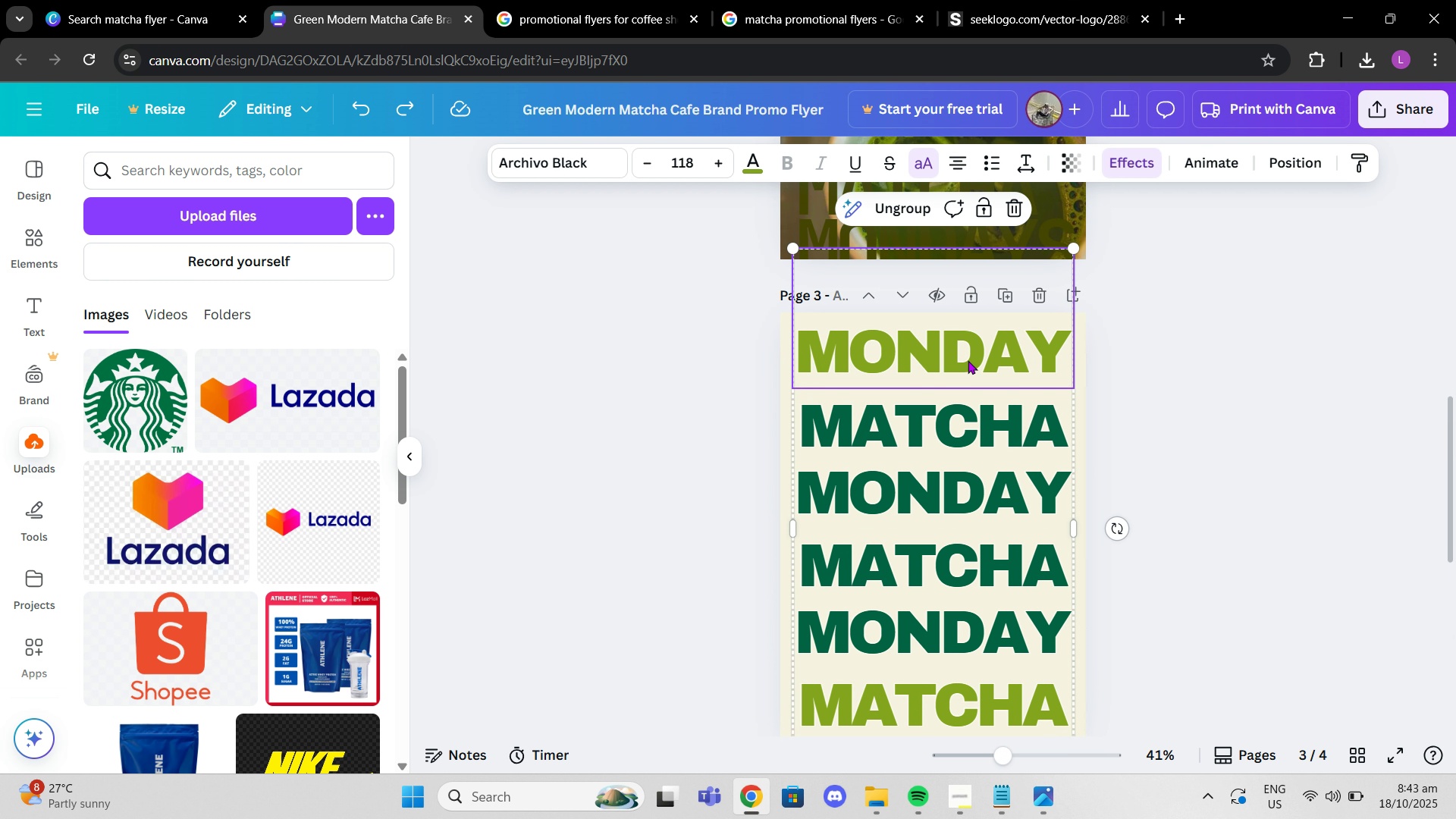 
left_click([968, 360])
 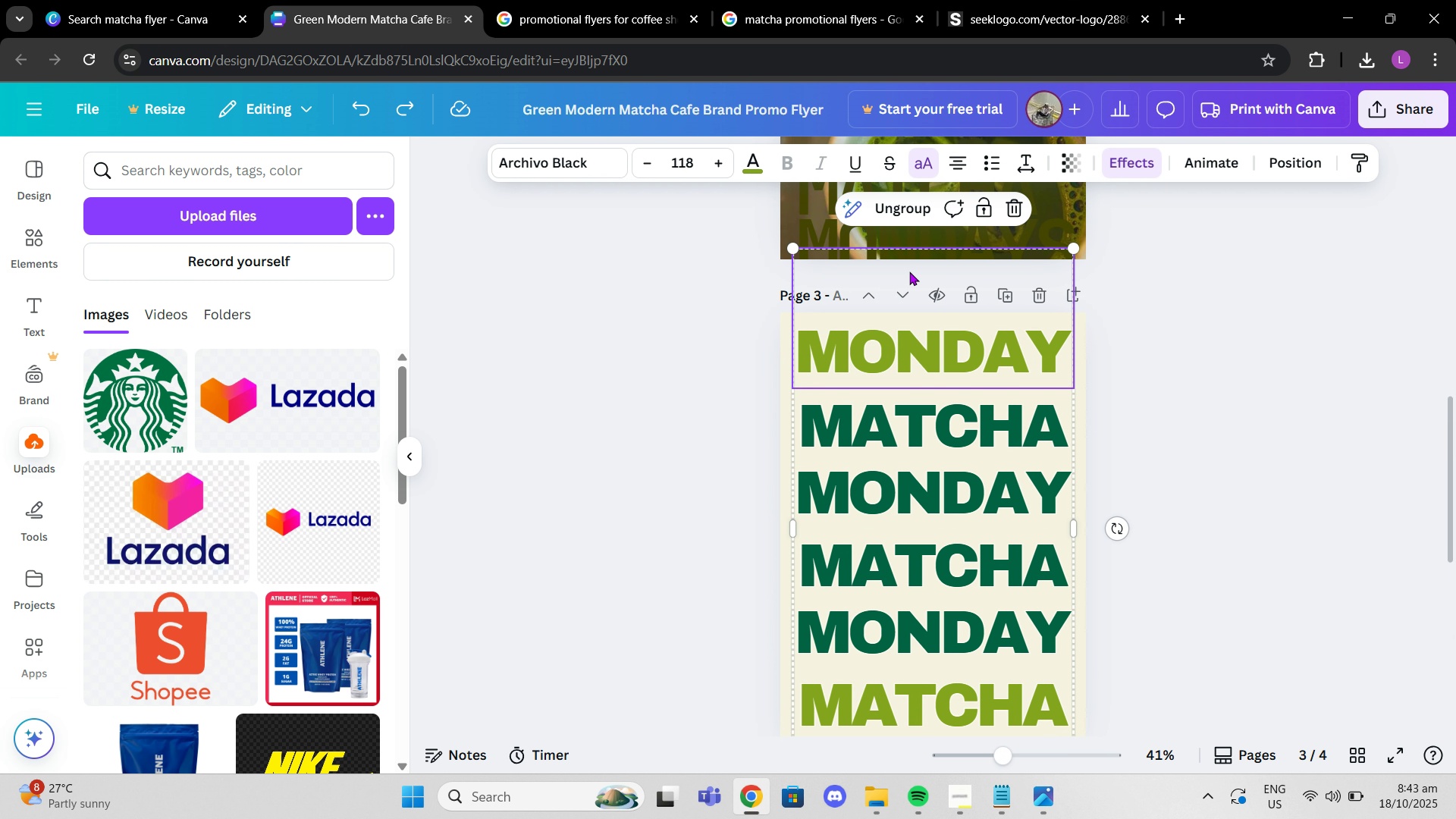 
left_click_drag(start_coordinate=[915, 353], to_coordinate=[906, 348])
 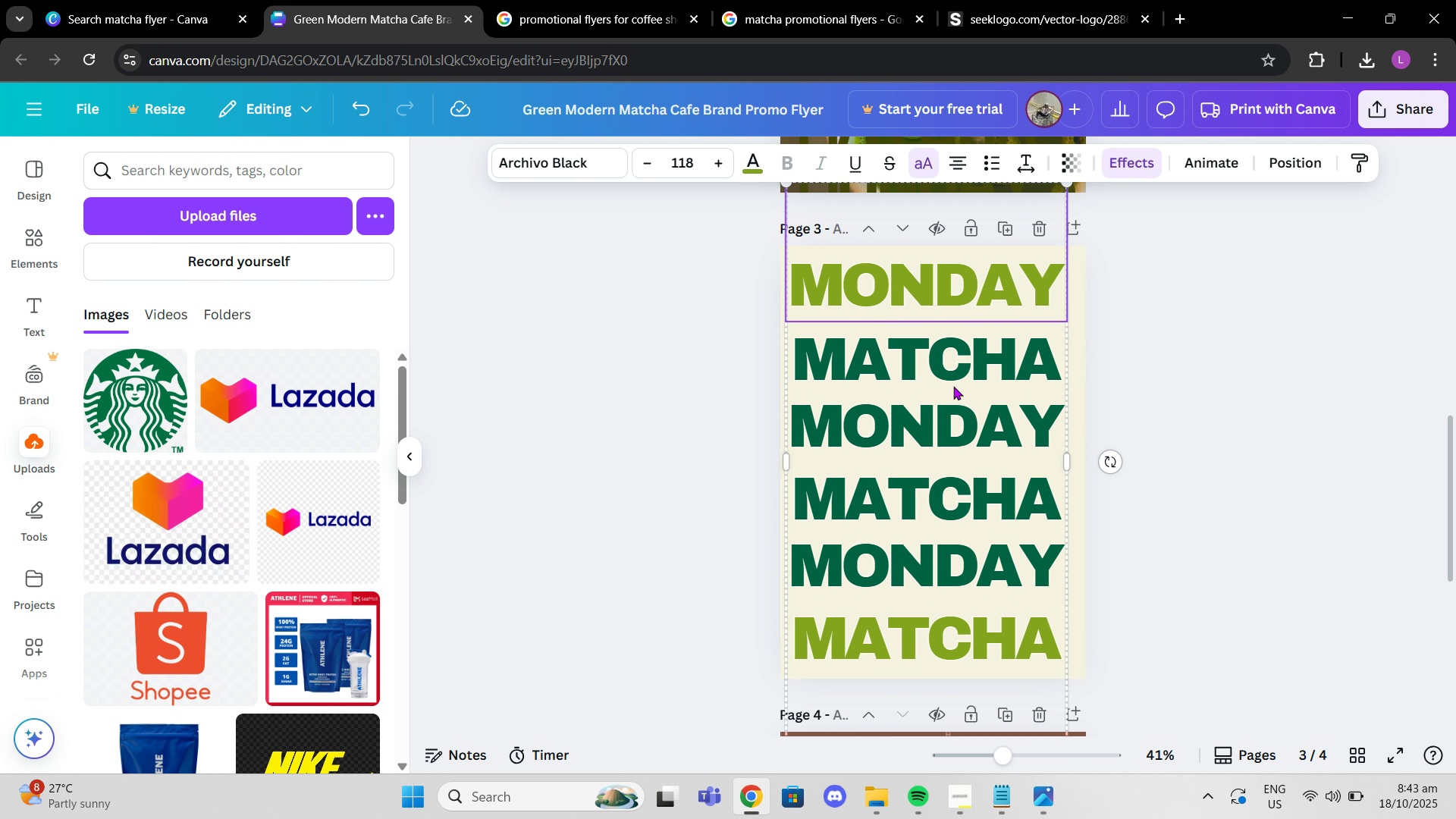 
scroll: coordinate [953, 386], scroll_direction: down, amount: 2.0
 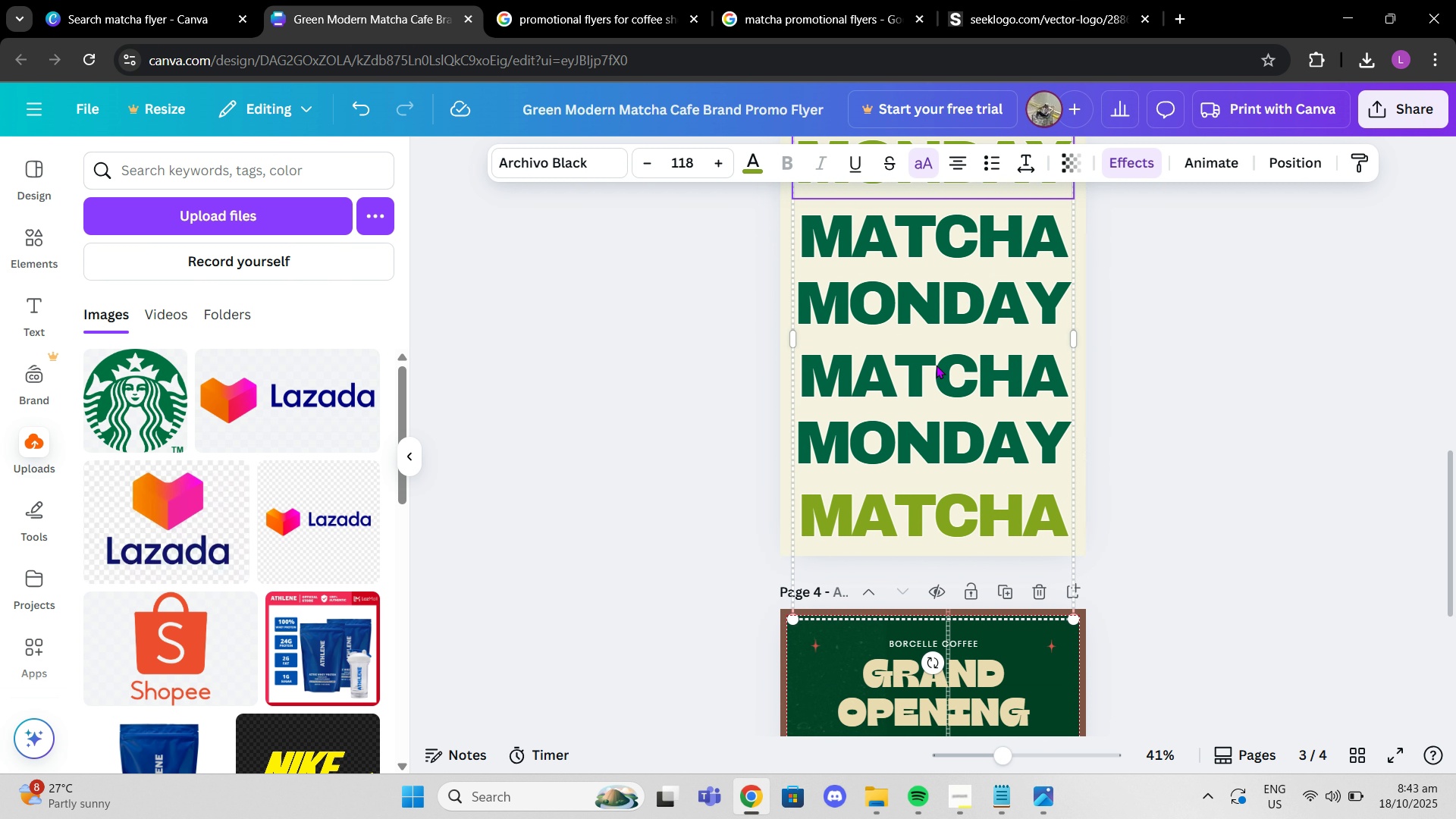 
key(Control+Z)
 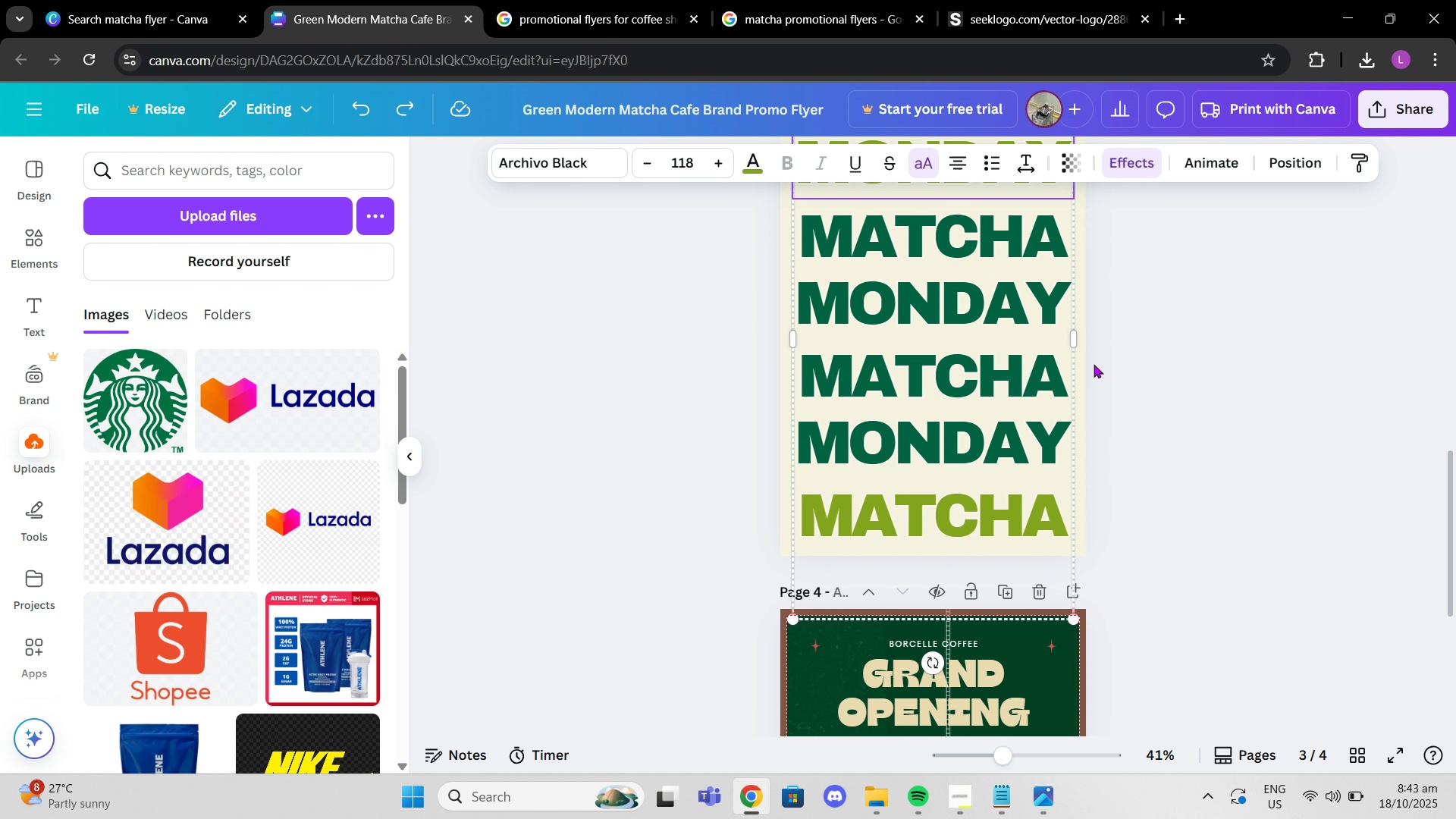 
scroll: coordinate [1094, 364], scroll_direction: up, amount: 3.0
 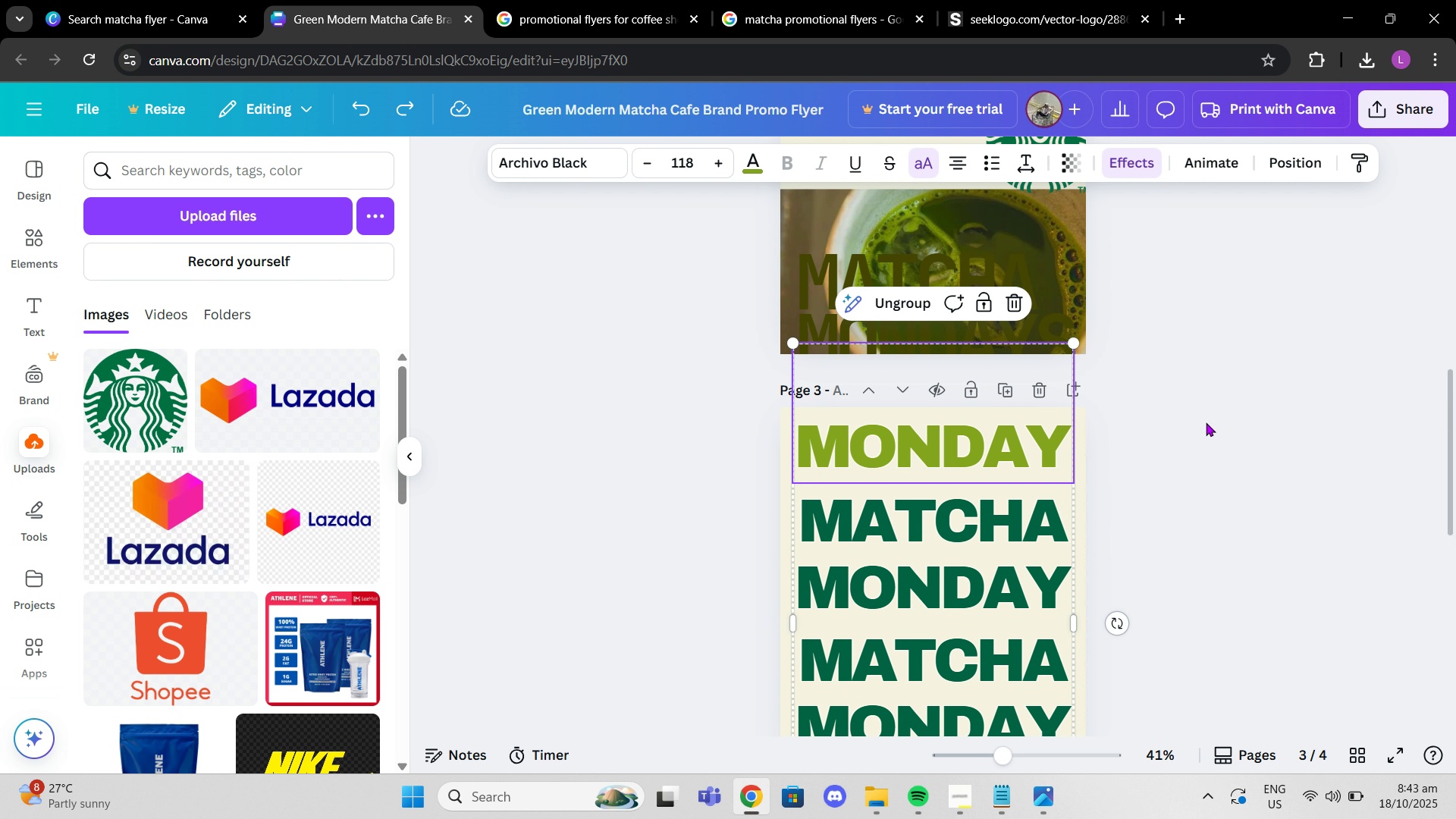 
left_click([1206, 422])
 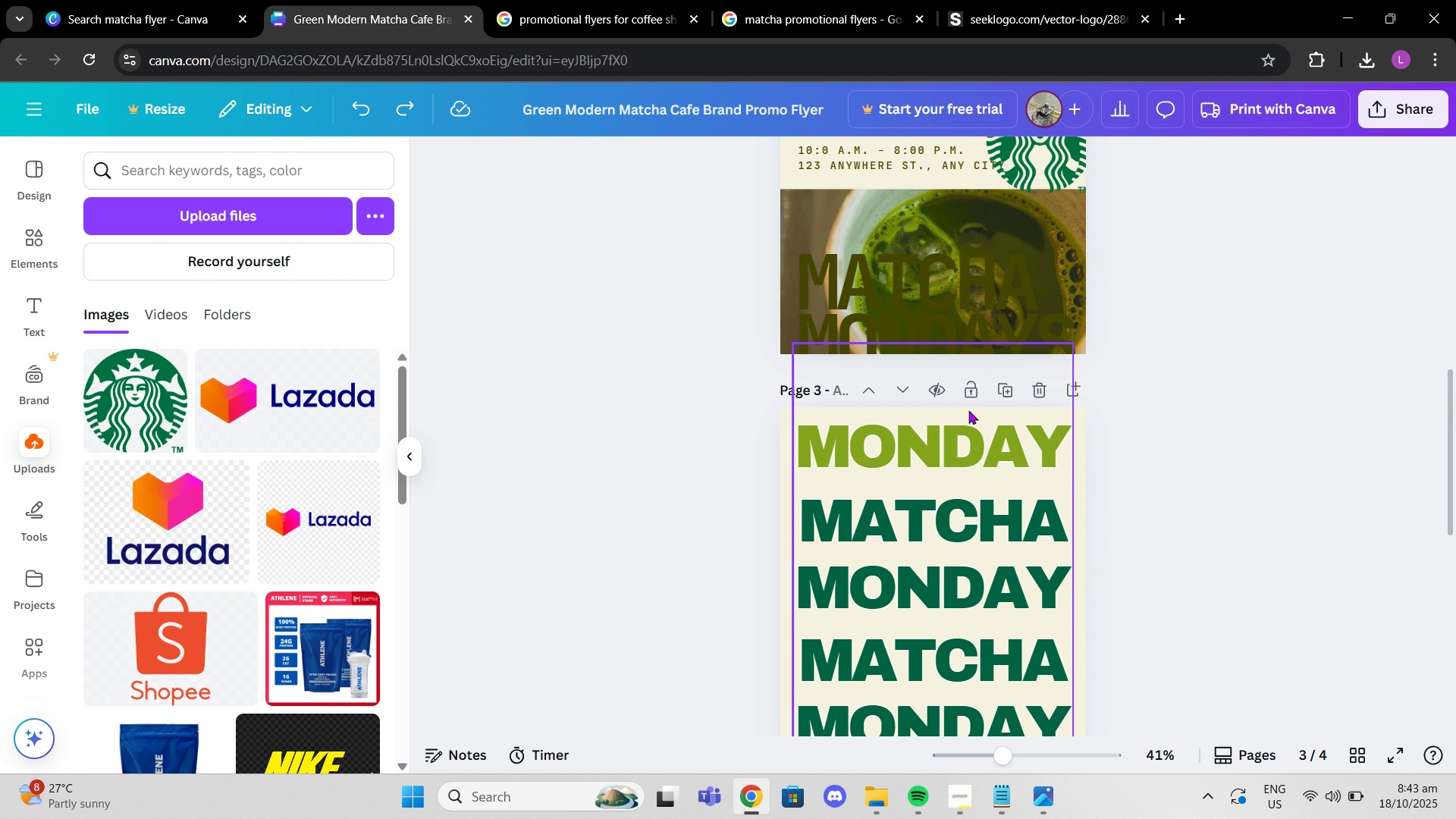 
left_click([968, 408])
 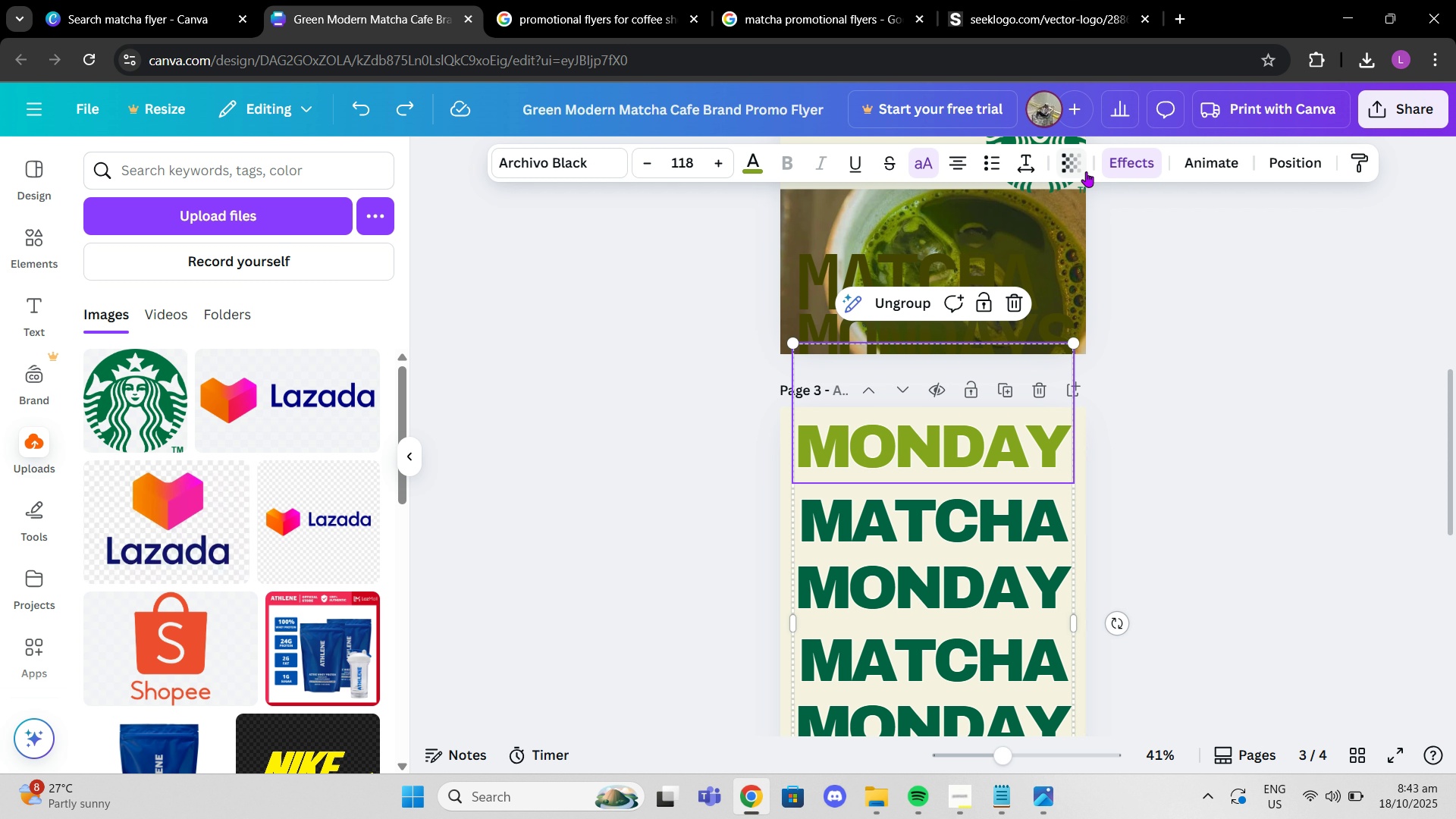 
left_click([1086, 171])
 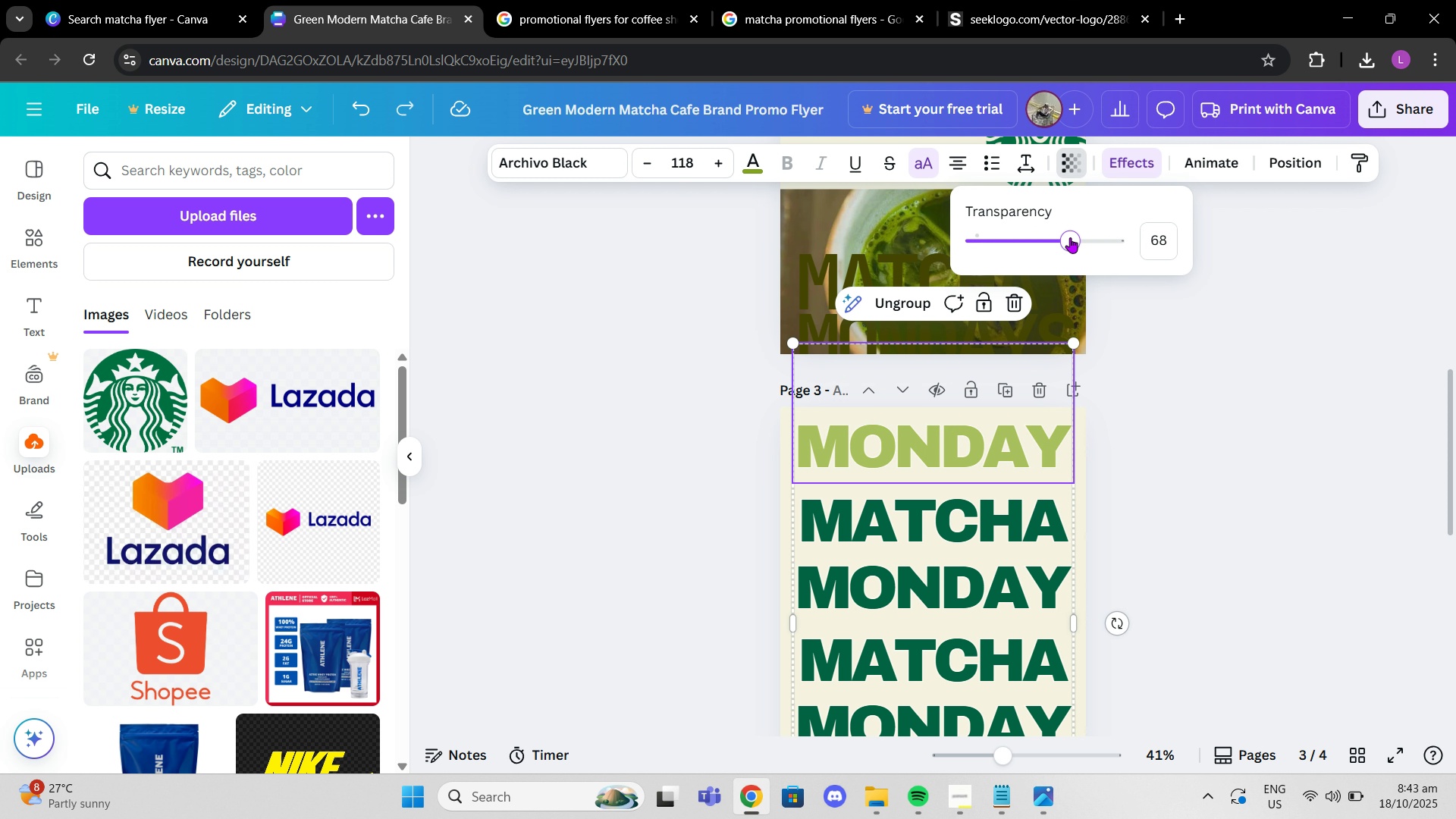 
left_click_drag(start_coordinate=[1071, 237], to_coordinate=[1031, 237])
 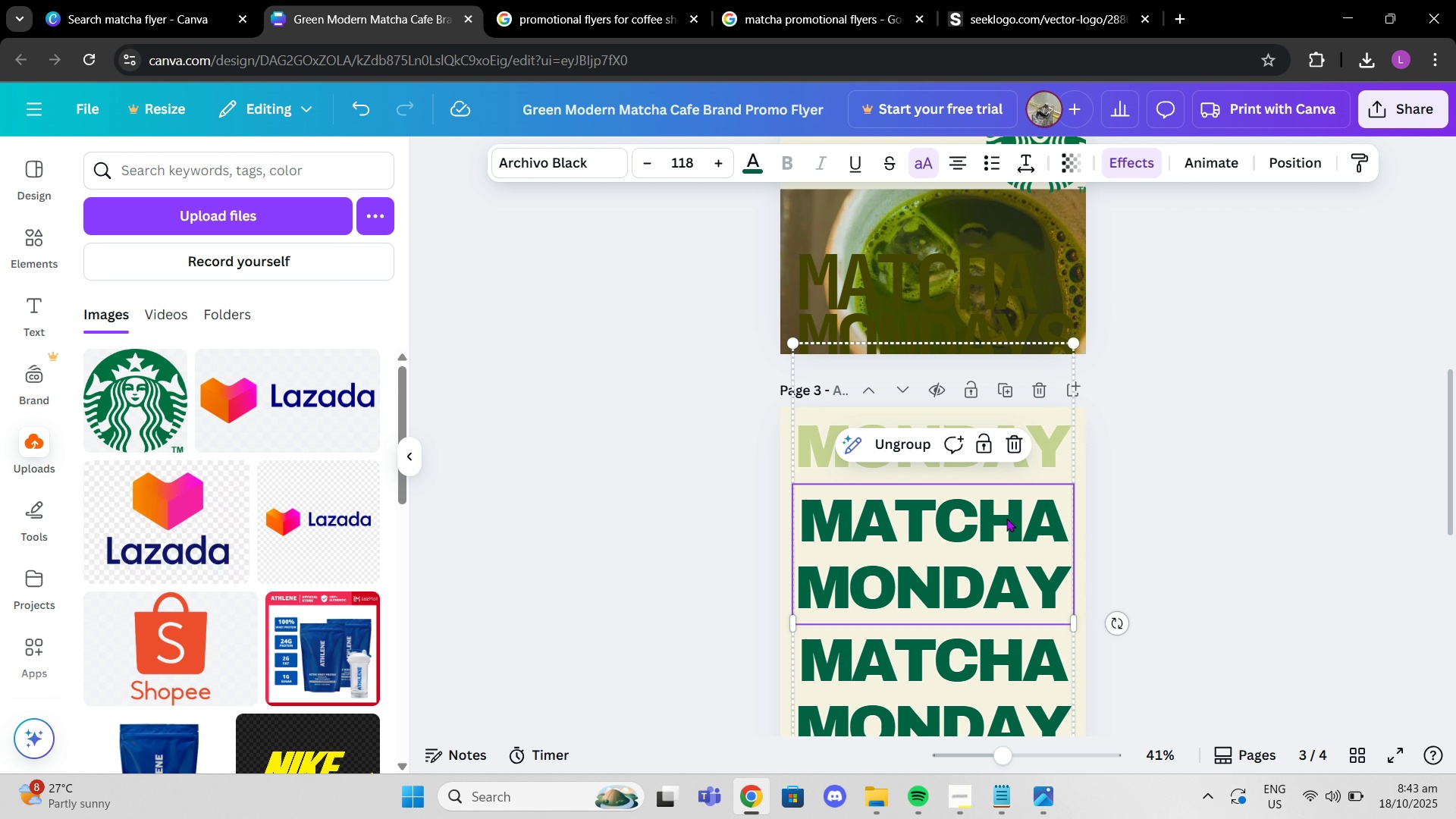 
double_click([1007, 518])
 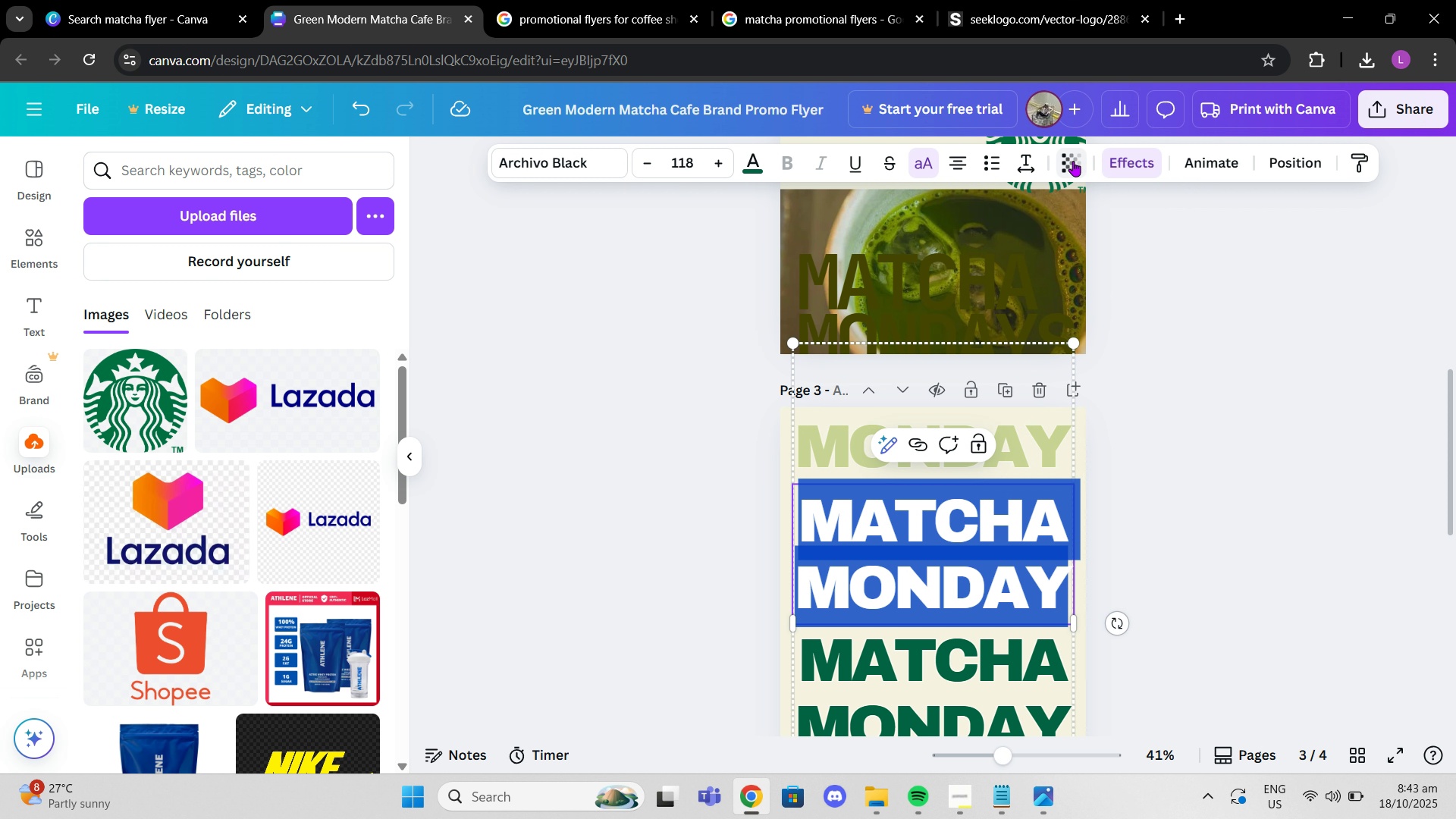 
left_click([1073, 161])
 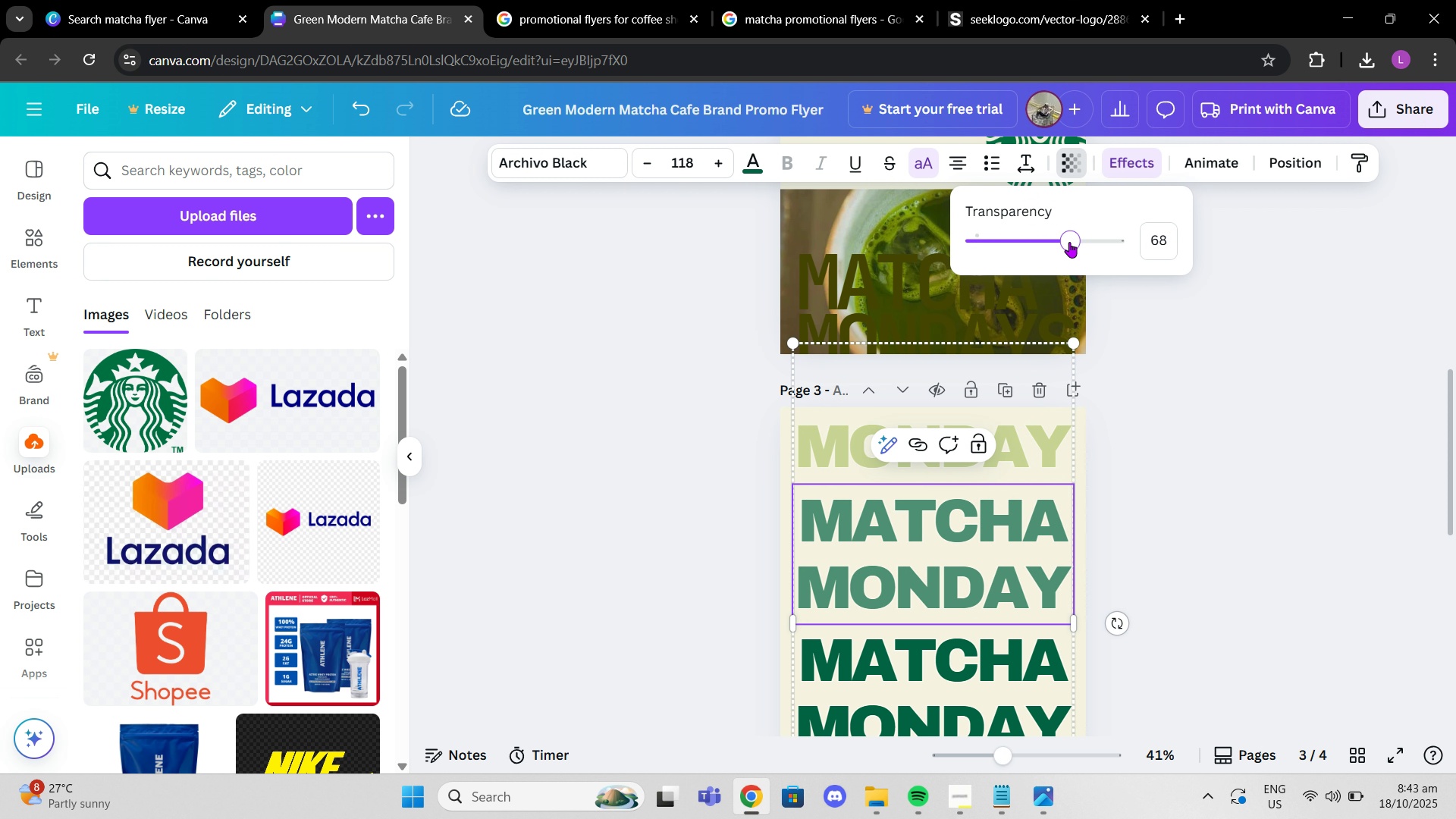 
left_click_drag(start_coordinate=[1071, 242], to_coordinate=[1031, 236])
 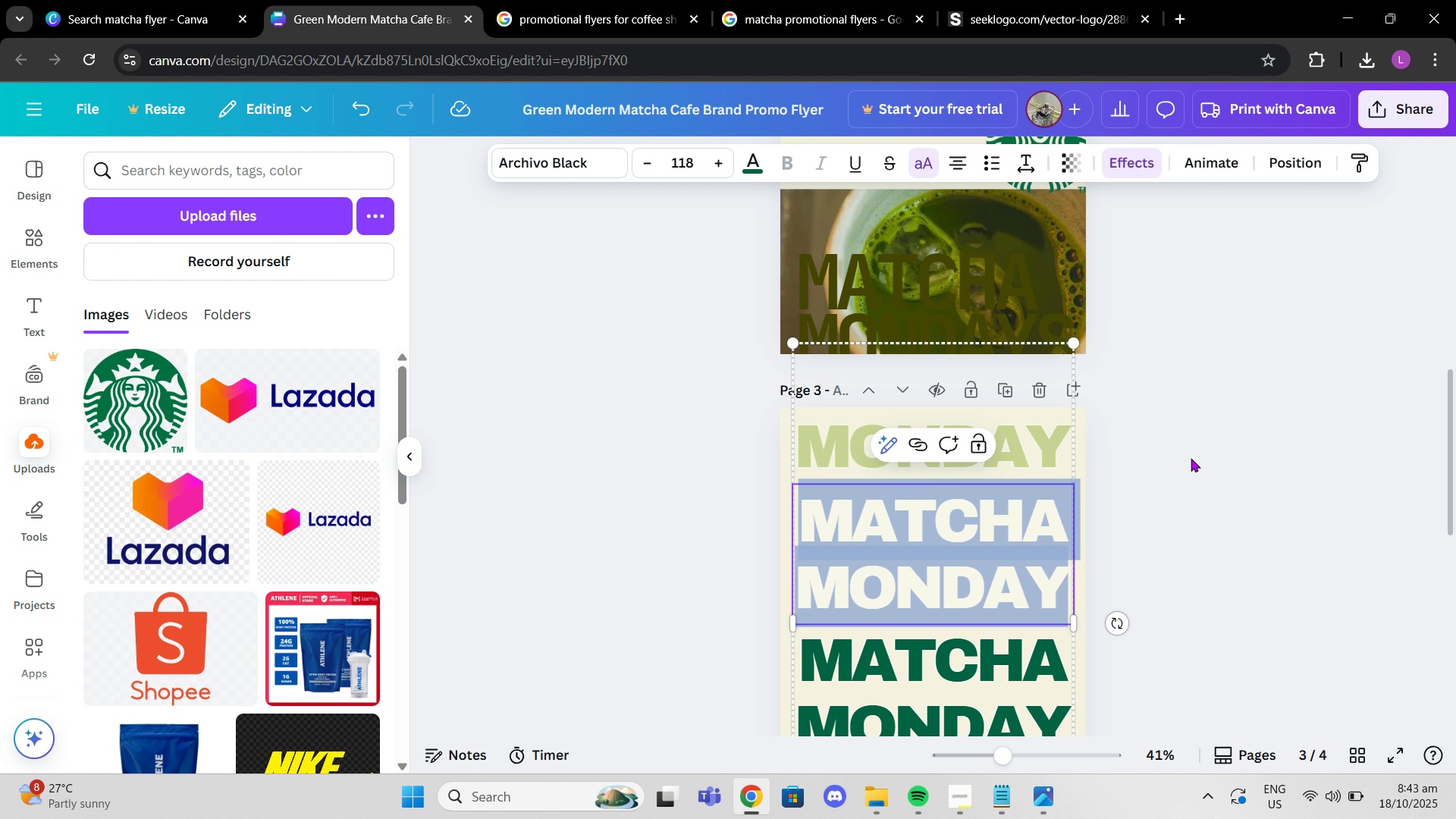 
scroll: coordinate [1191, 458], scroll_direction: down, amount: 2.0
 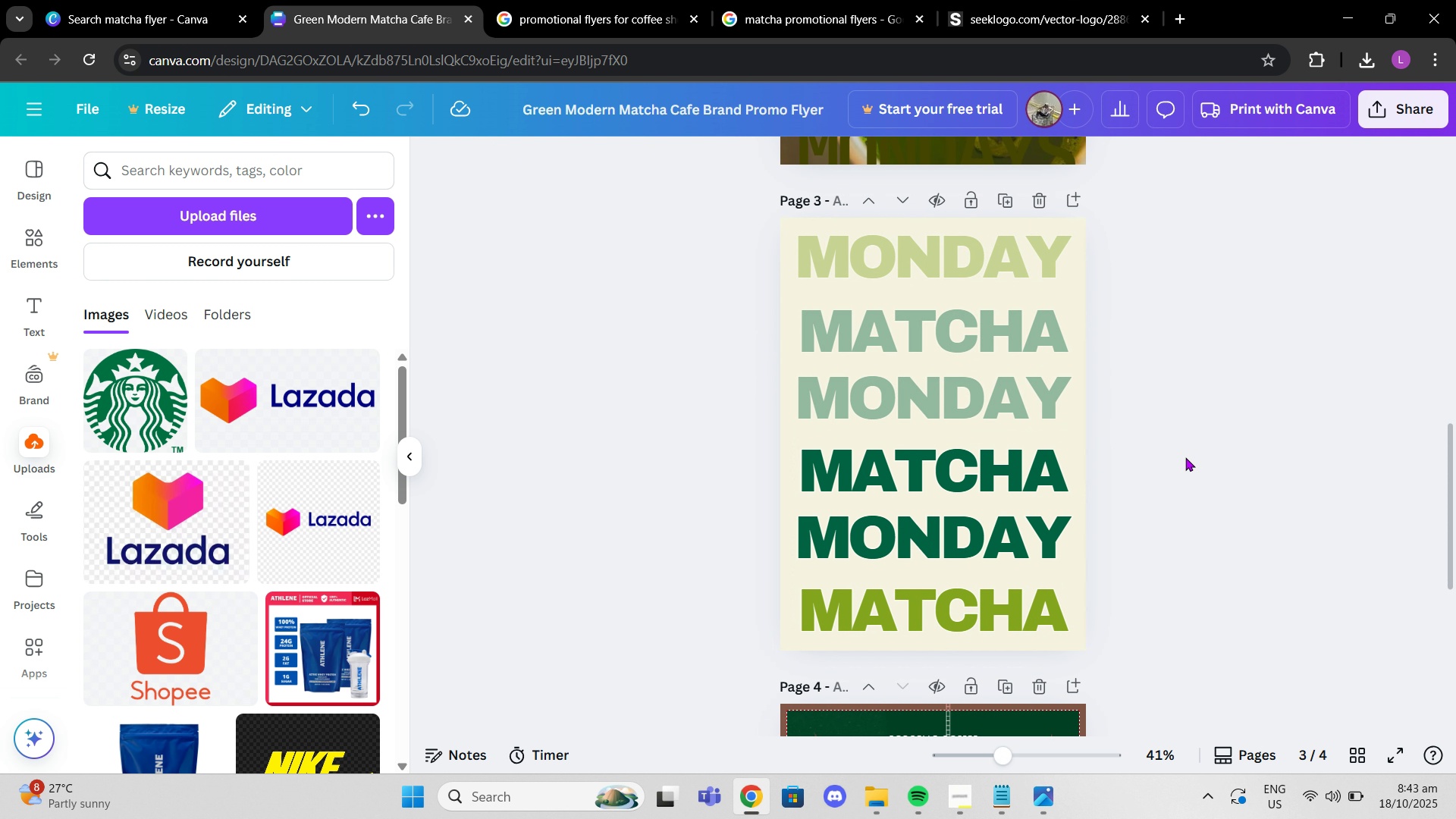 
left_click([1186, 458])
 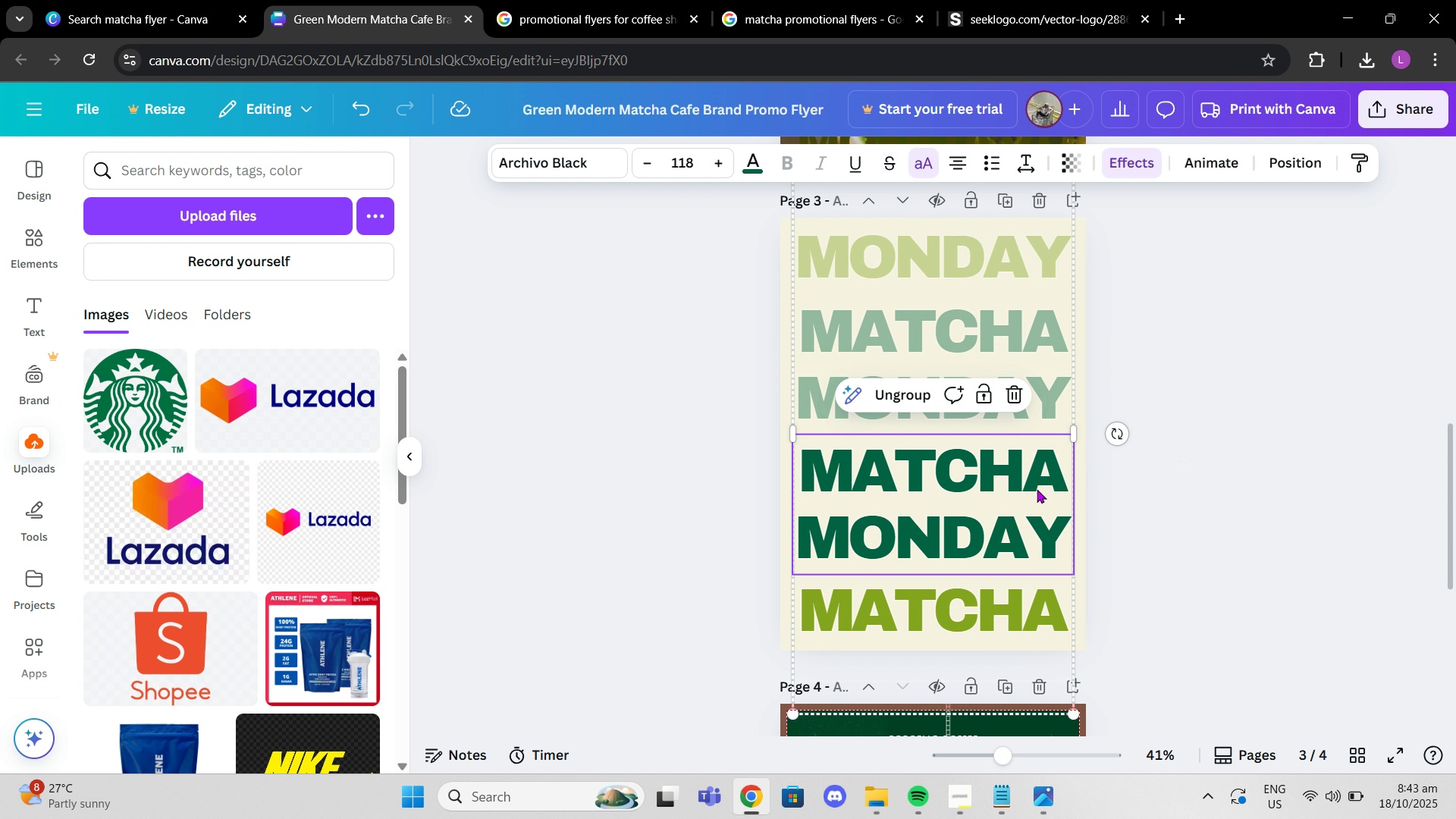 
left_click([1038, 489])
 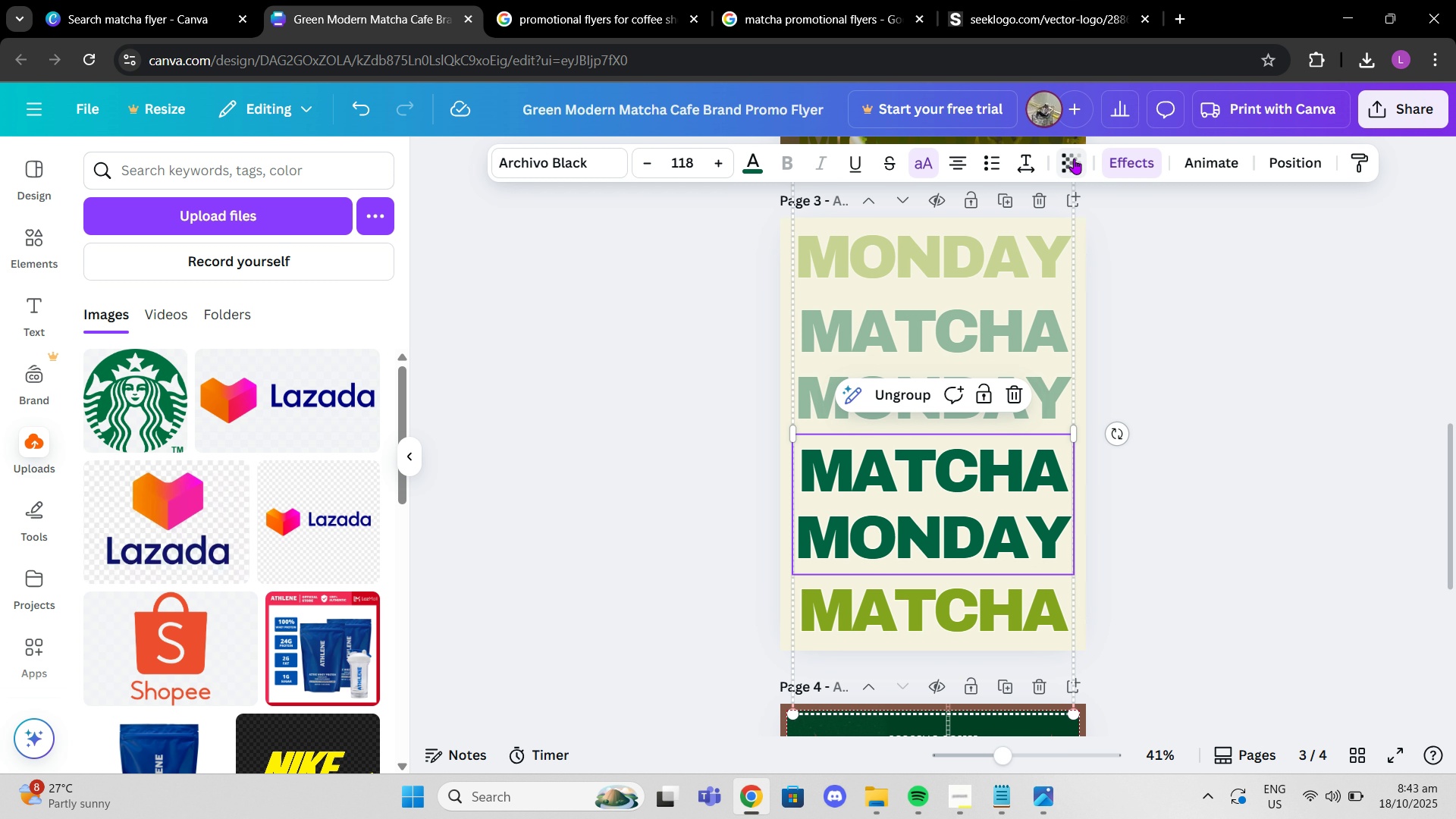 
left_click([1074, 158])
 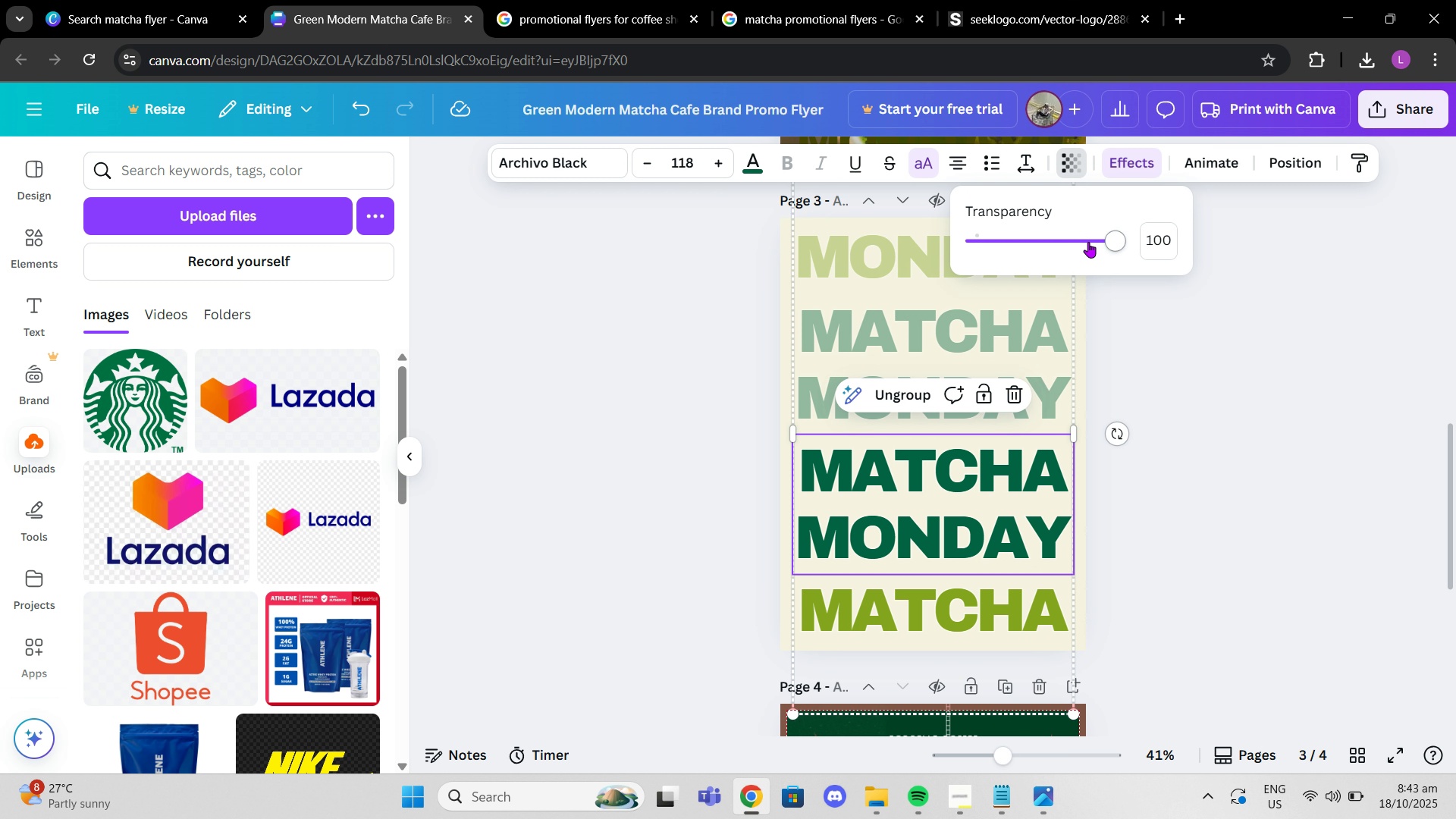 
left_click_drag(start_coordinate=[1088, 242], to_coordinate=[1044, 239])
 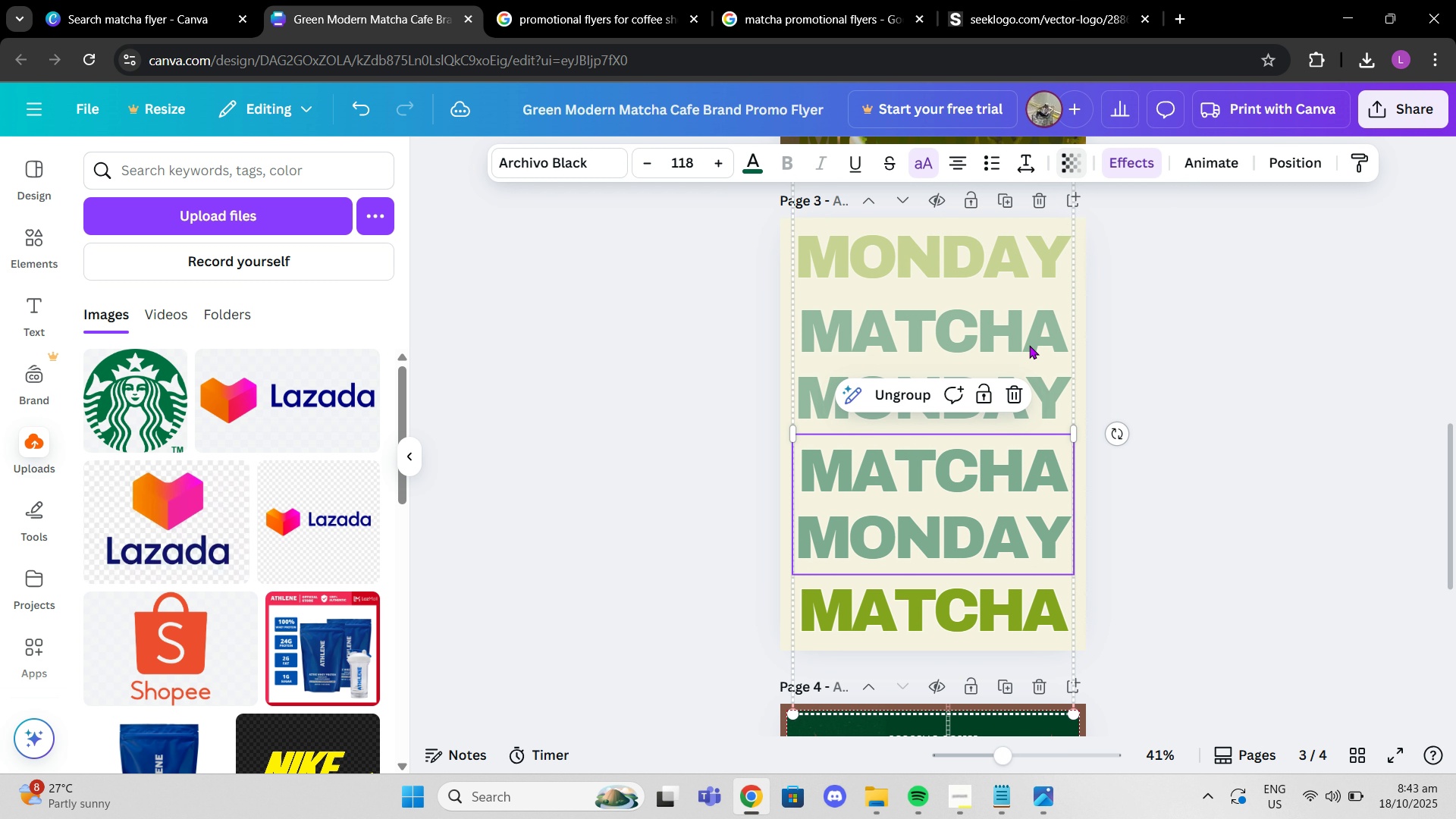 
left_click([1029, 345])
 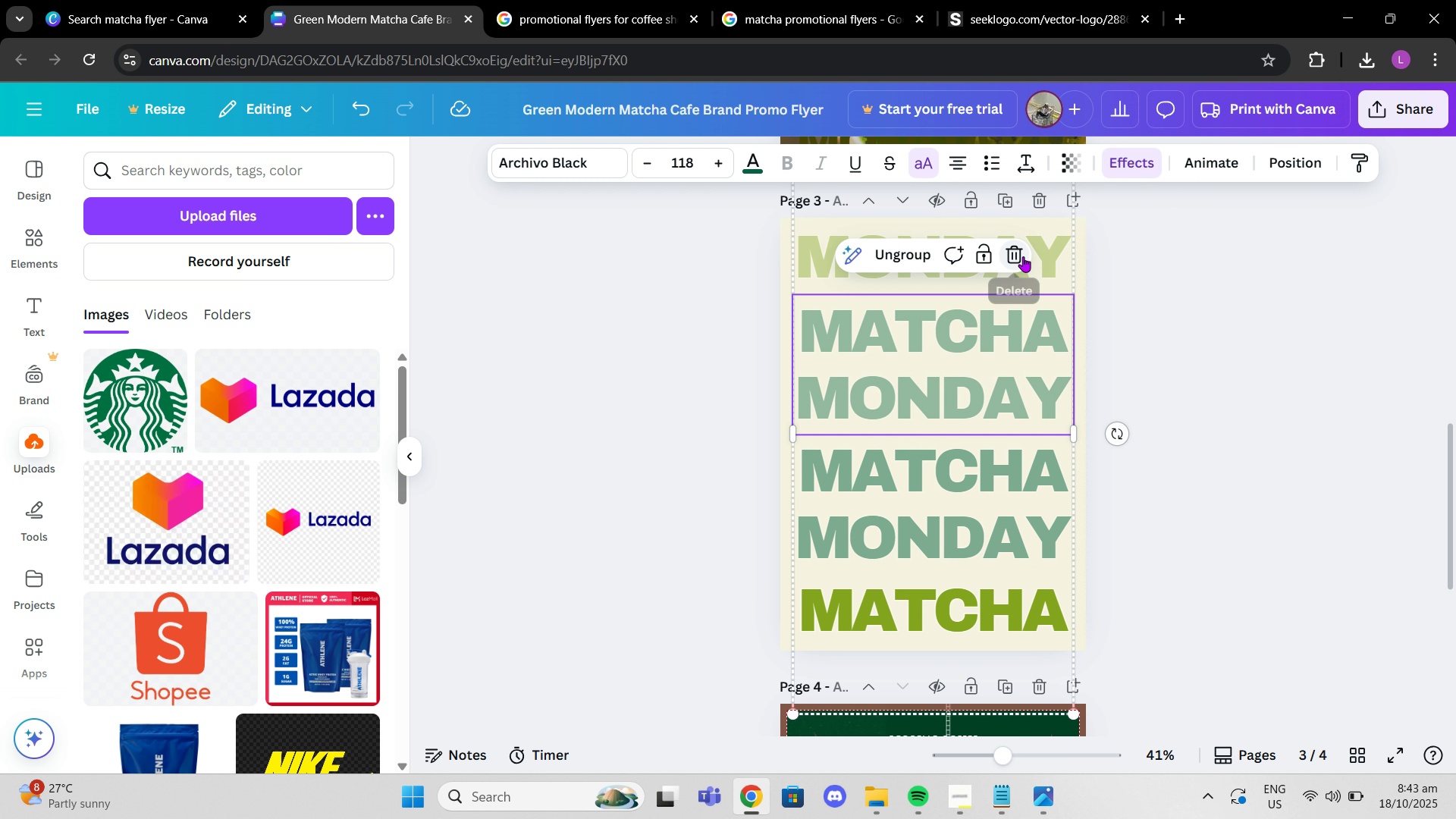 
left_click([1023, 256])
 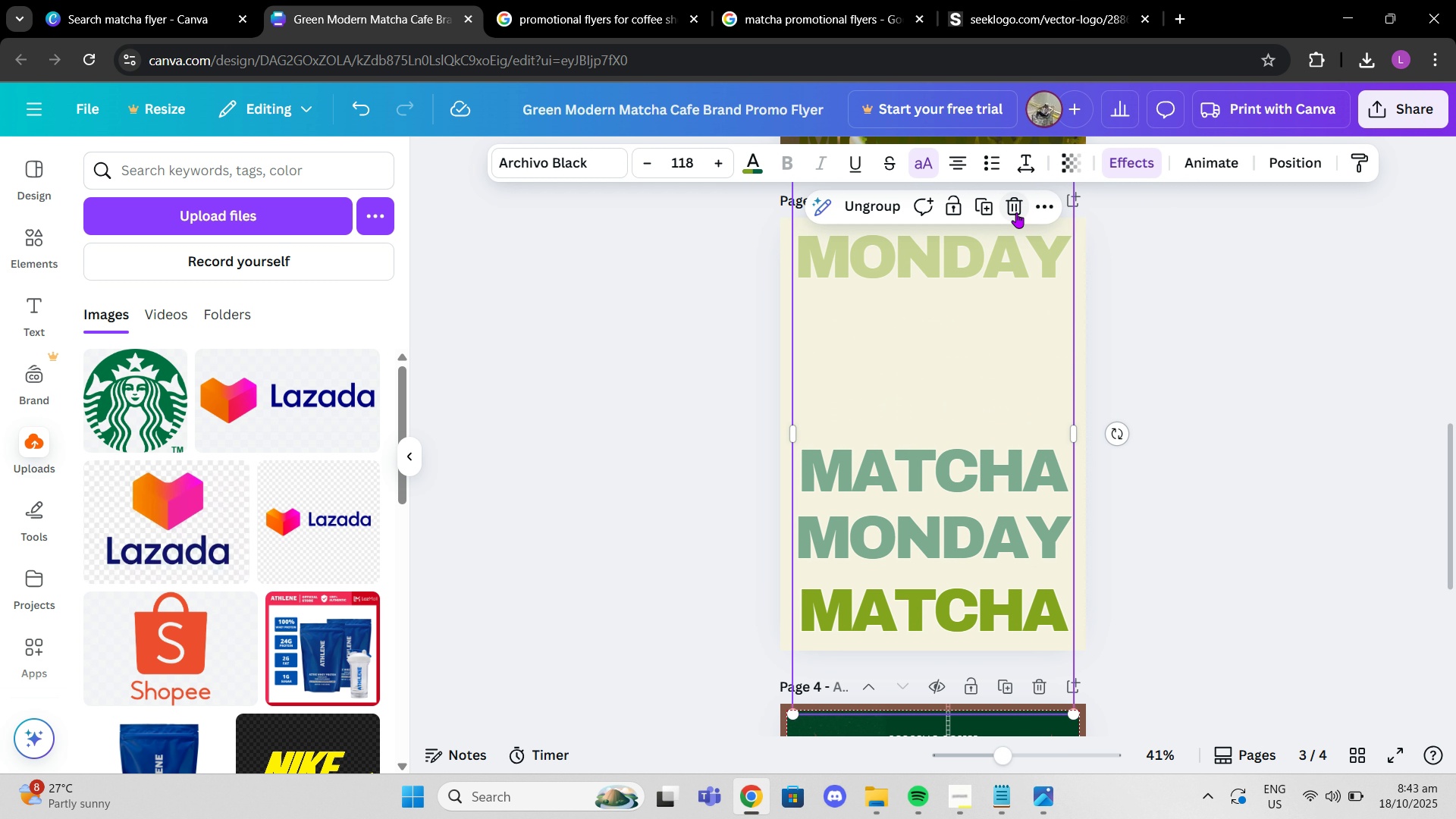 
left_click([1016, 212])
 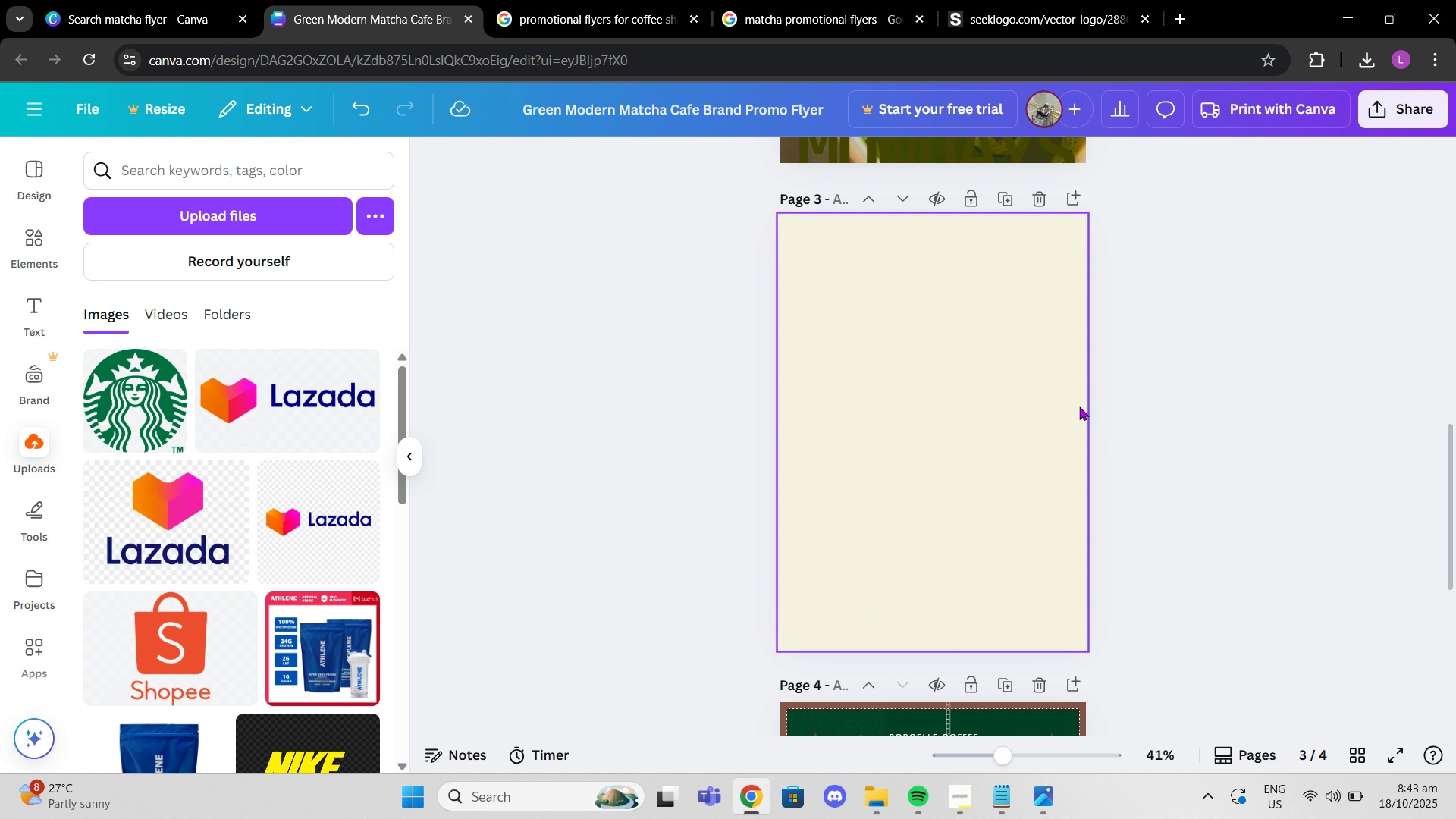 
scroll: coordinate [1079, 406], scroll_direction: down, amount: 4.0
 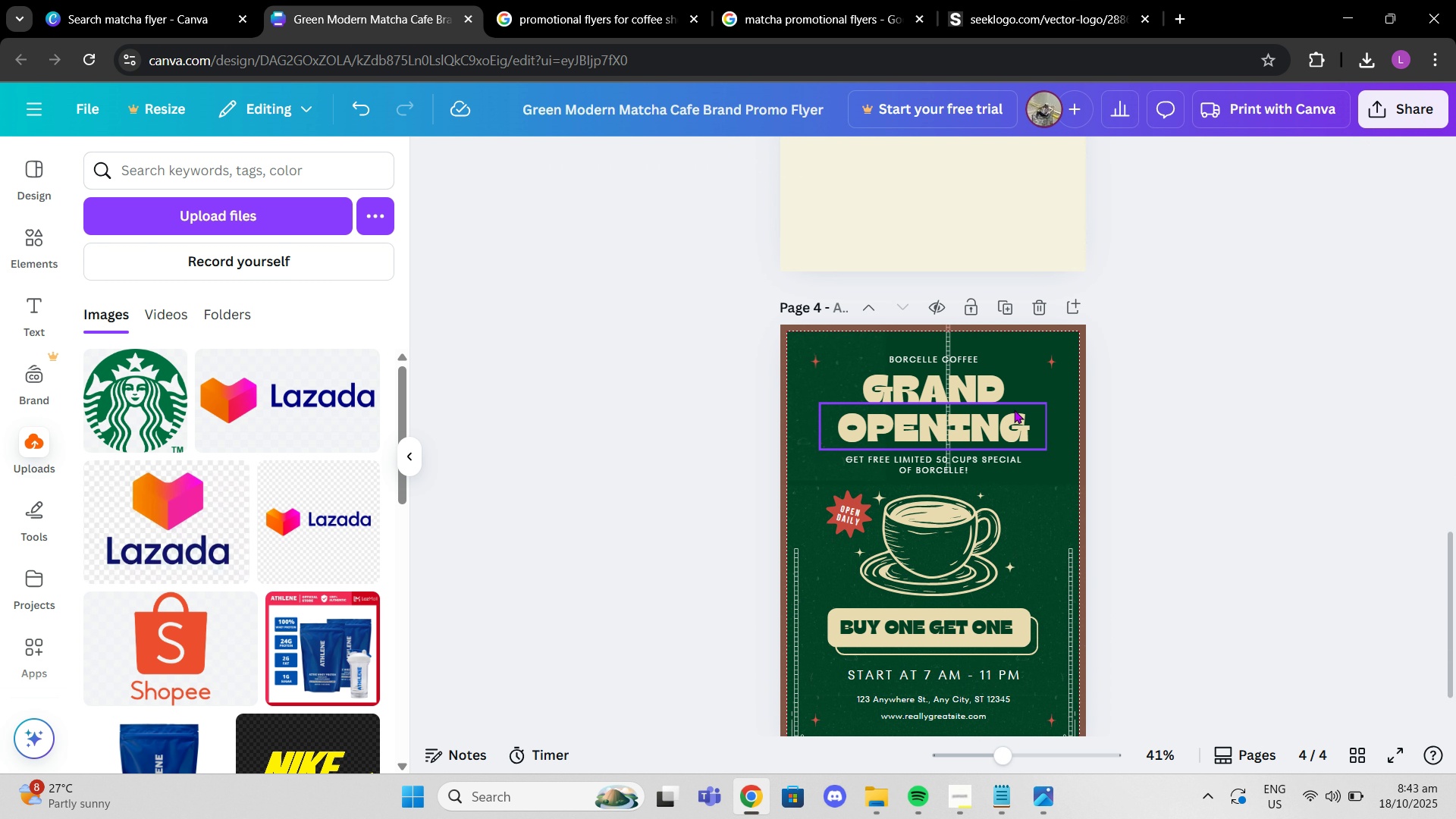 
scroll: coordinate [1014, 409], scroll_direction: up, amount: 6.0
 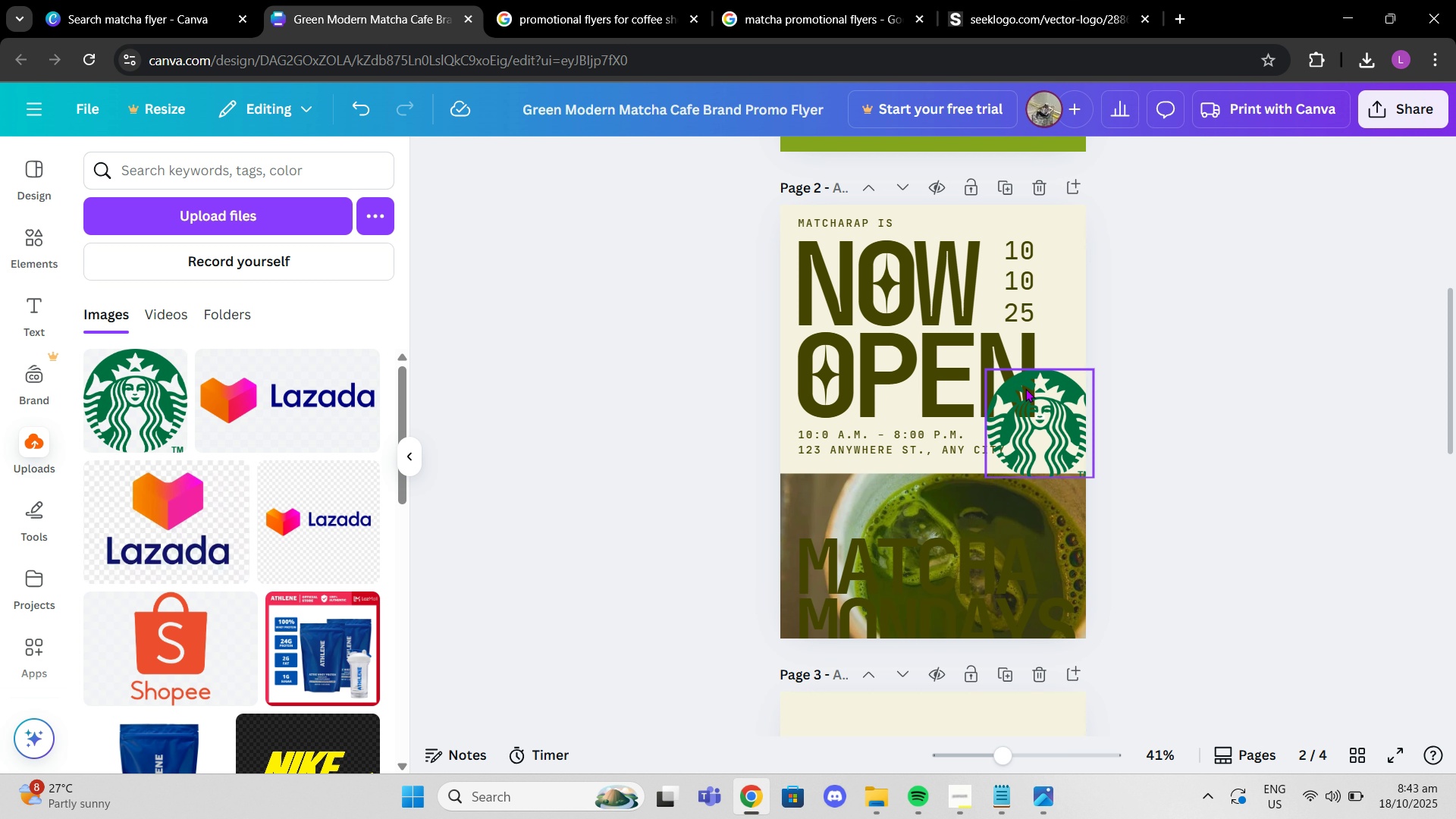 
left_click_drag(start_coordinate=[1029, 401], to_coordinate=[846, 568])
 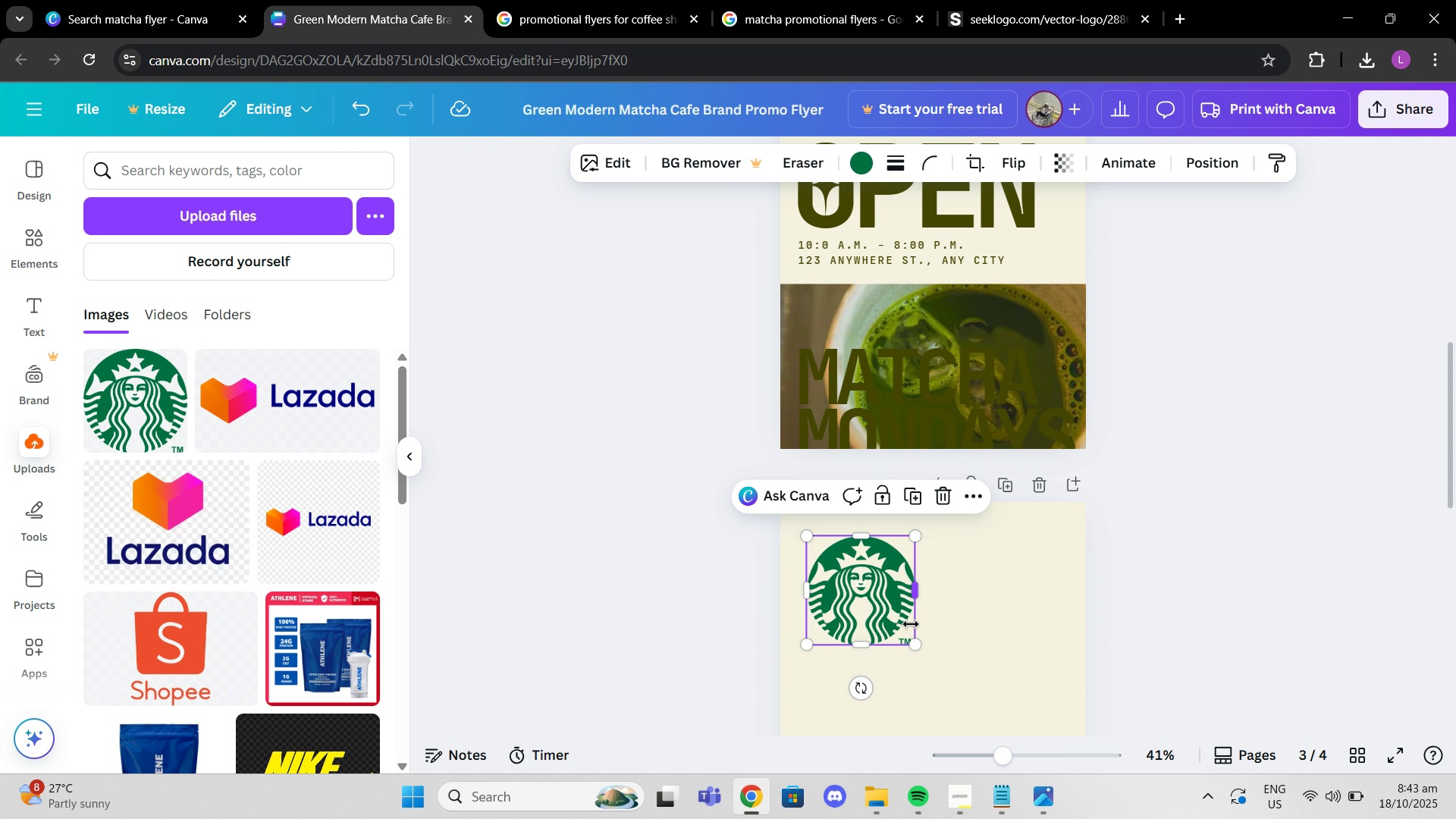 
scroll: coordinate [934, 648], scroll_direction: down, amount: 2.0
 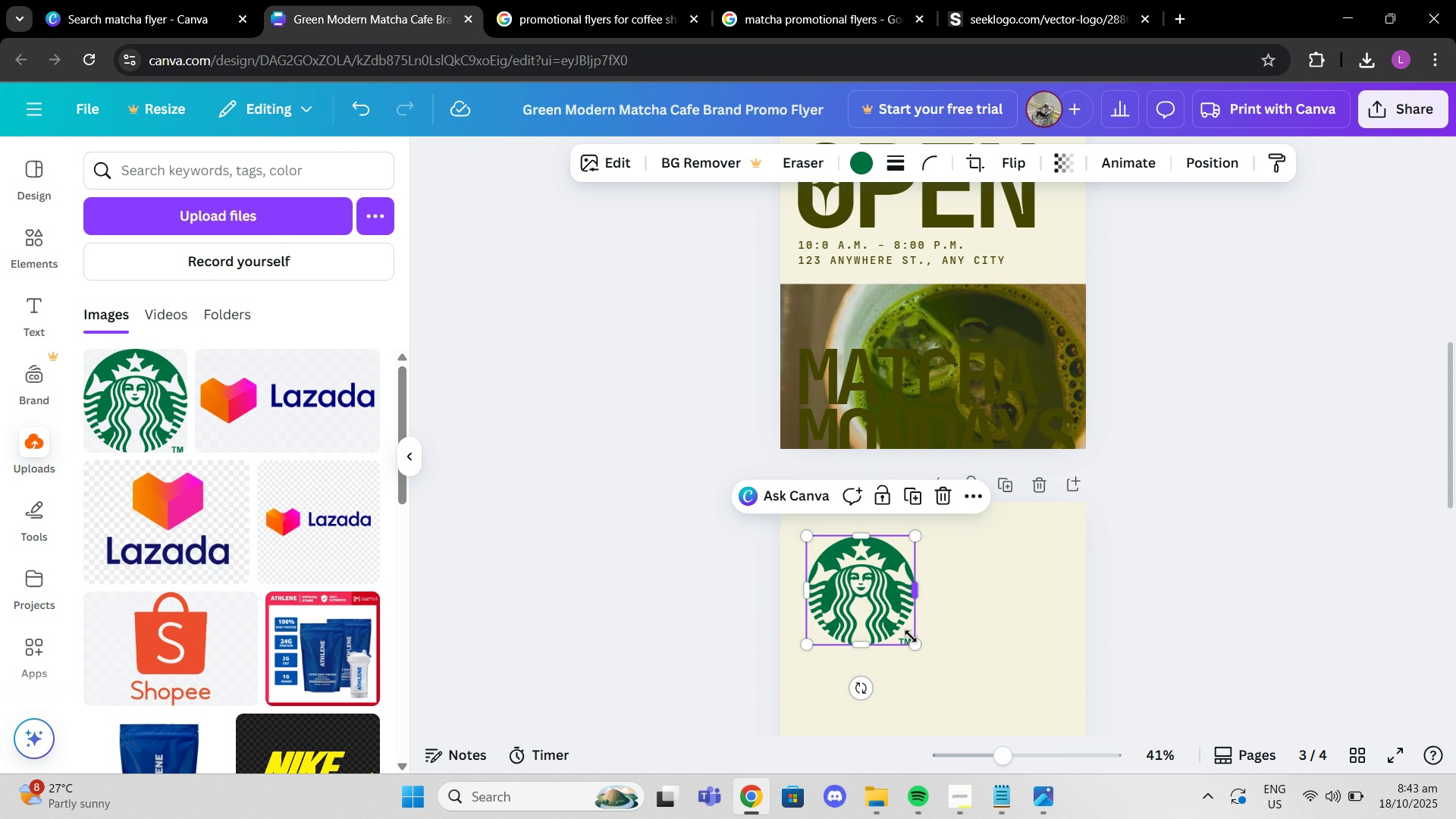 
left_click_drag(start_coordinate=[911, 640], to_coordinate=[874, 602])
 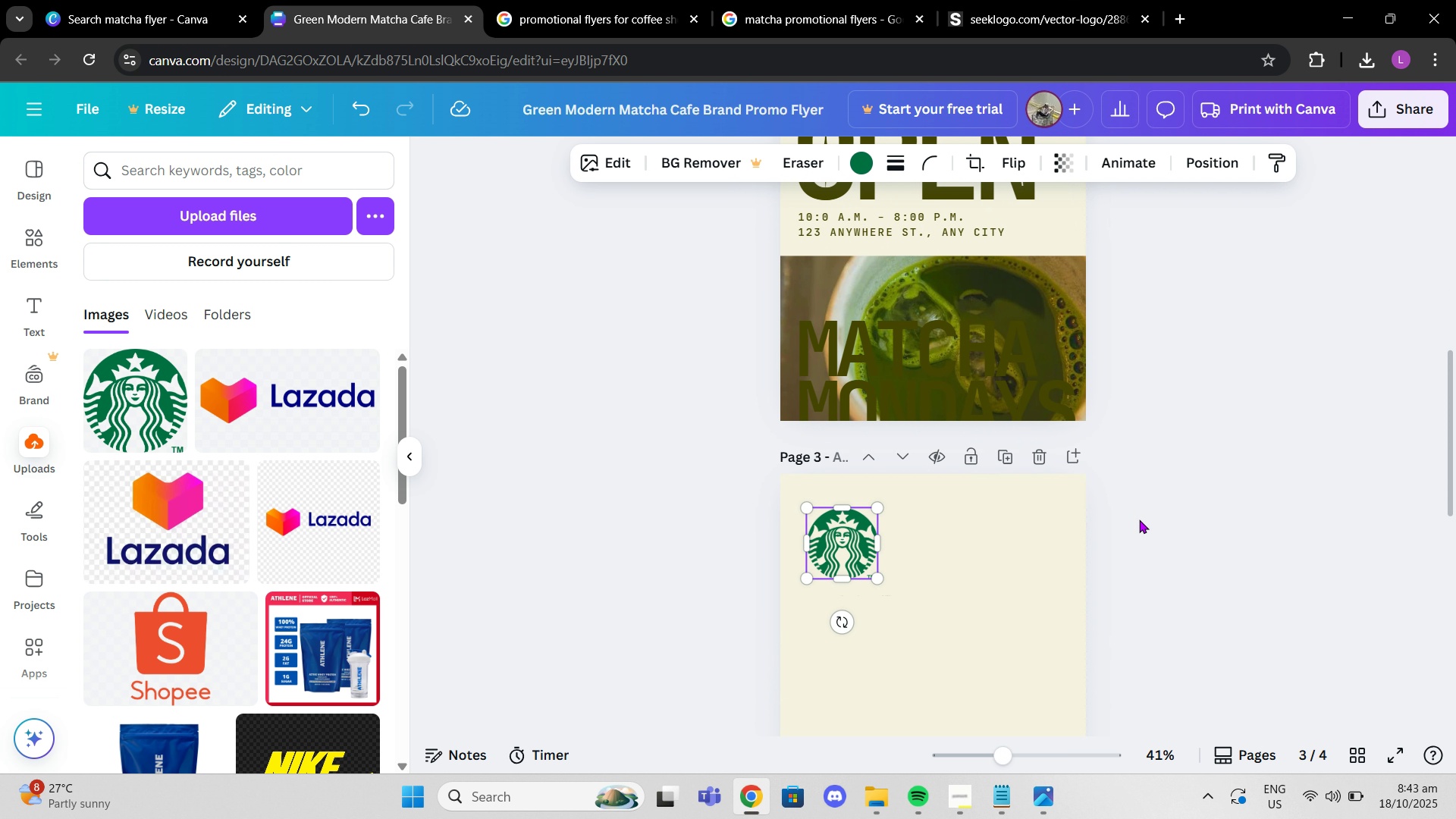 
scroll: coordinate [1135, 516], scroll_direction: down, amount: 2.0
 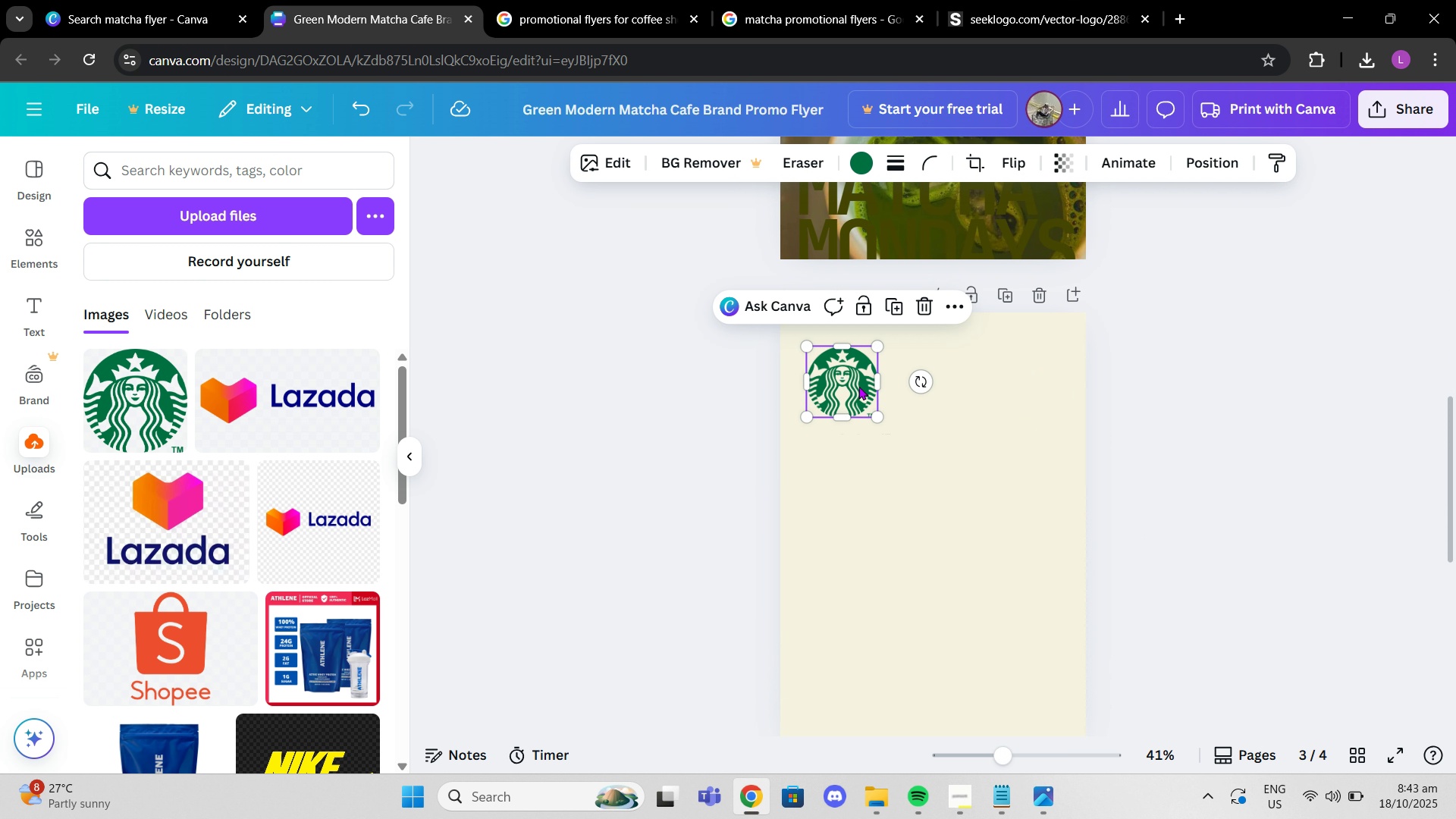 
left_click_drag(start_coordinate=[858, 386], to_coordinate=[949, 366])
 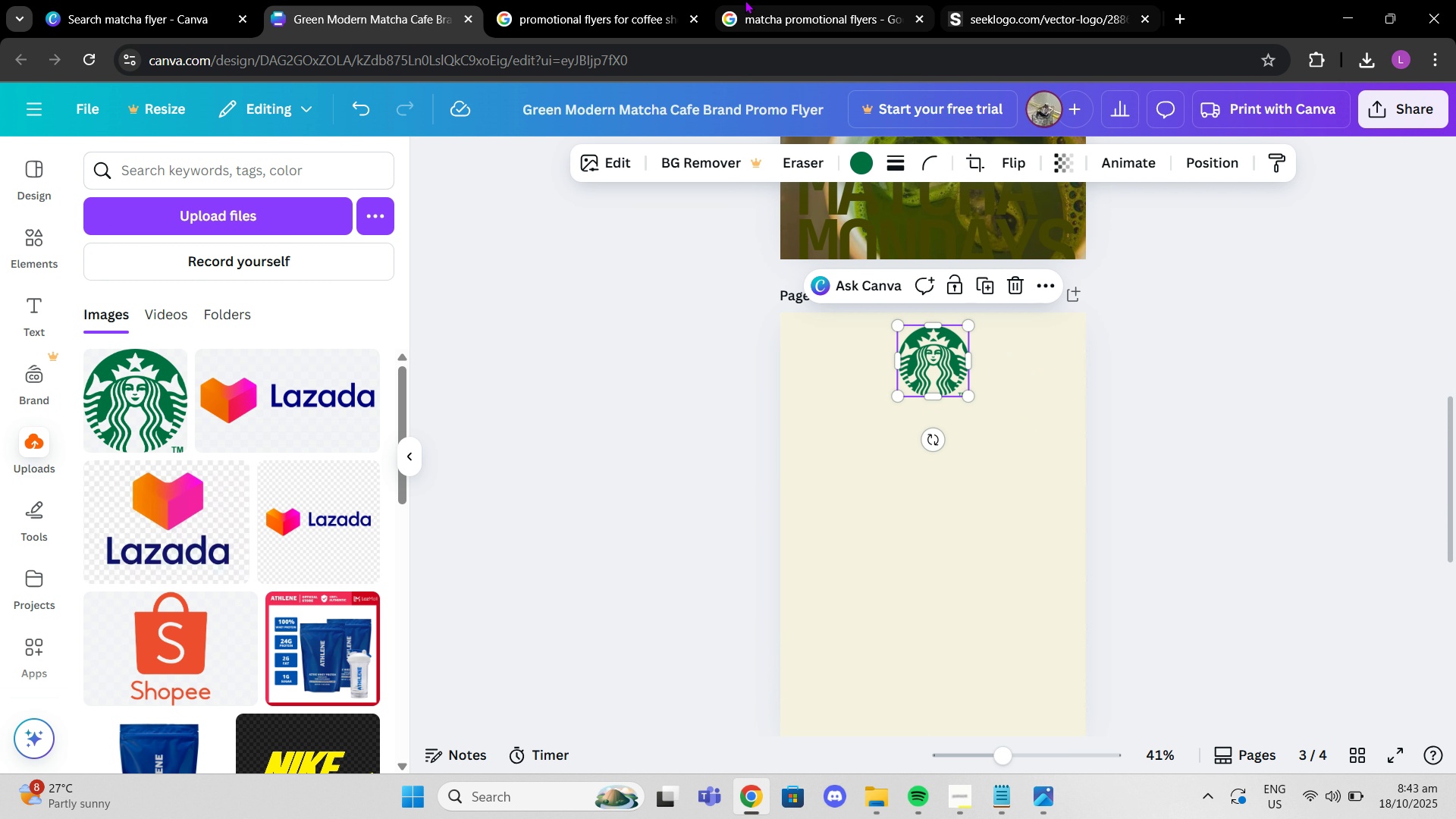 
left_click([745, 0])
 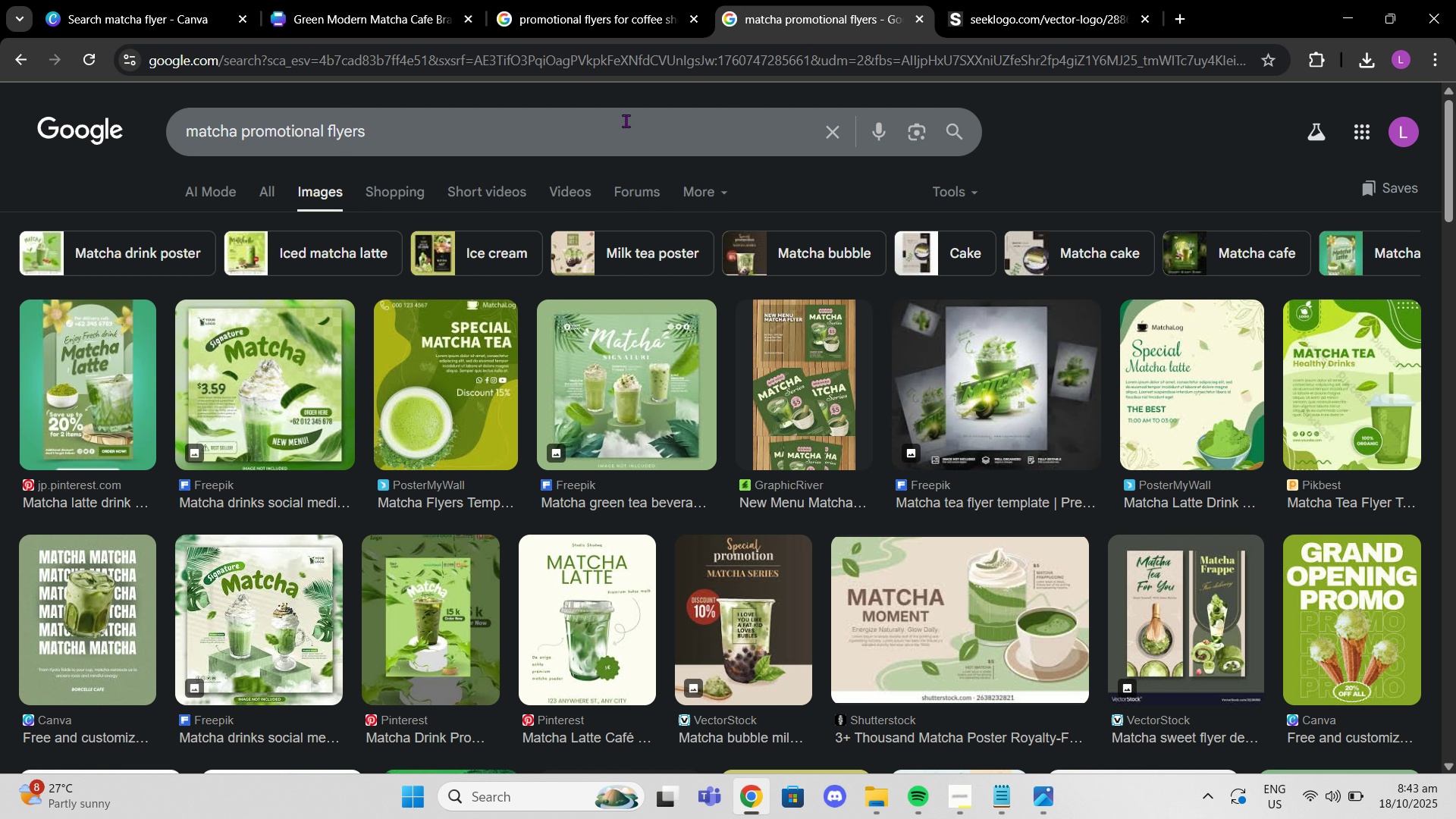 
left_click([626, 121])
 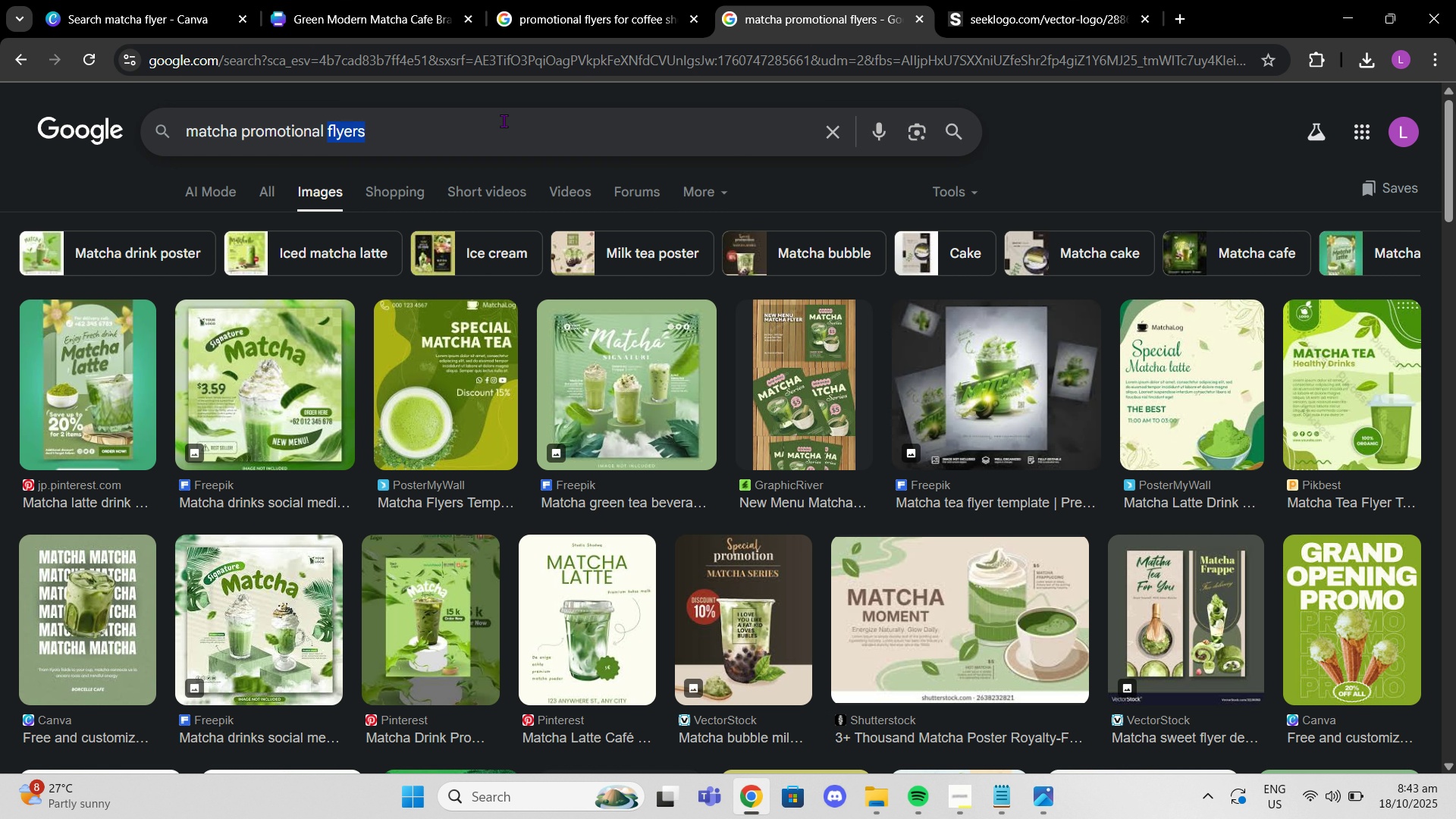 
left_click_drag(start_coordinate=[626, 121], to_coordinate=[0, 118])
 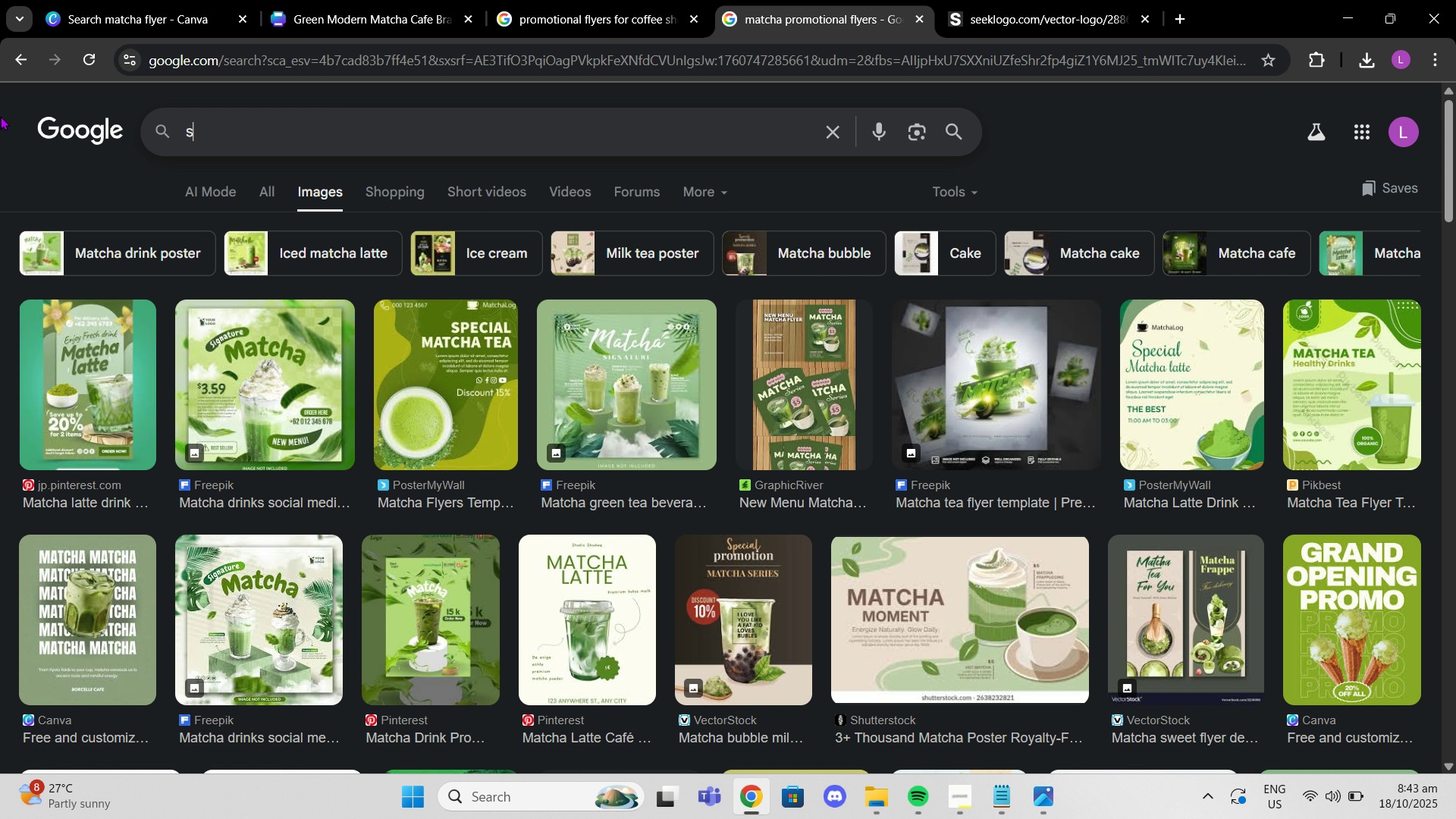 
type(starbucks flyer)
 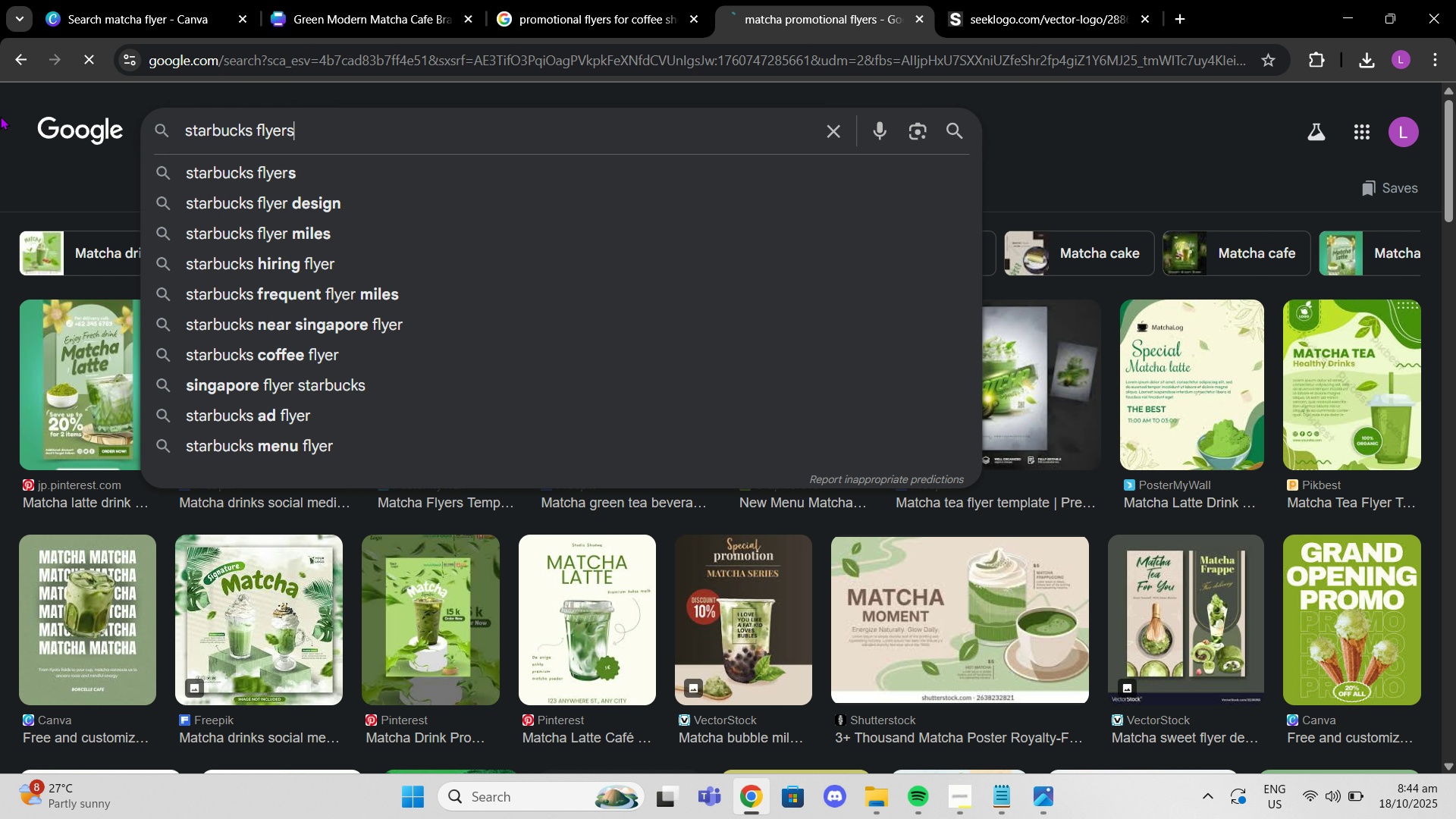 
key(Enter)
 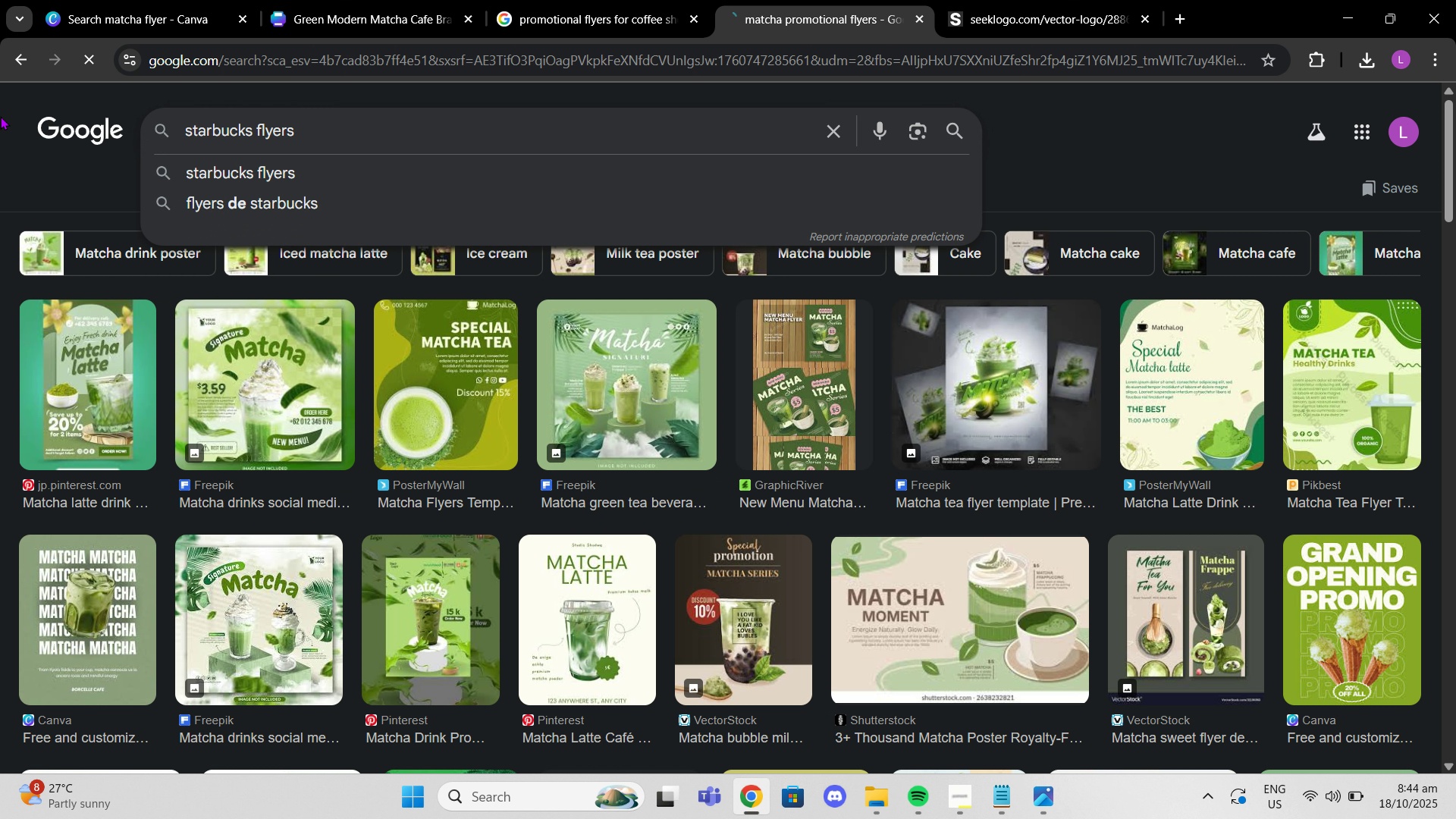 
key(S)
 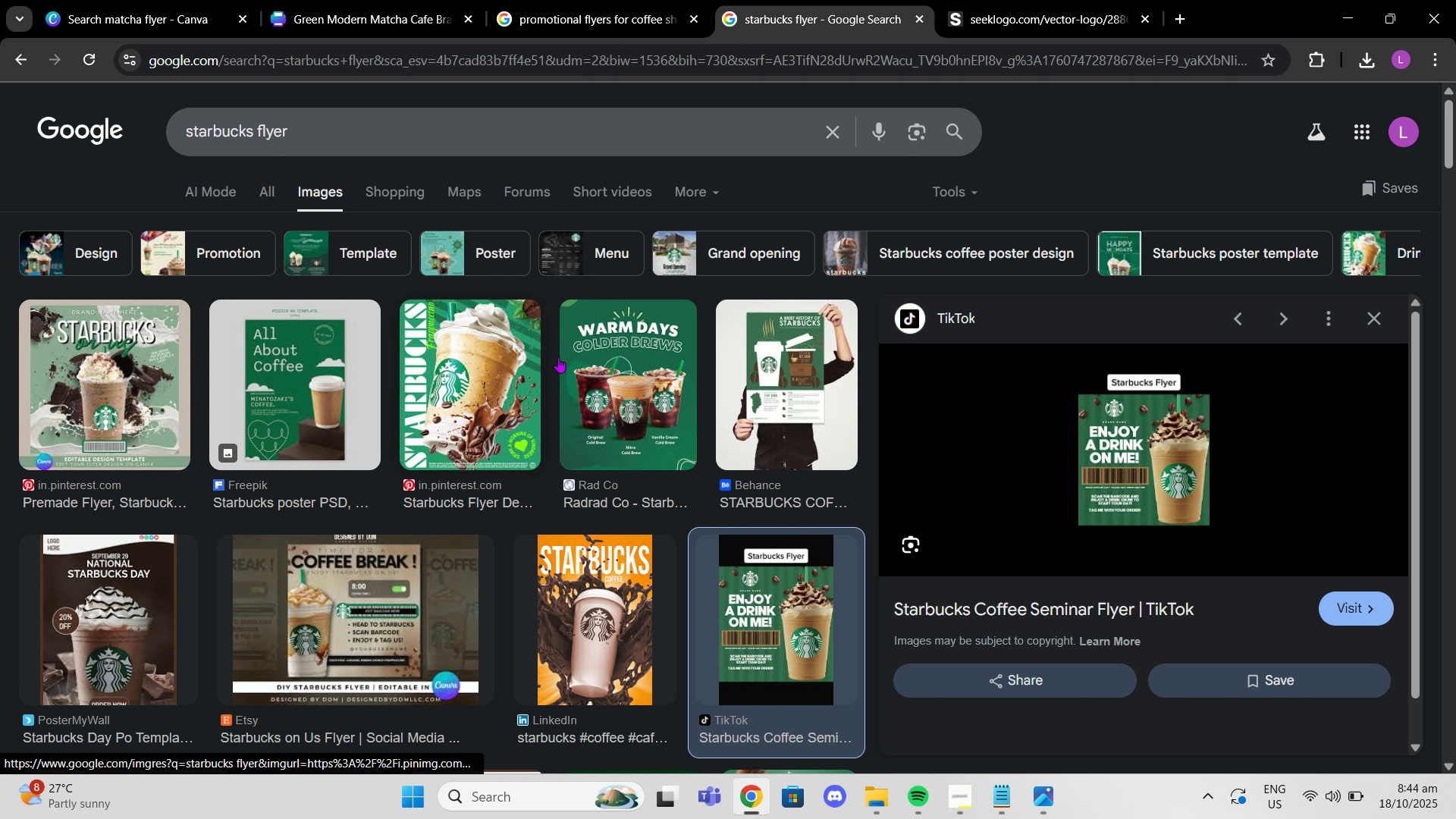 
wait(5.51)
 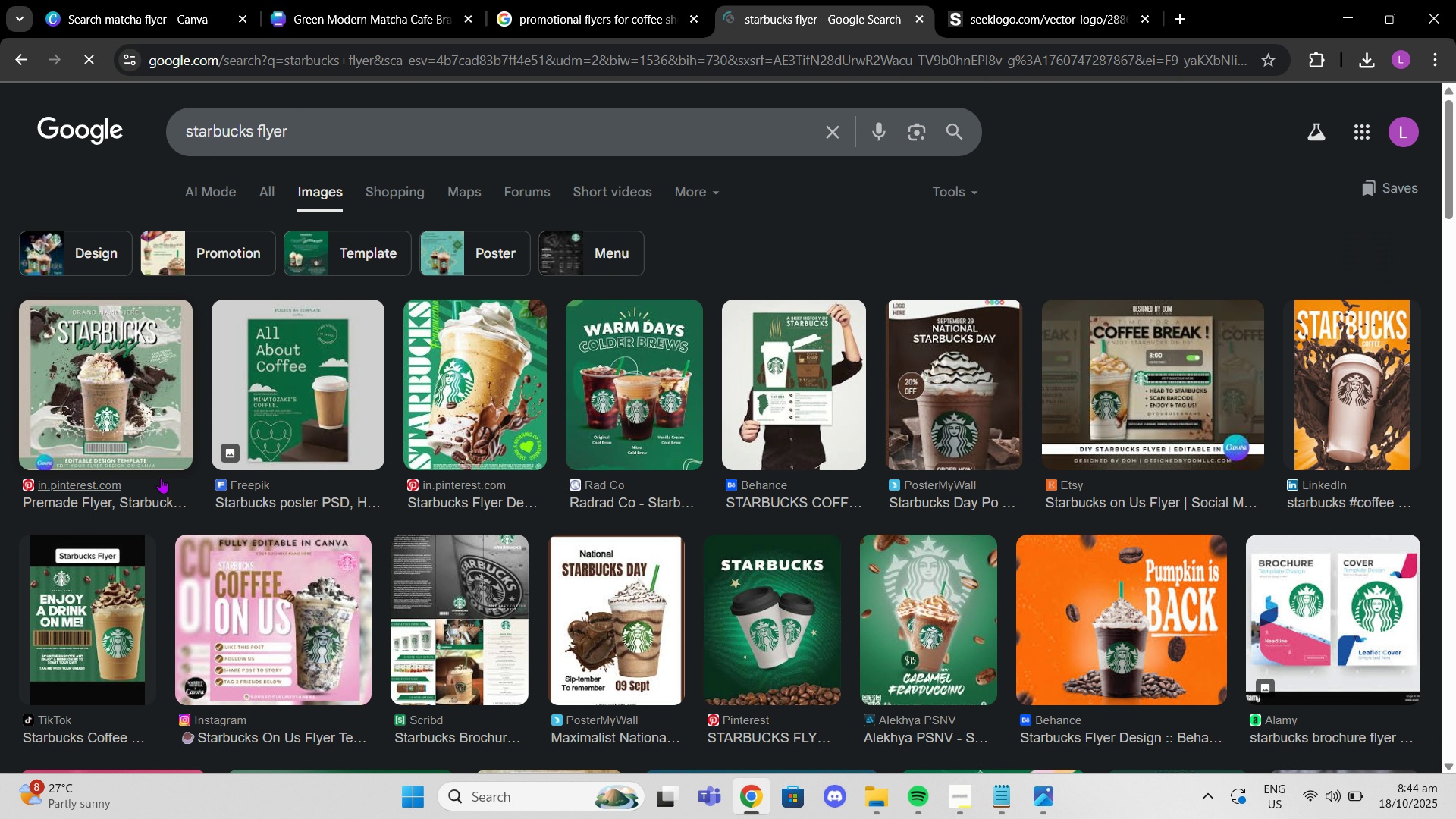 
scroll: coordinate [1052, 349], scroll_direction: down, amount: 4.0
 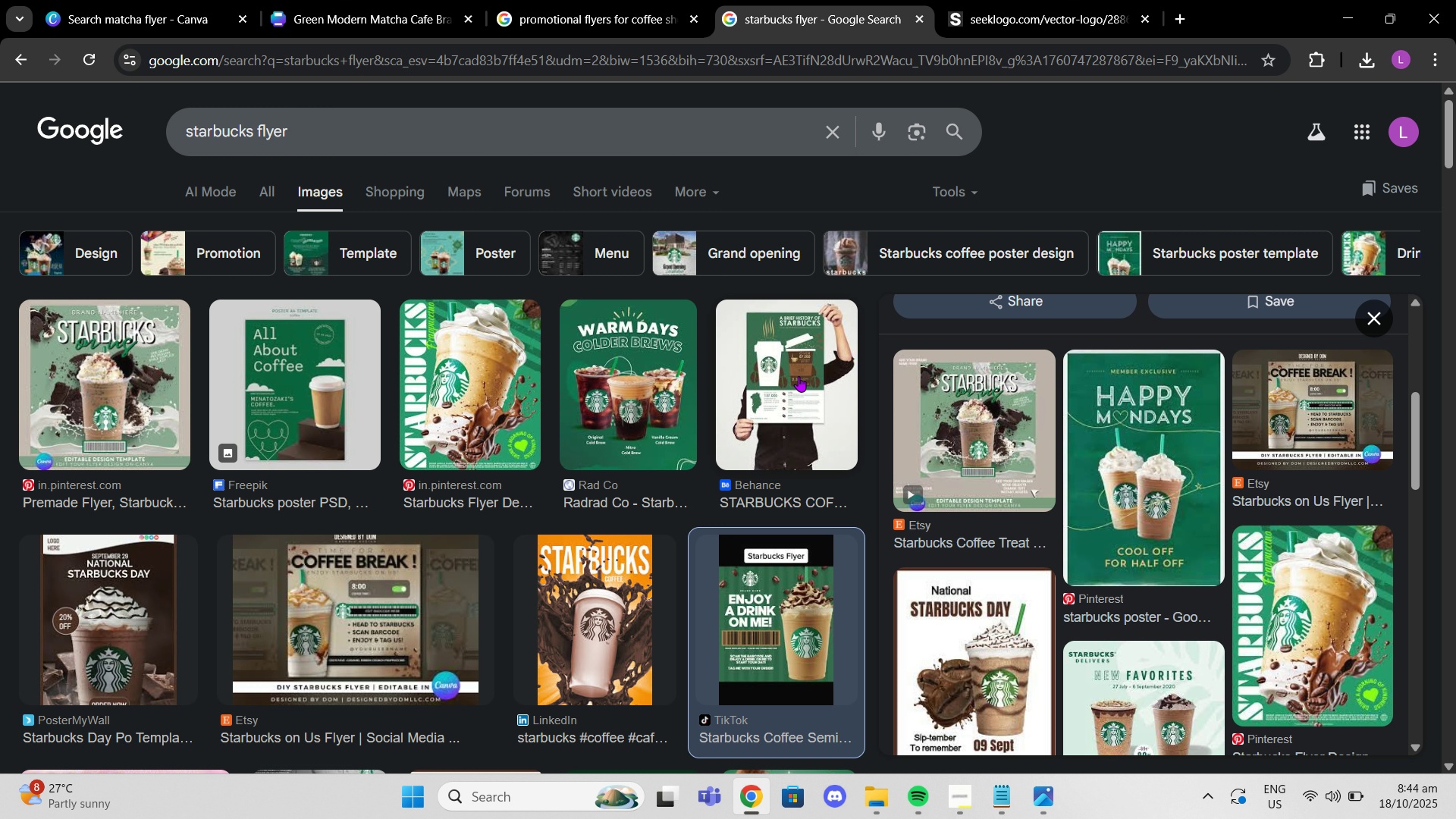 
left_click([799, 376])
 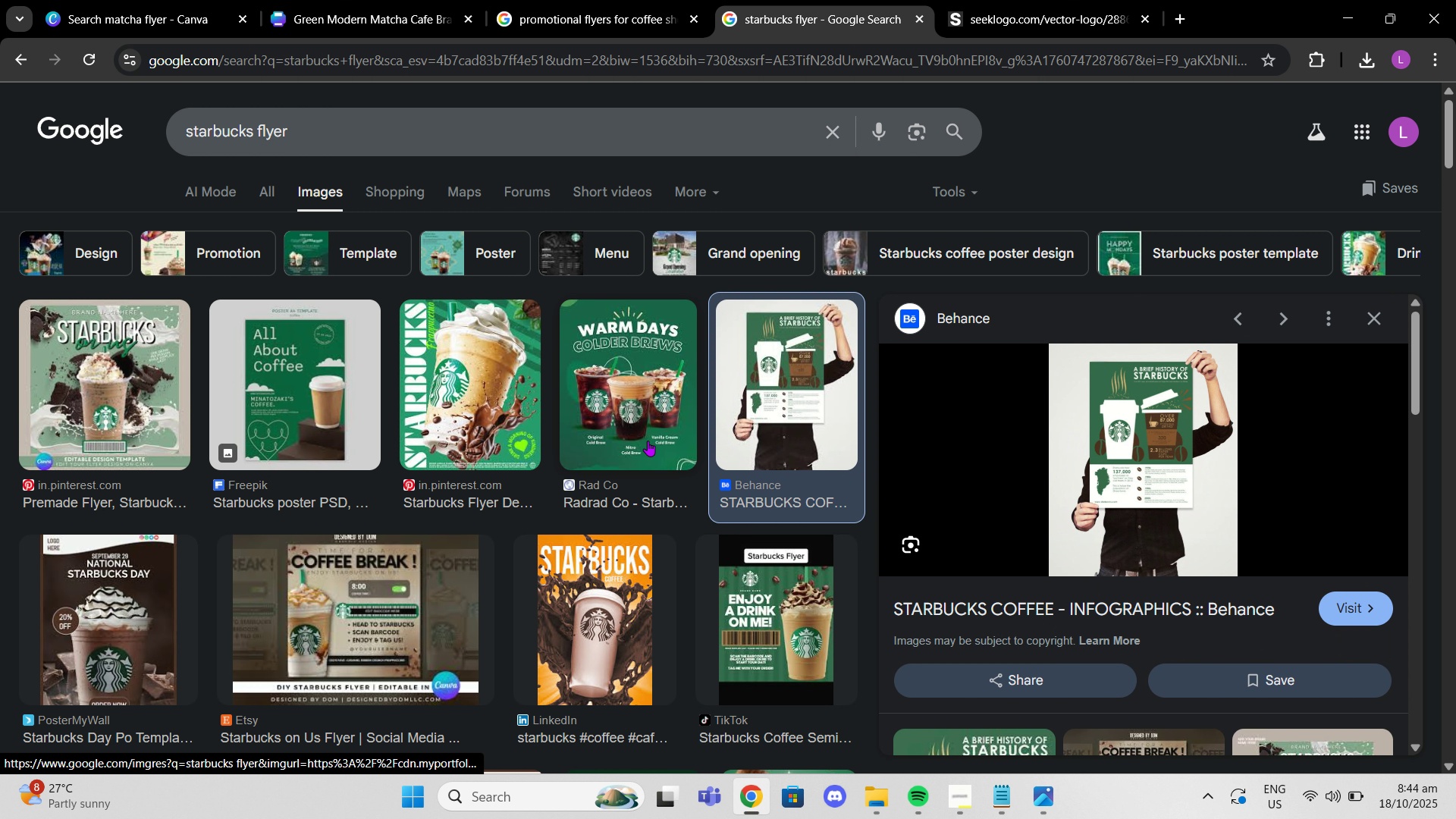 
scroll: coordinate [648, 441], scroll_direction: down, amount: 2.0
 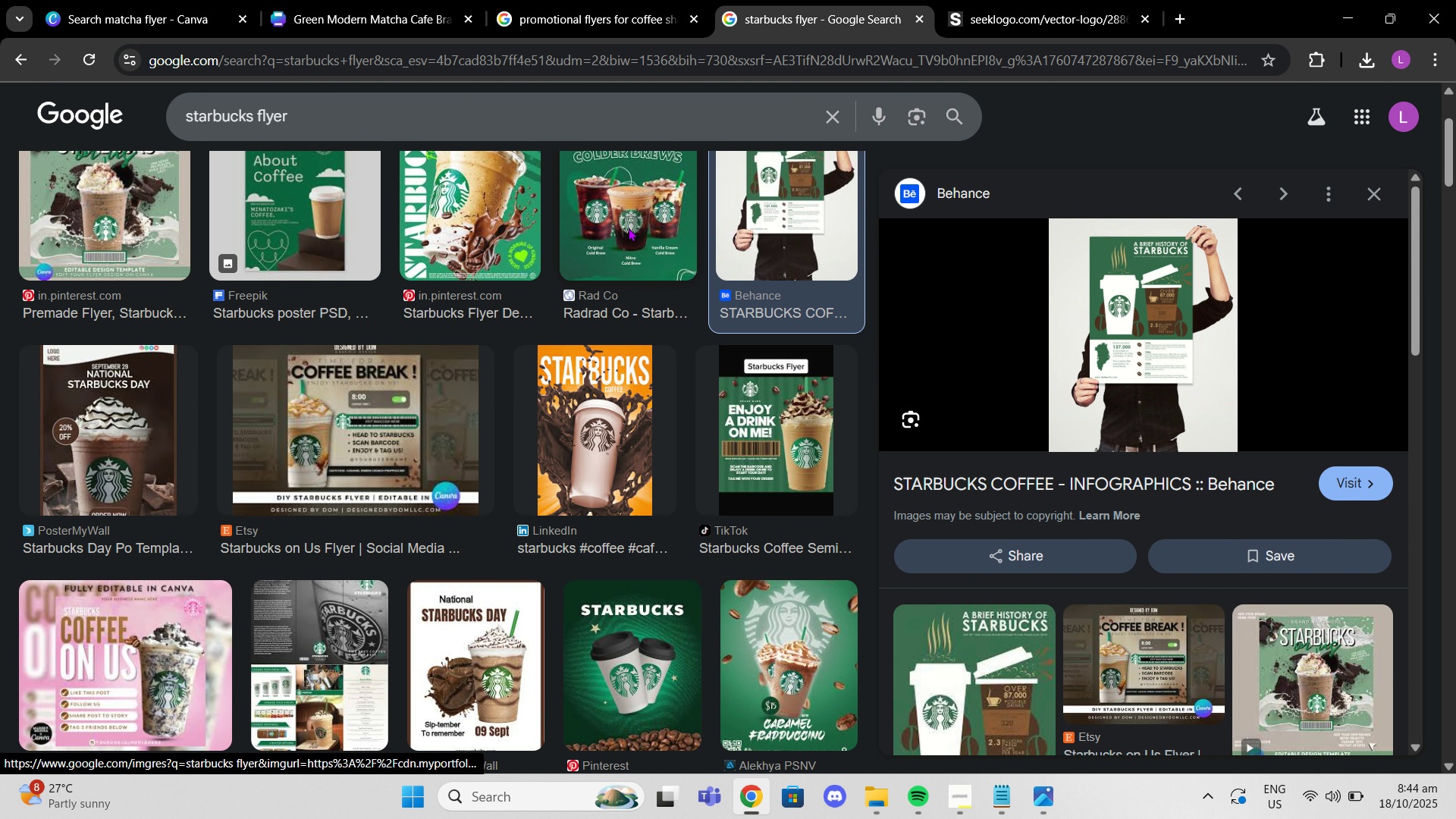 
left_click([628, 228])
 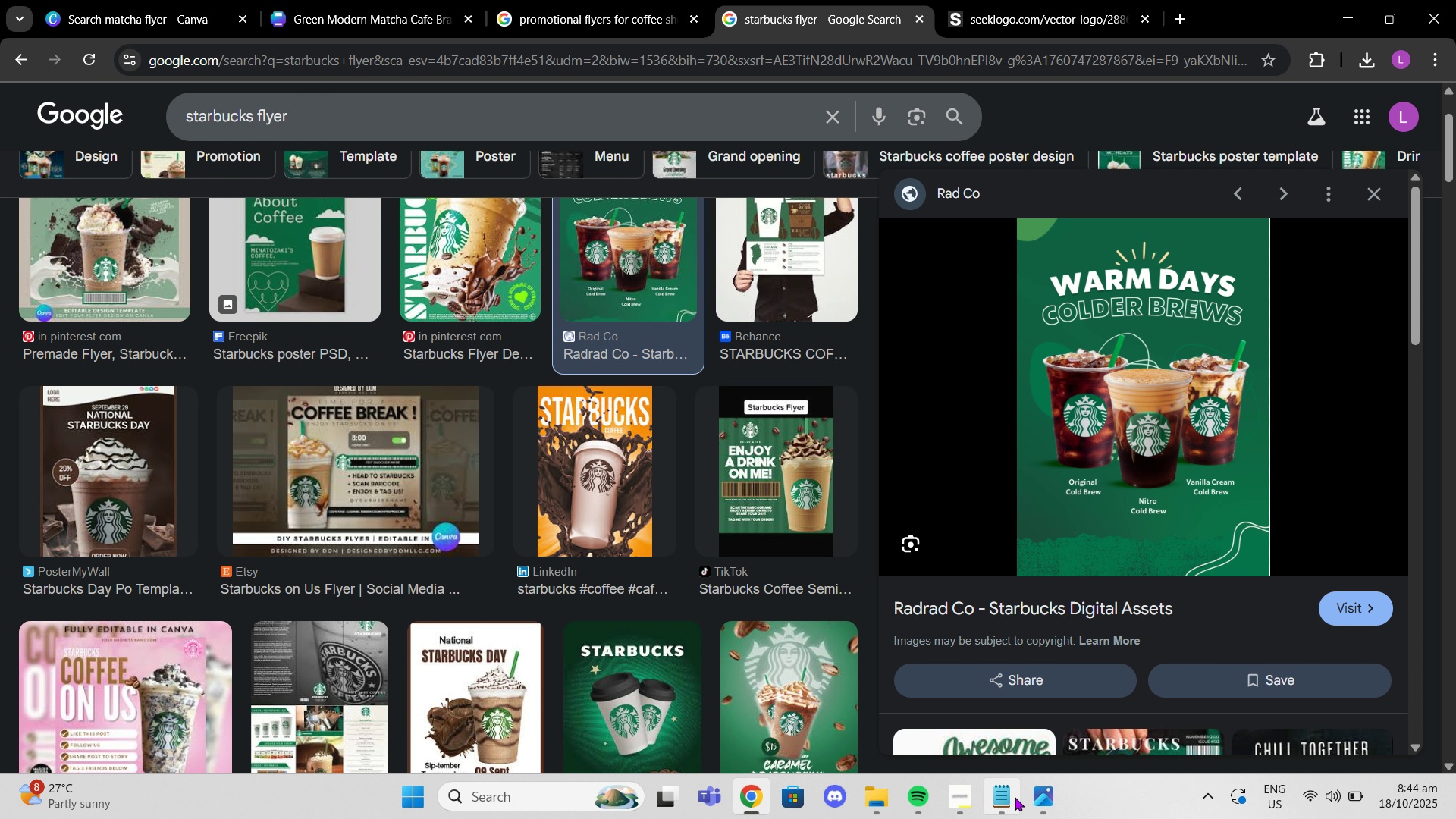 
left_click([1032, 801])
 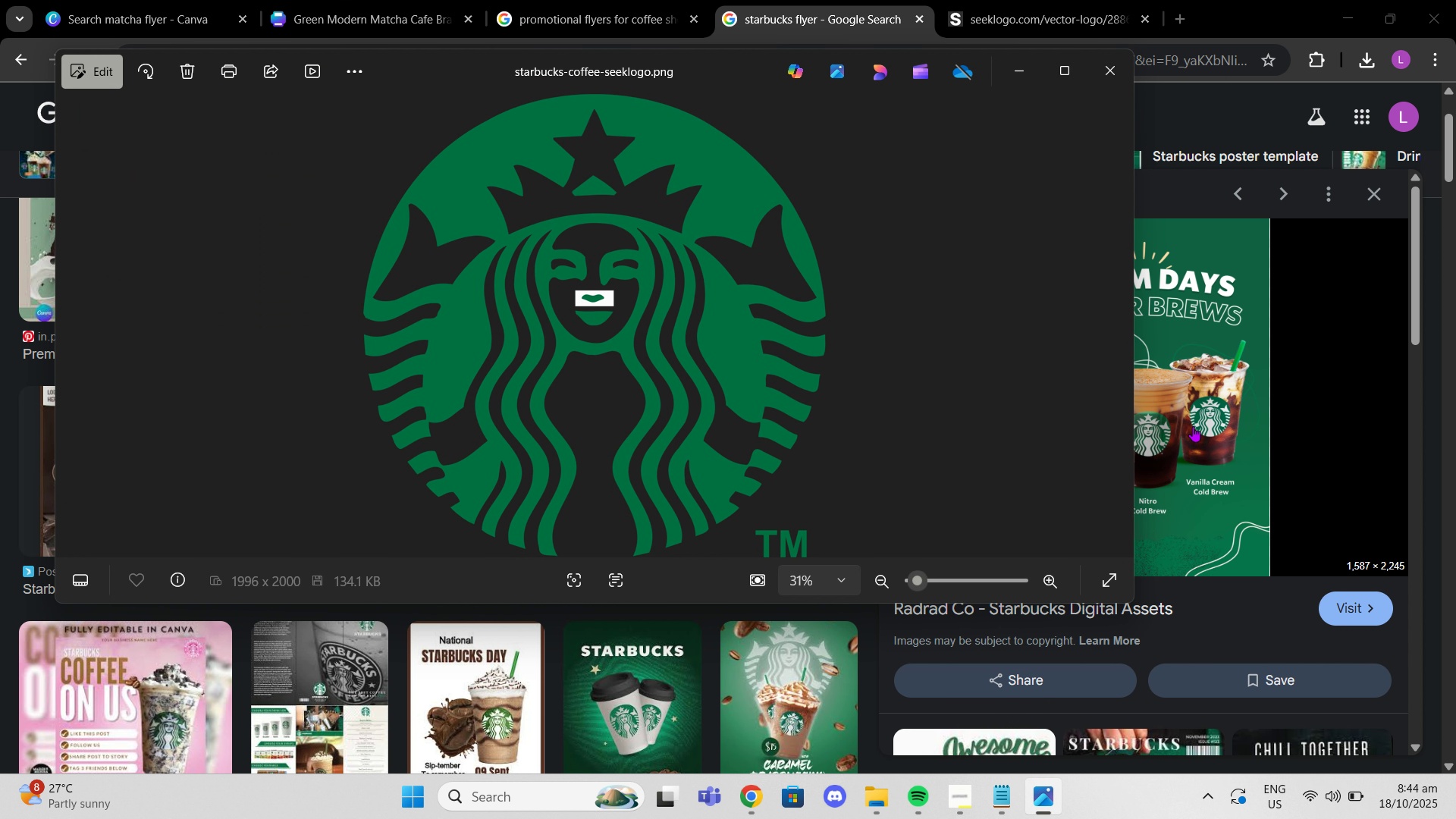 
left_click([1288, 391])
 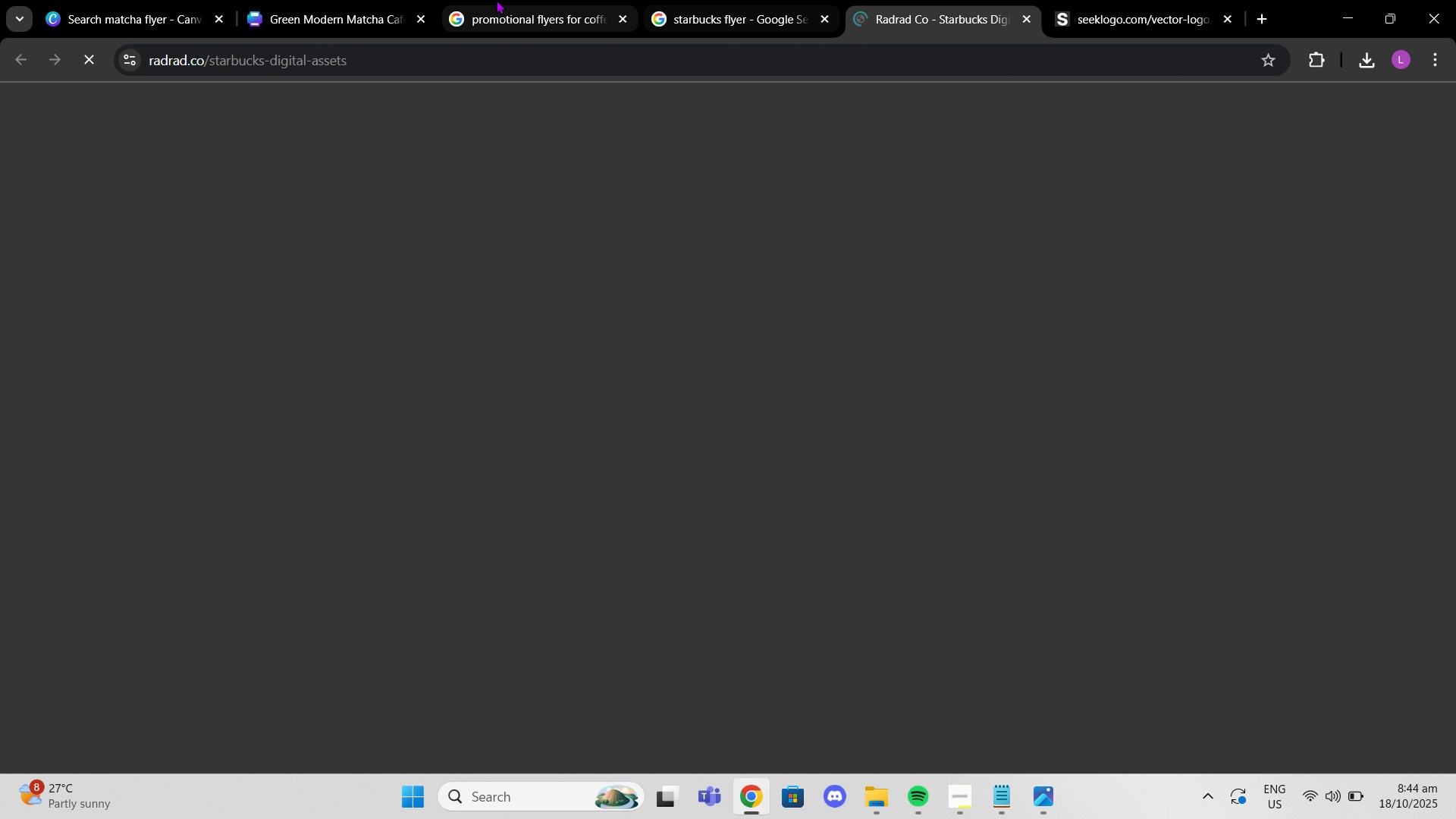 
left_click([496, 0])
 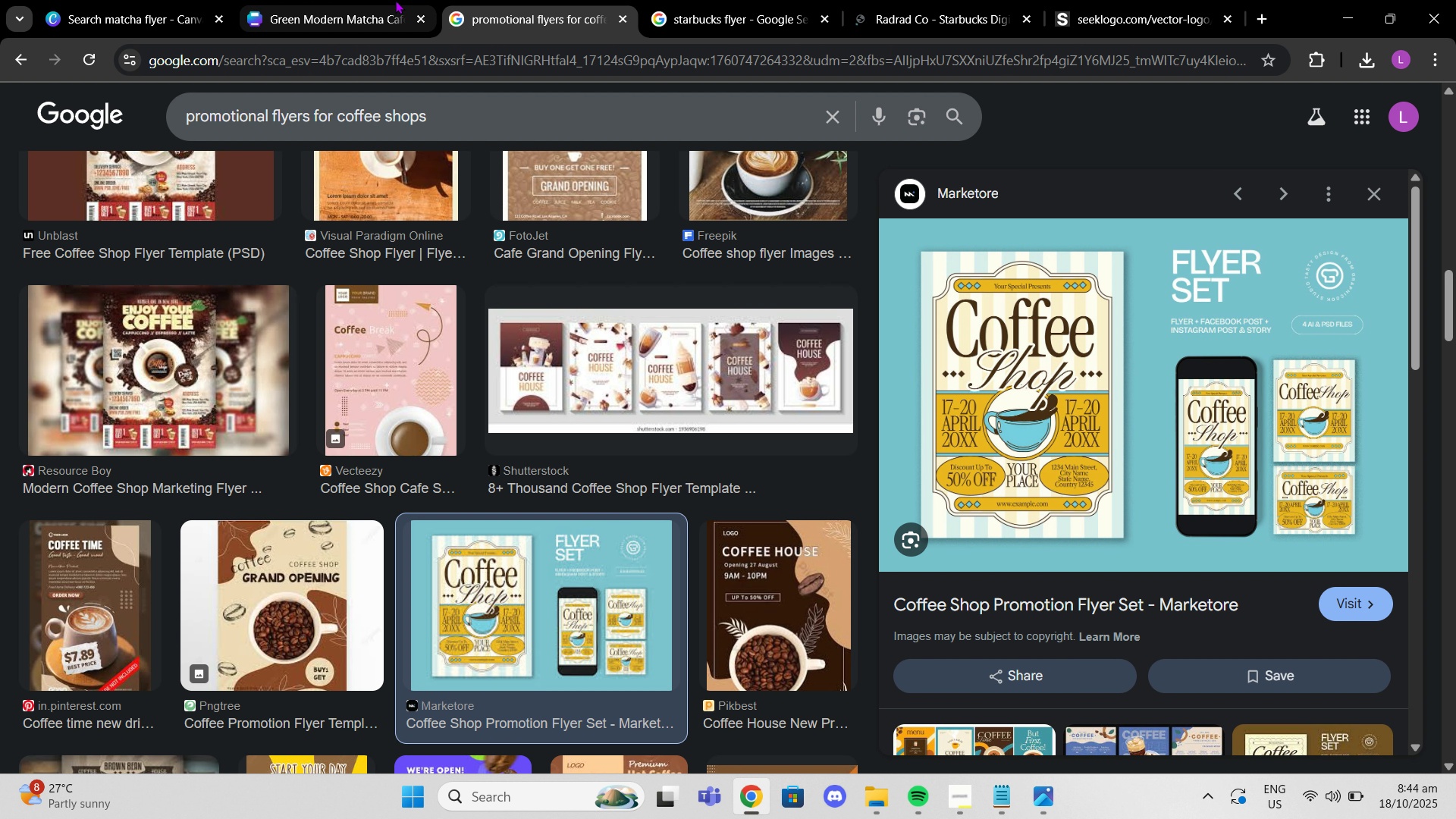 
left_click([395, 0])
 